 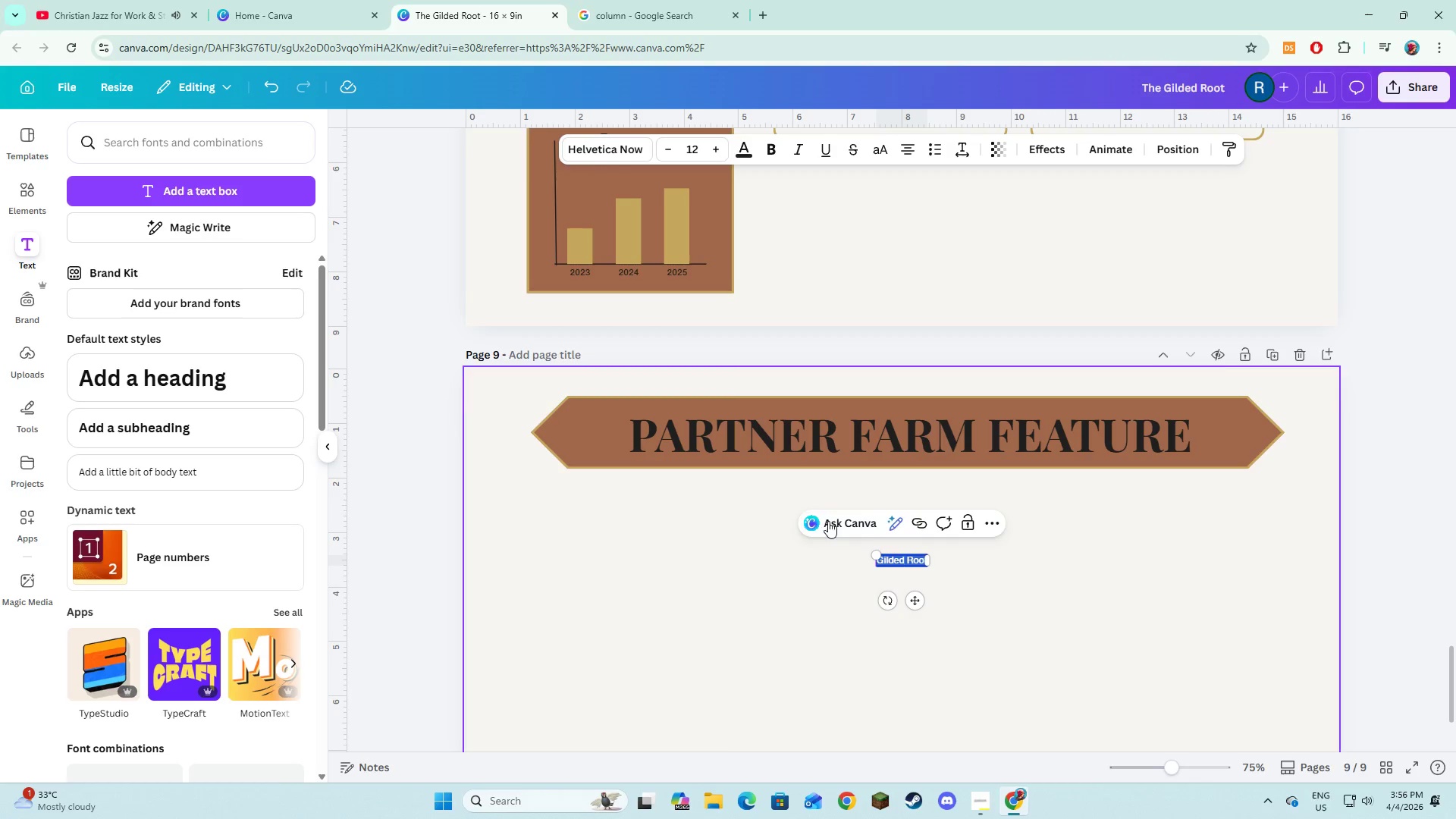 
double_click([721, 152])
 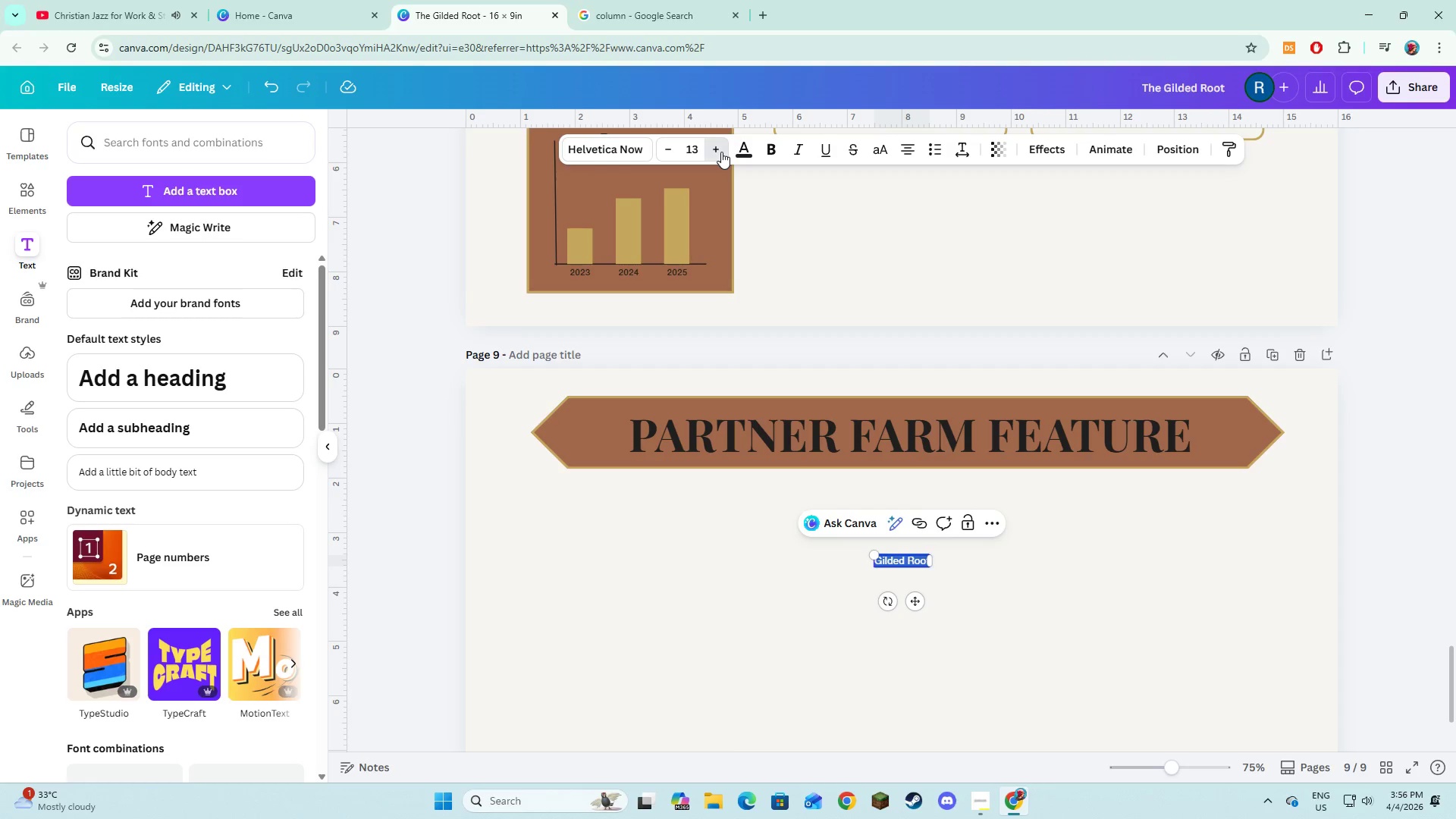 
triple_click([721, 152])
 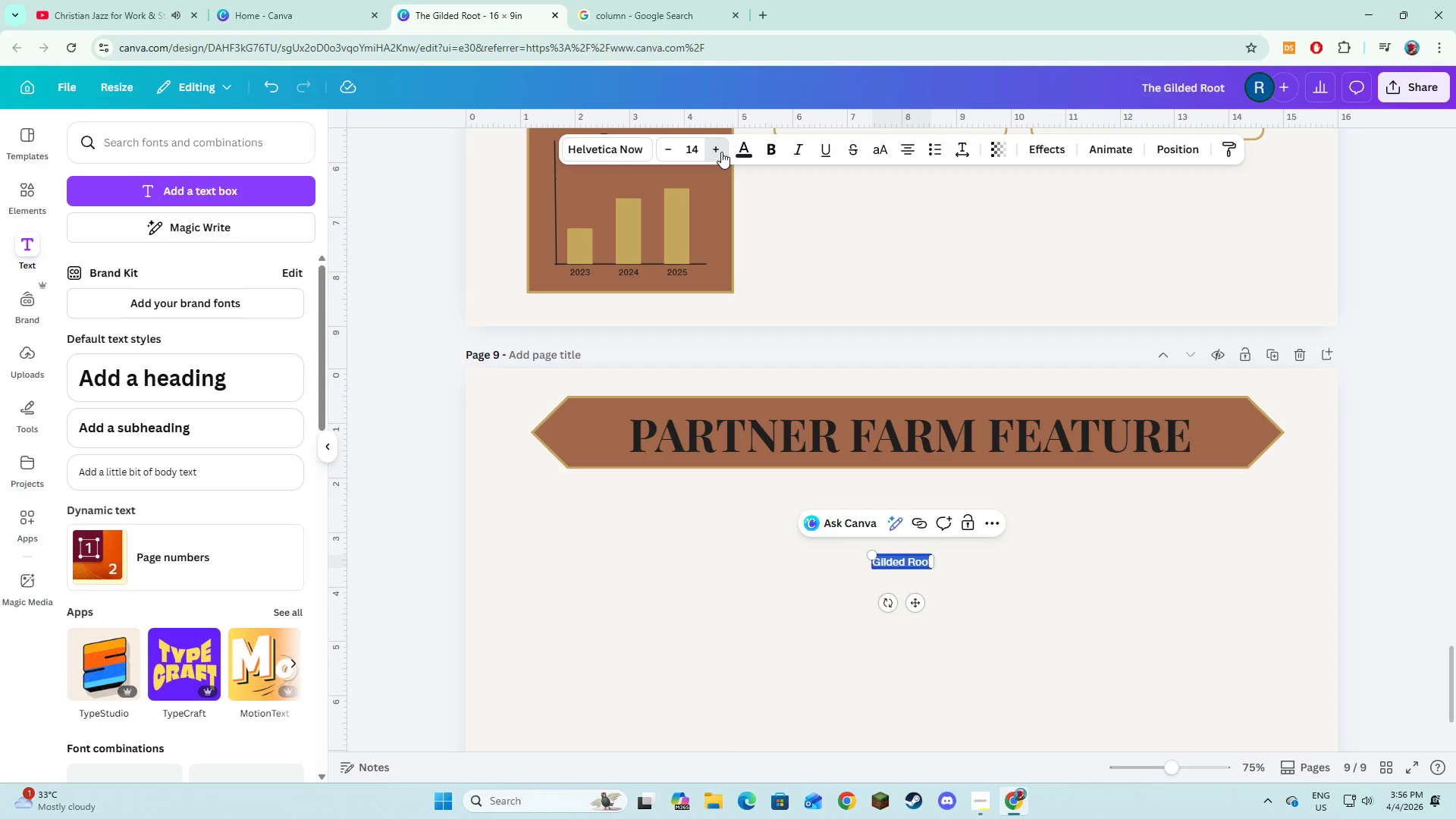 
triple_click([721, 152])
 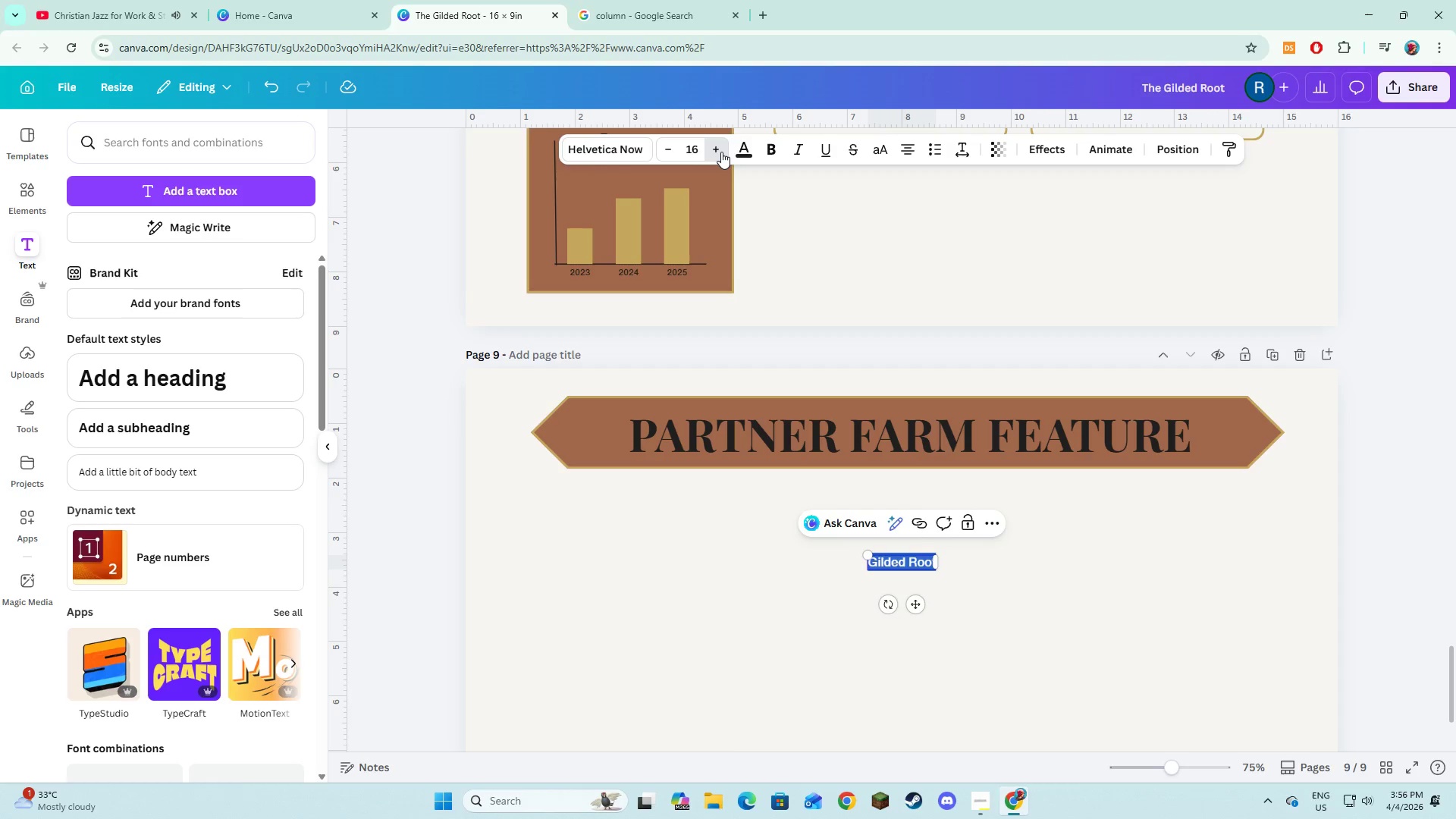 
triple_click([721, 152])
 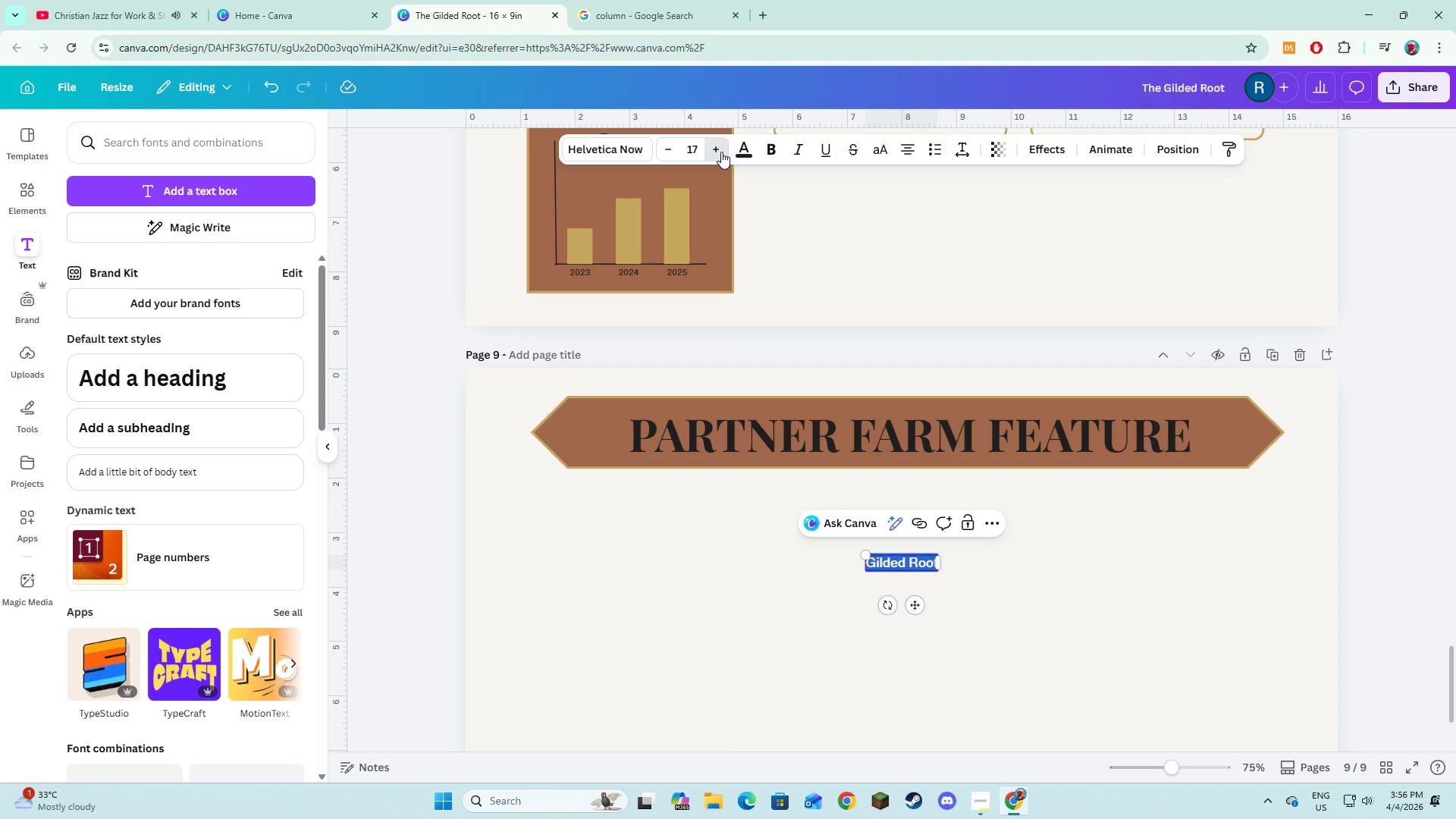 
triple_click([721, 152])
 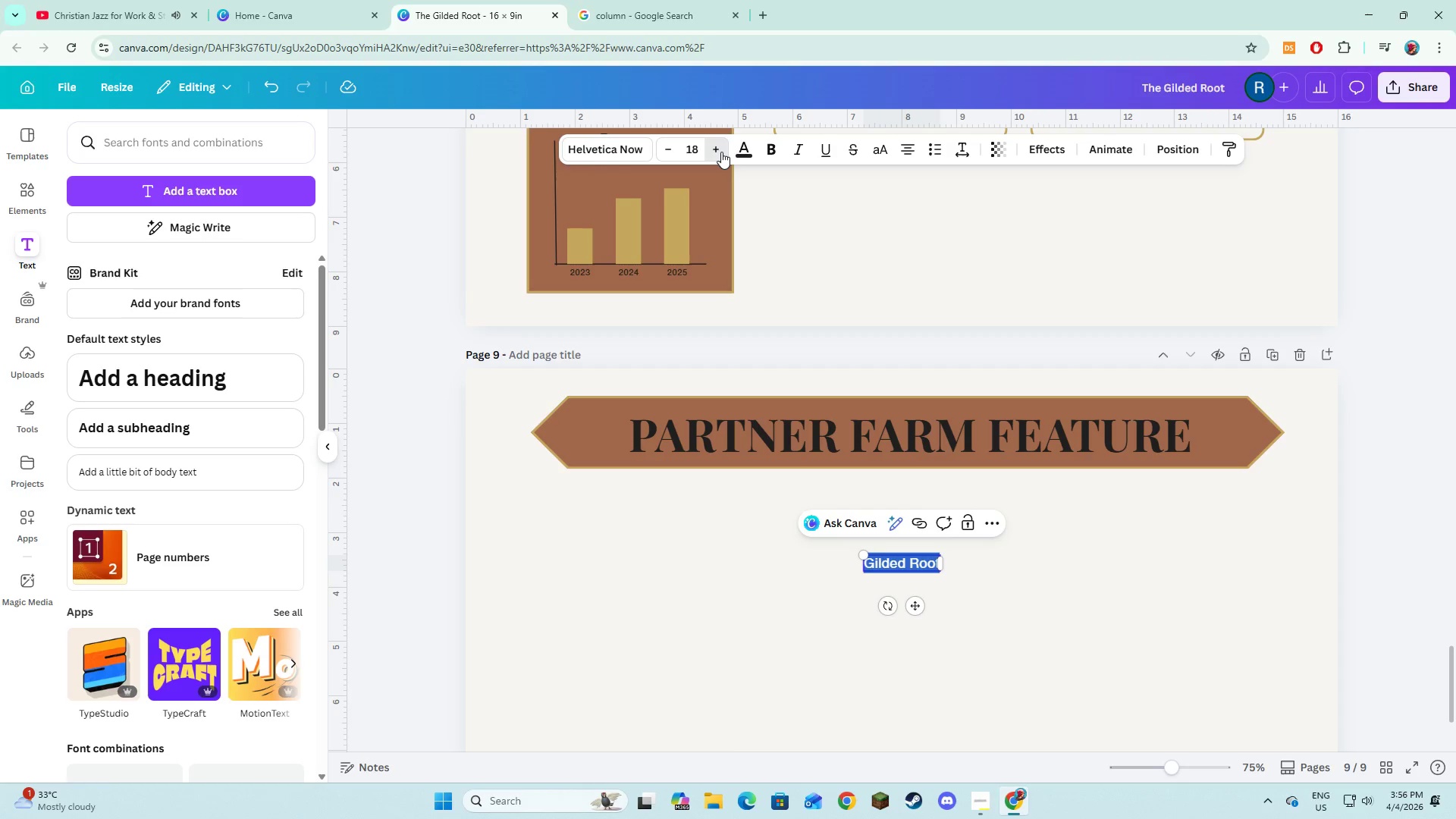 
triple_click([721, 152])
 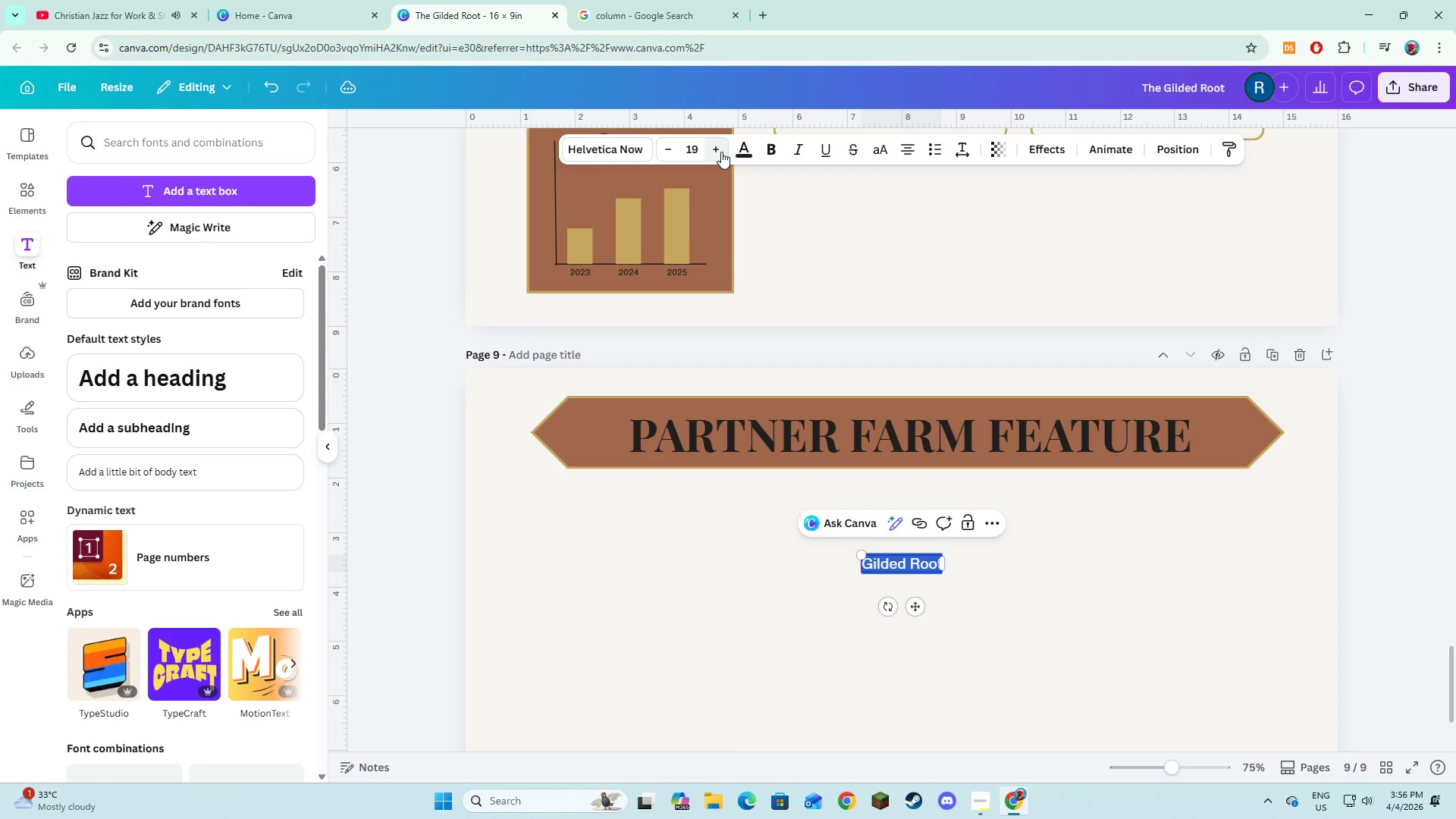 
triple_click([721, 152])
 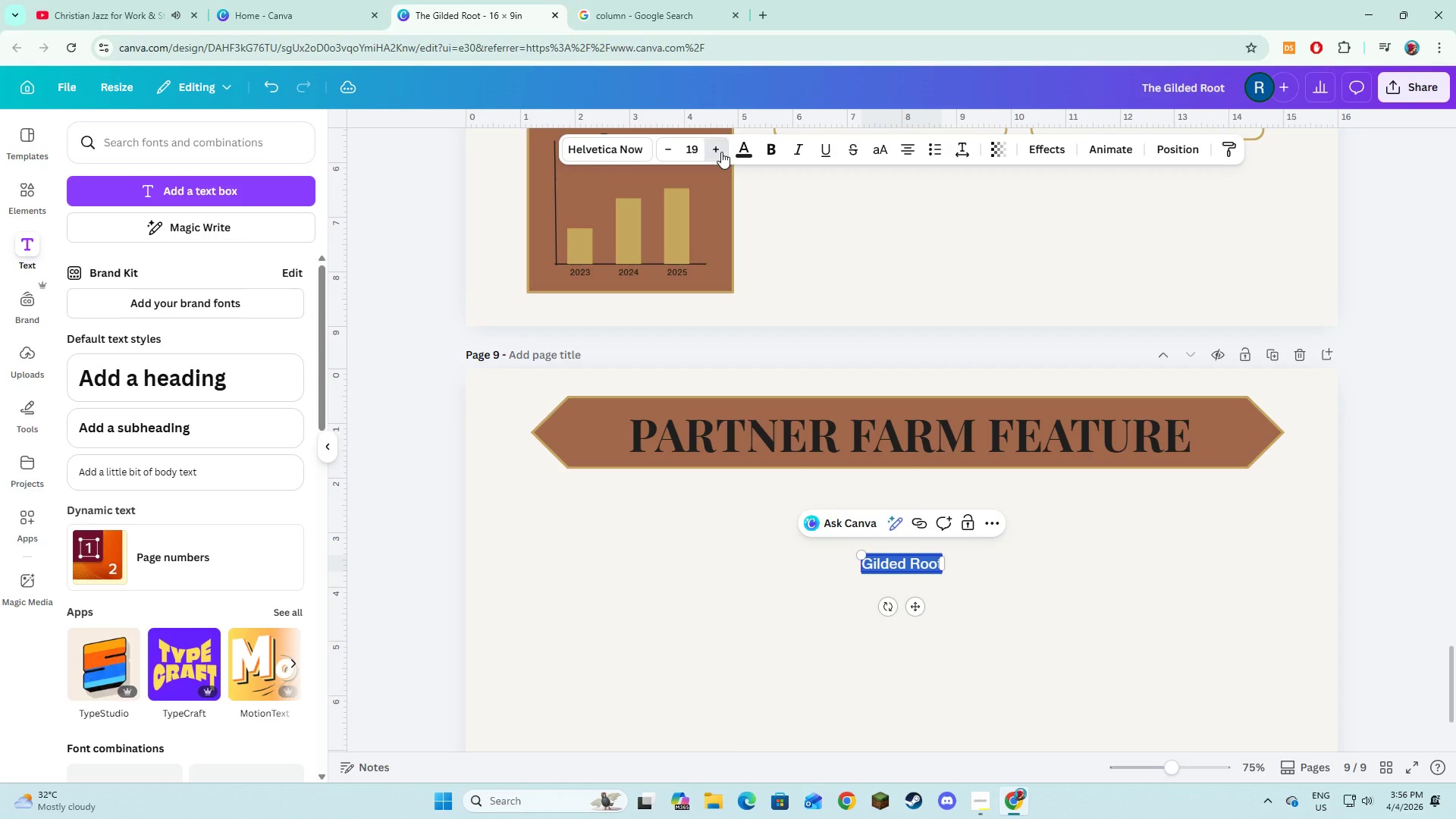 
triple_click([721, 152])
 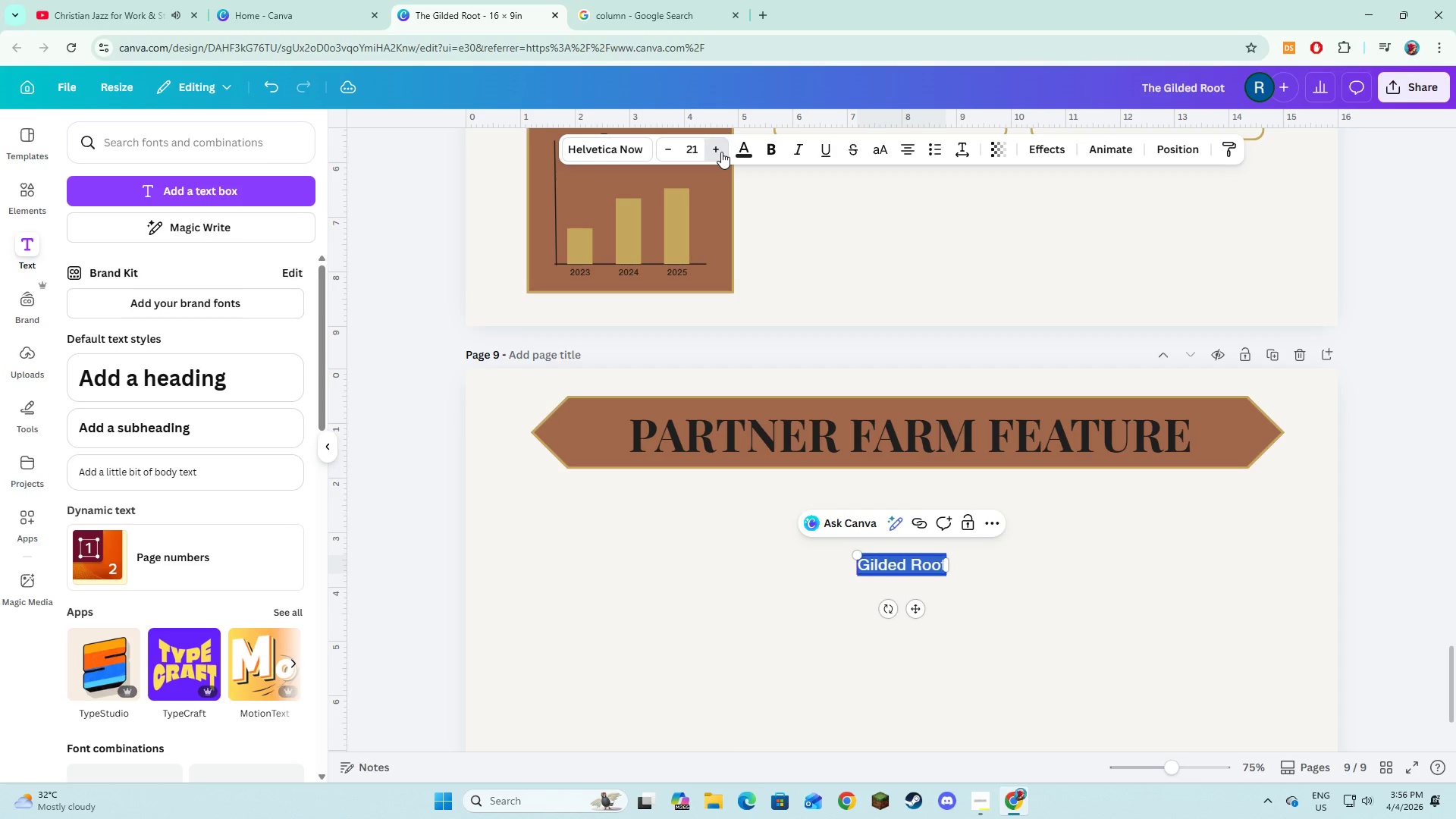 
triple_click([721, 152])
 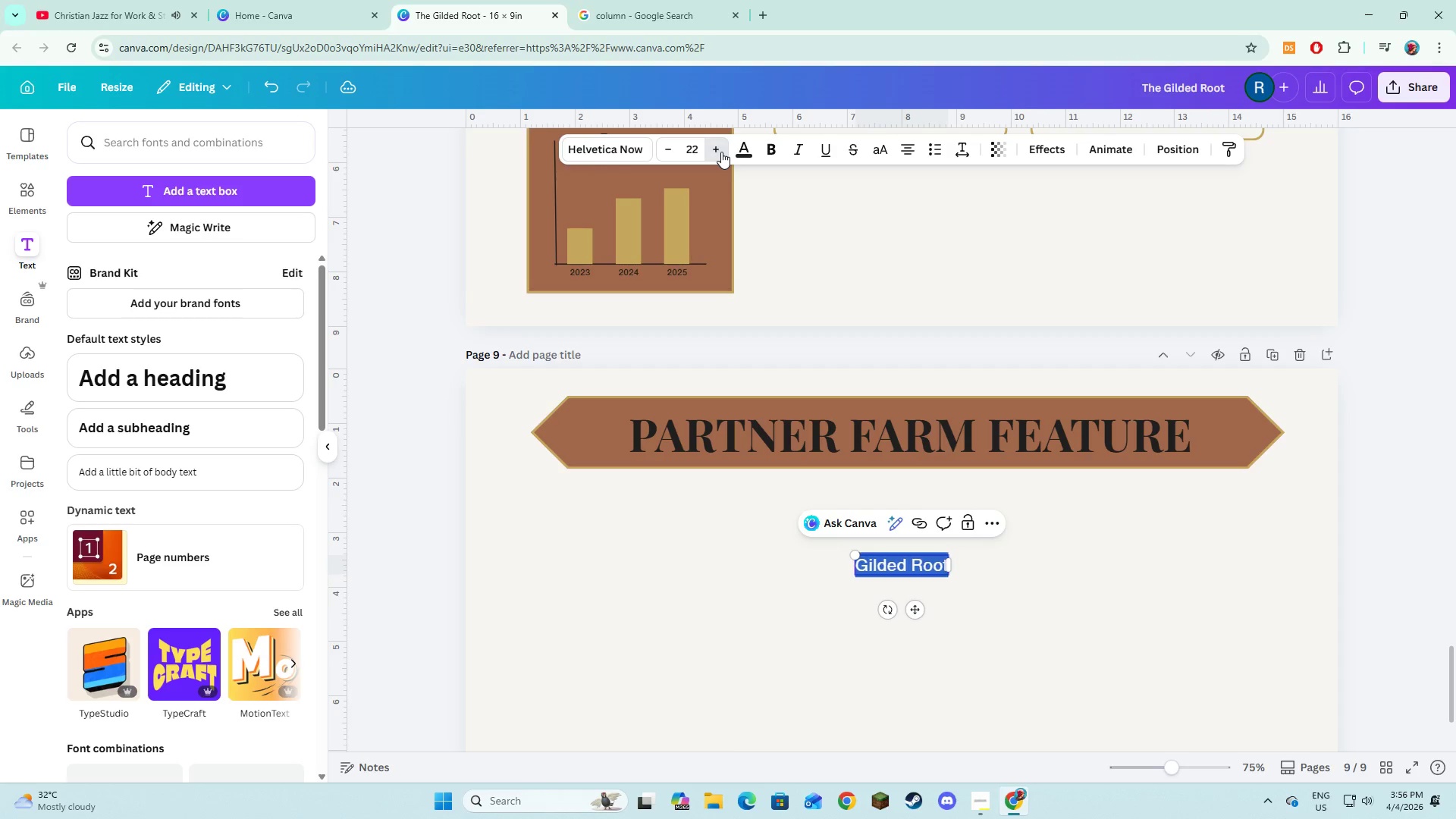 
triple_click([721, 152])
 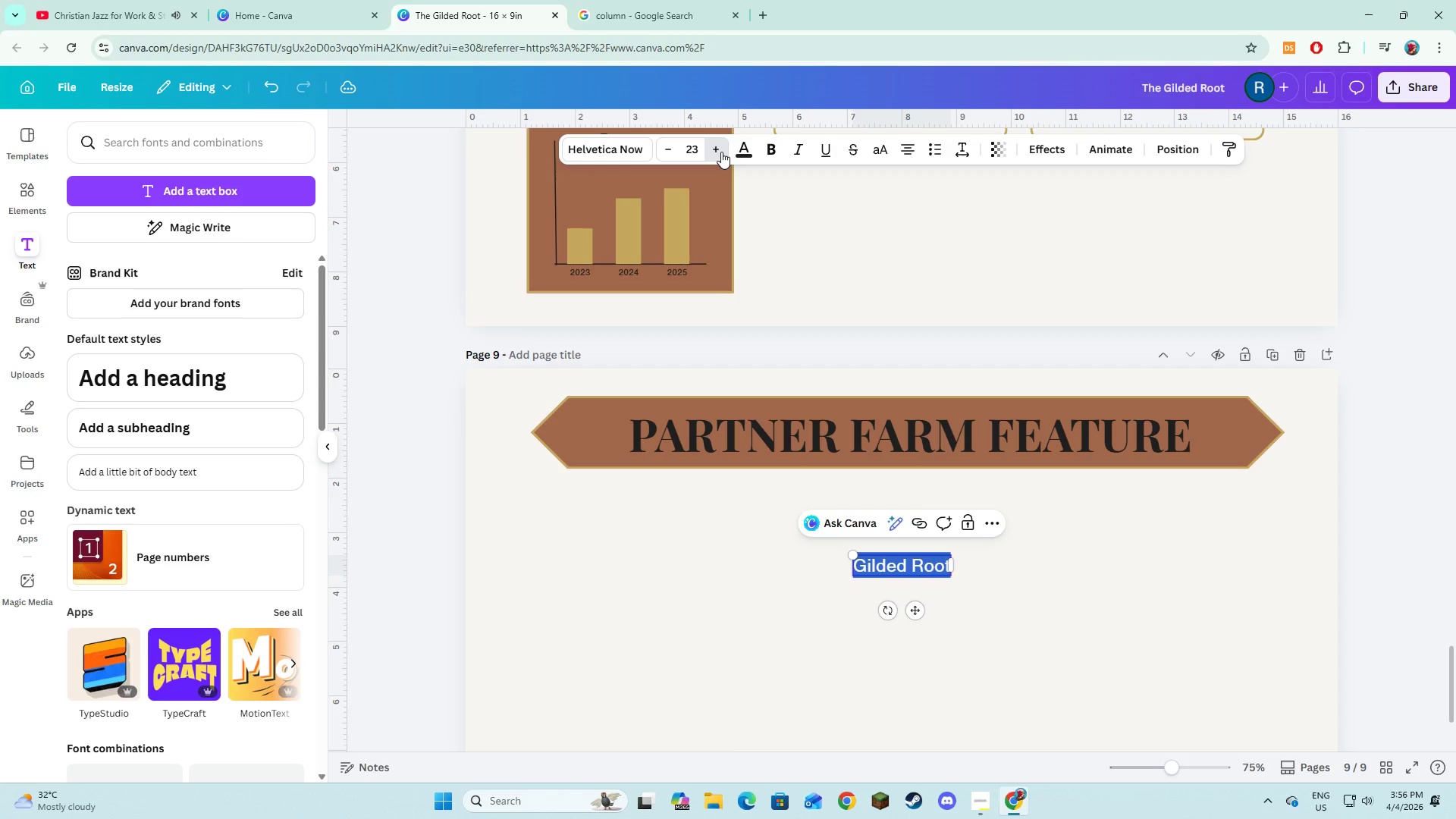 
triple_click([721, 152])
 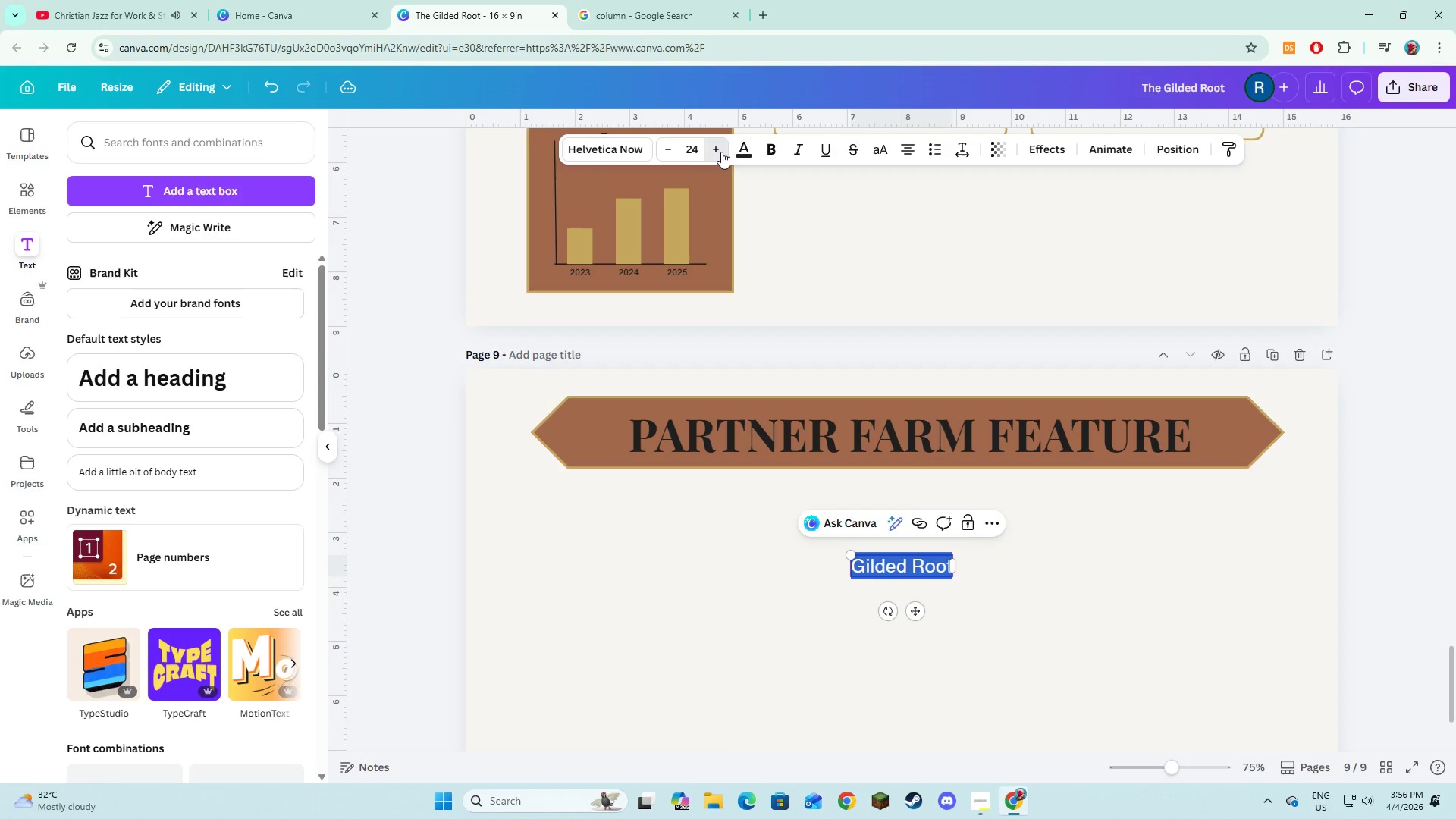 
triple_click([721, 152])
 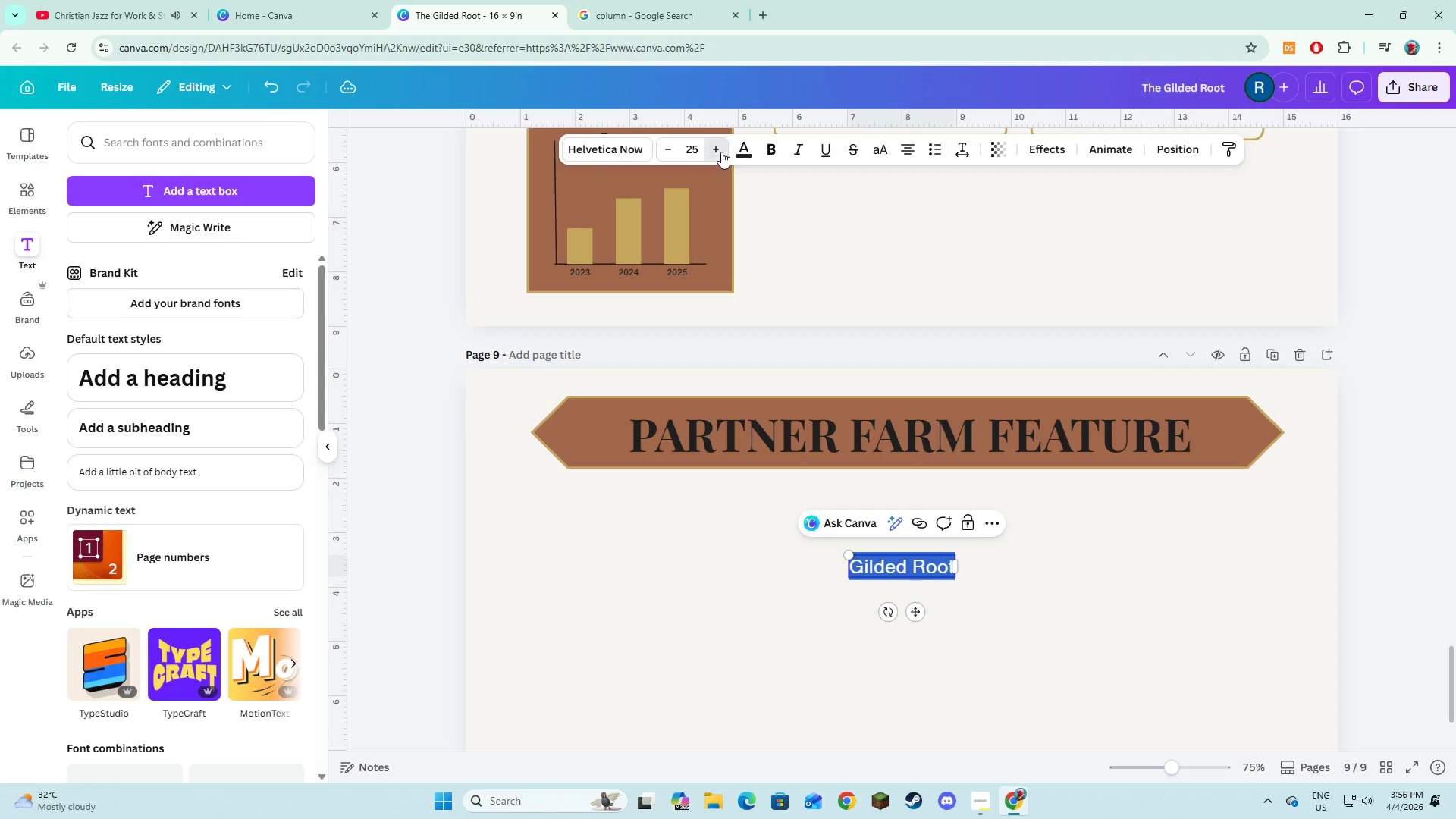 
triple_click([721, 152])
 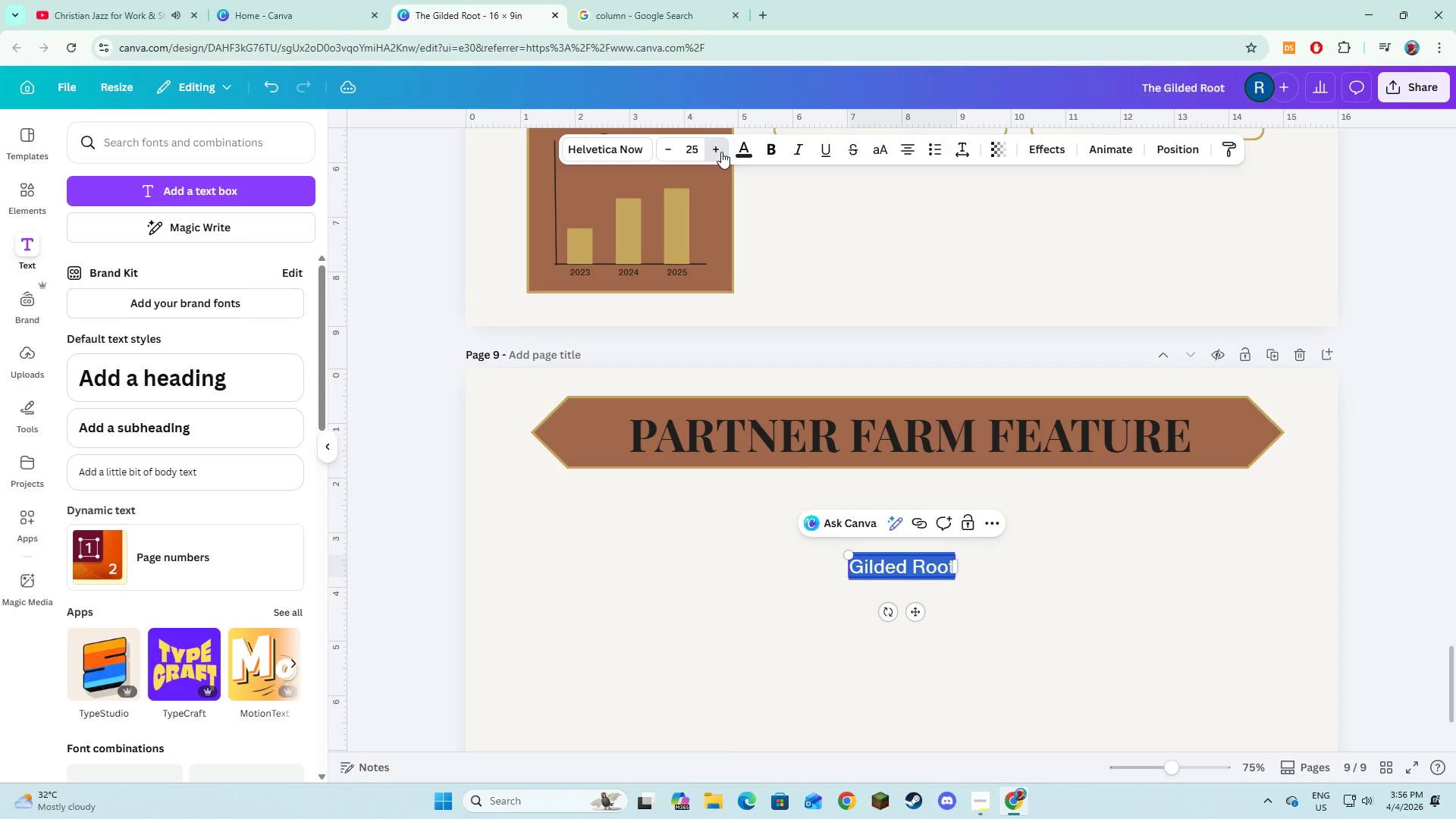 
triple_click([721, 152])
 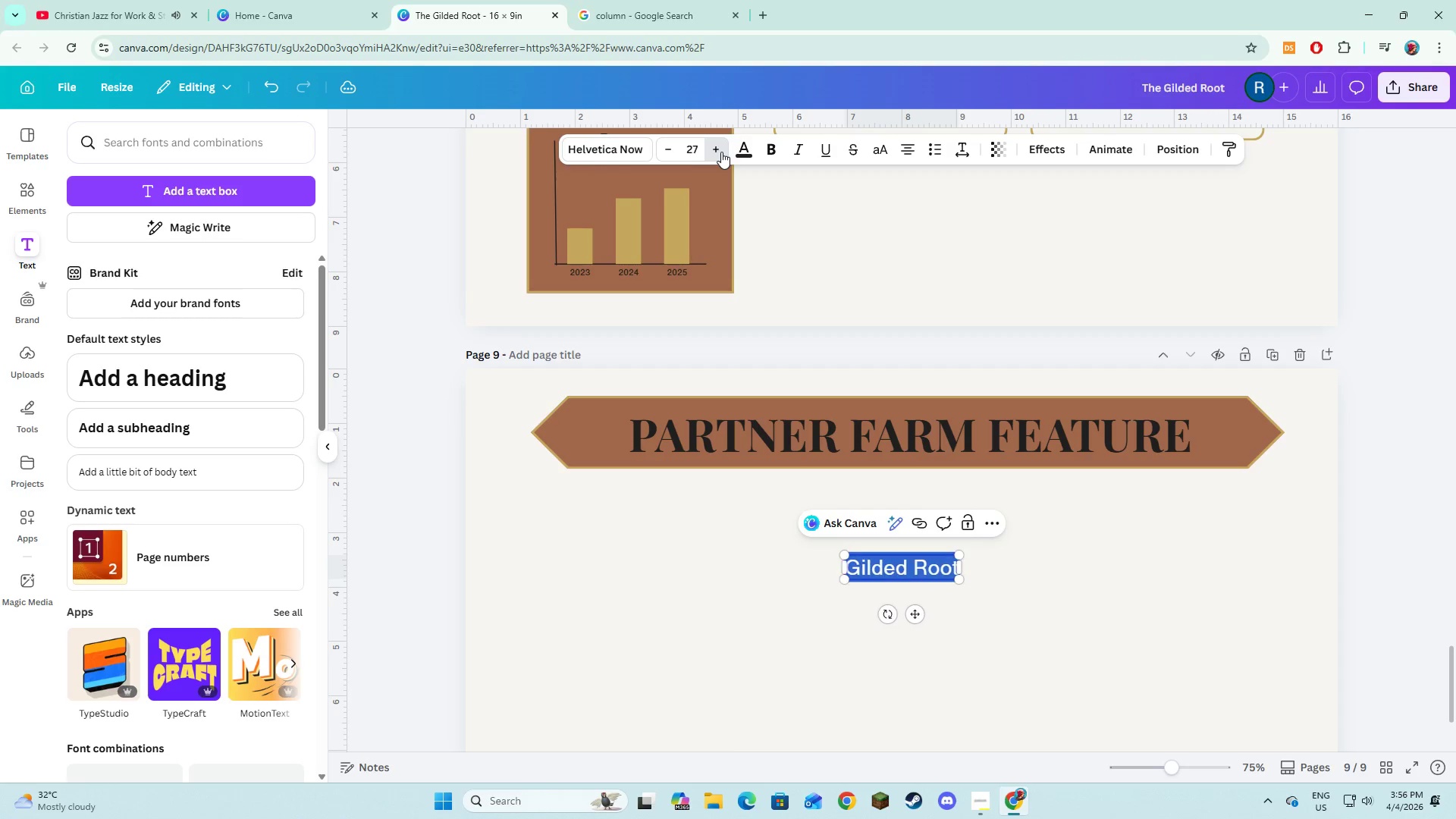 
triple_click([721, 152])
 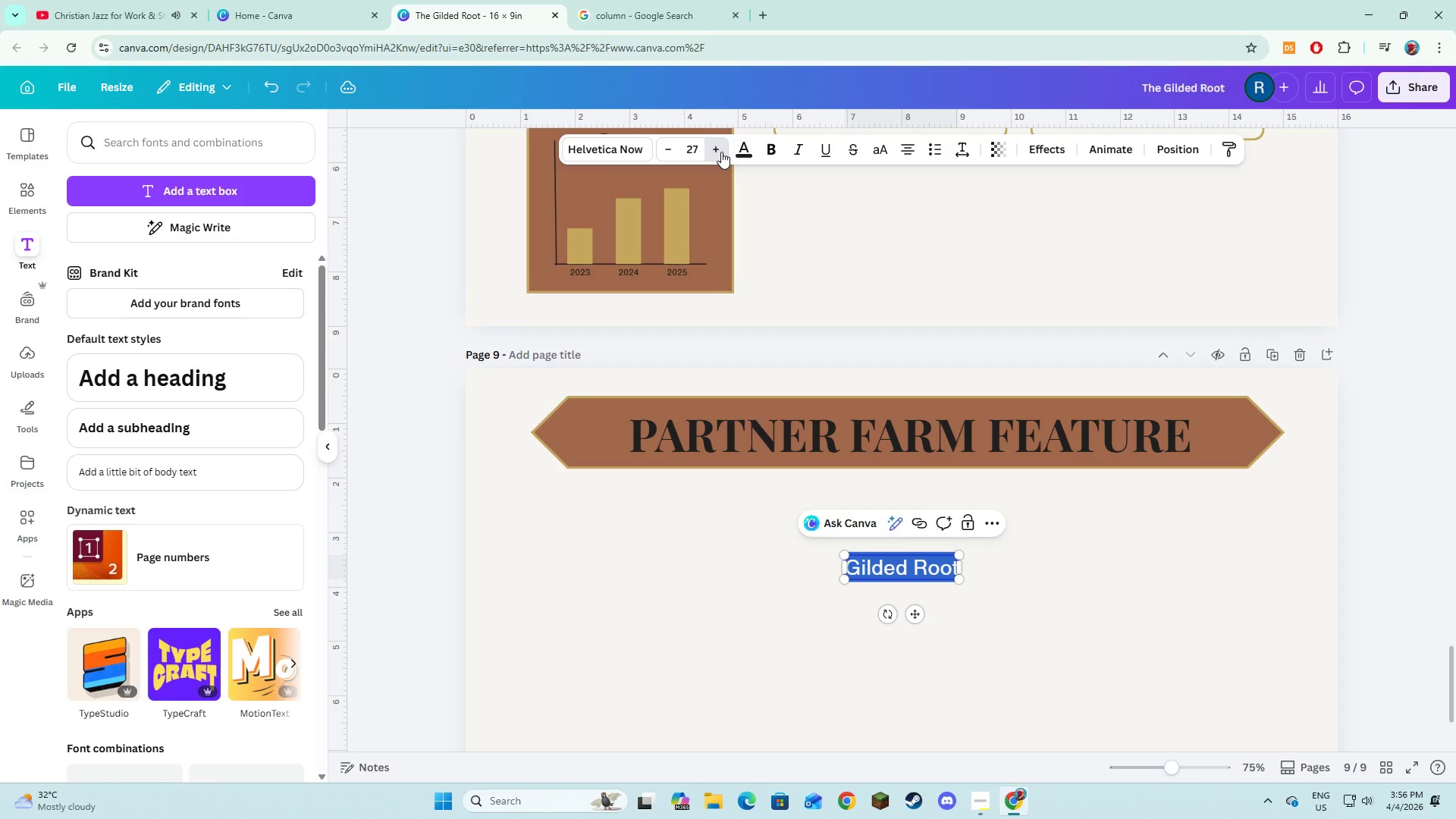 
triple_click([721, 152])
 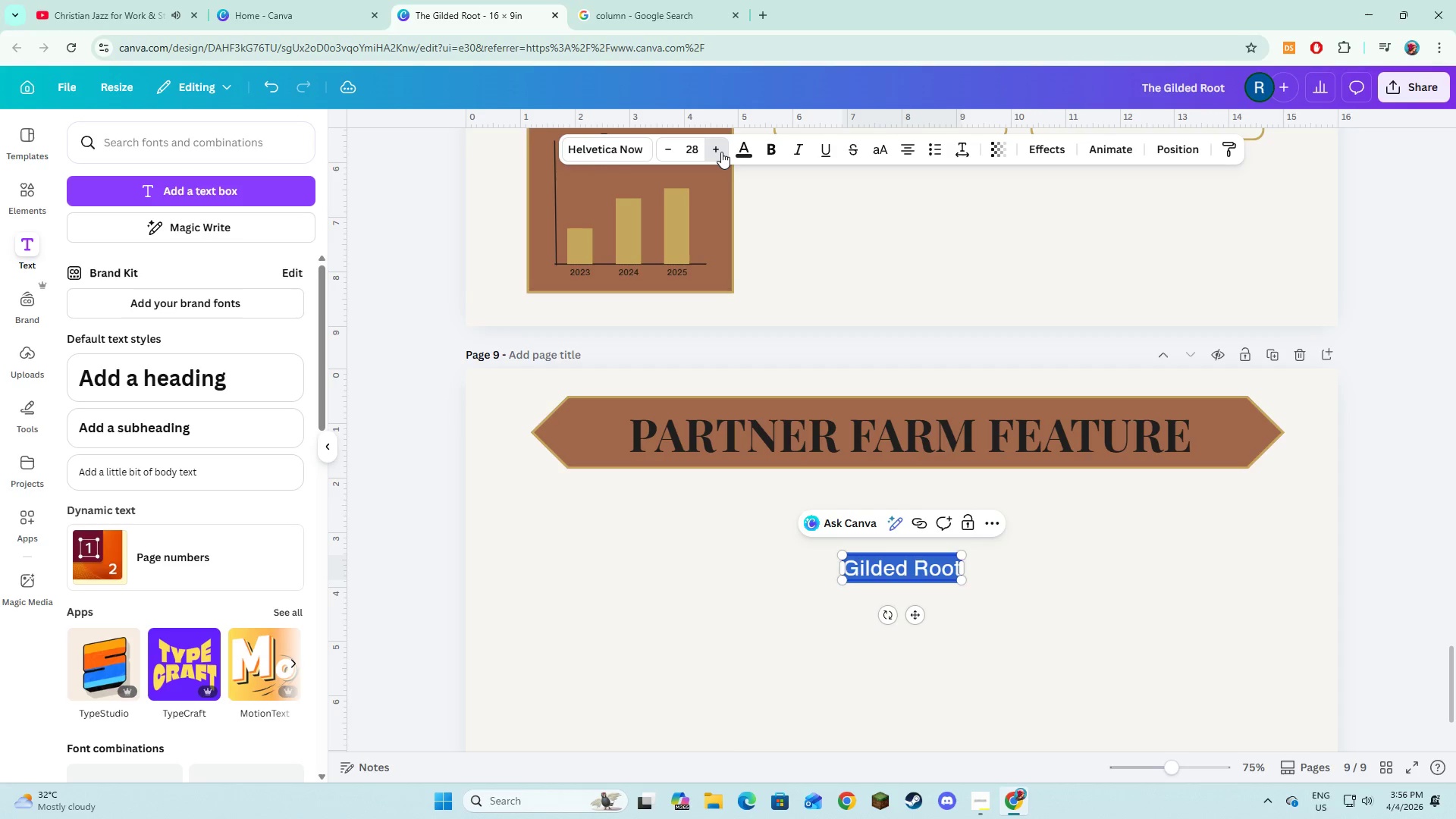 
triple_click([721, 152])
 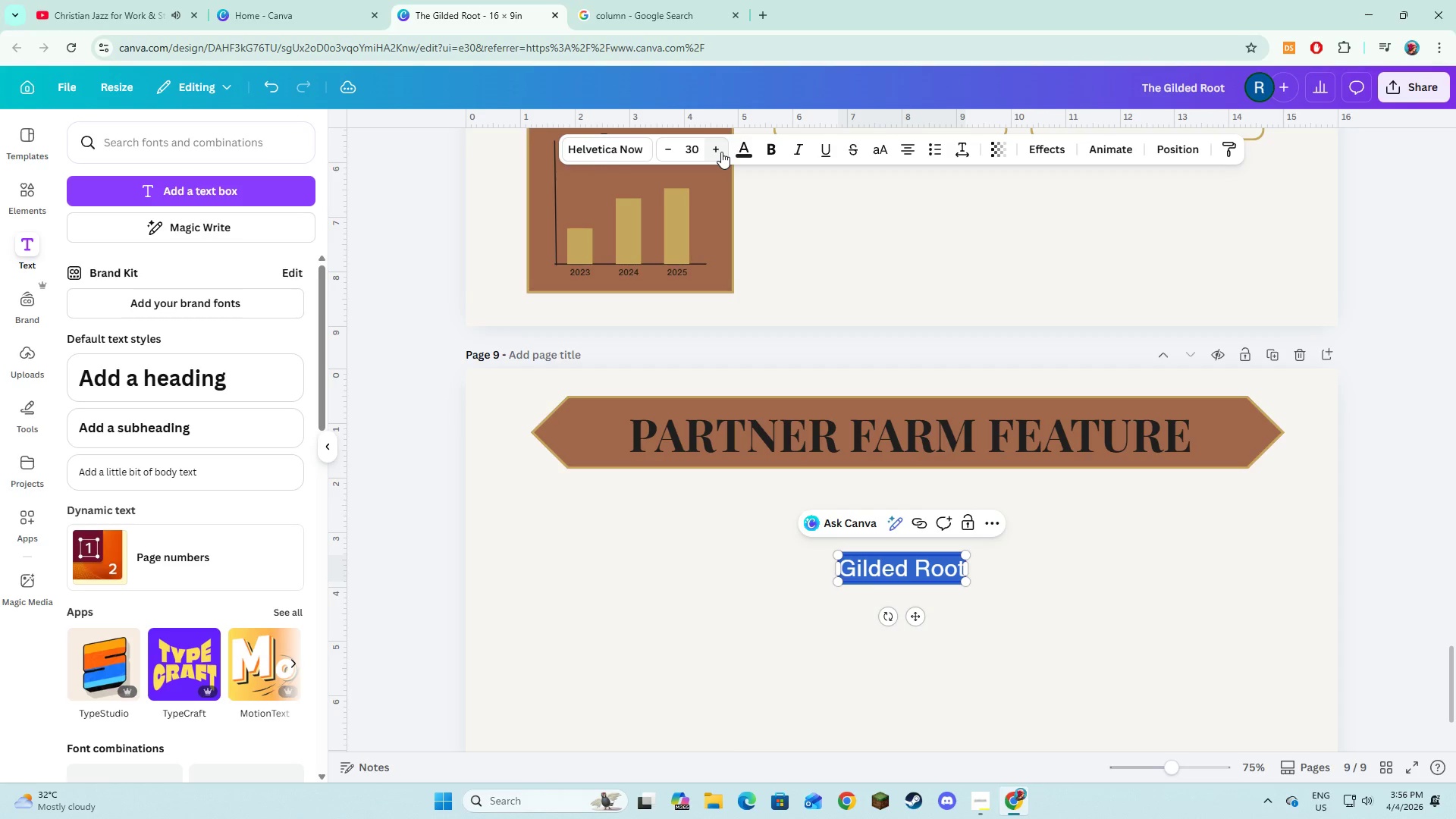 
triple_click([721, 152])
 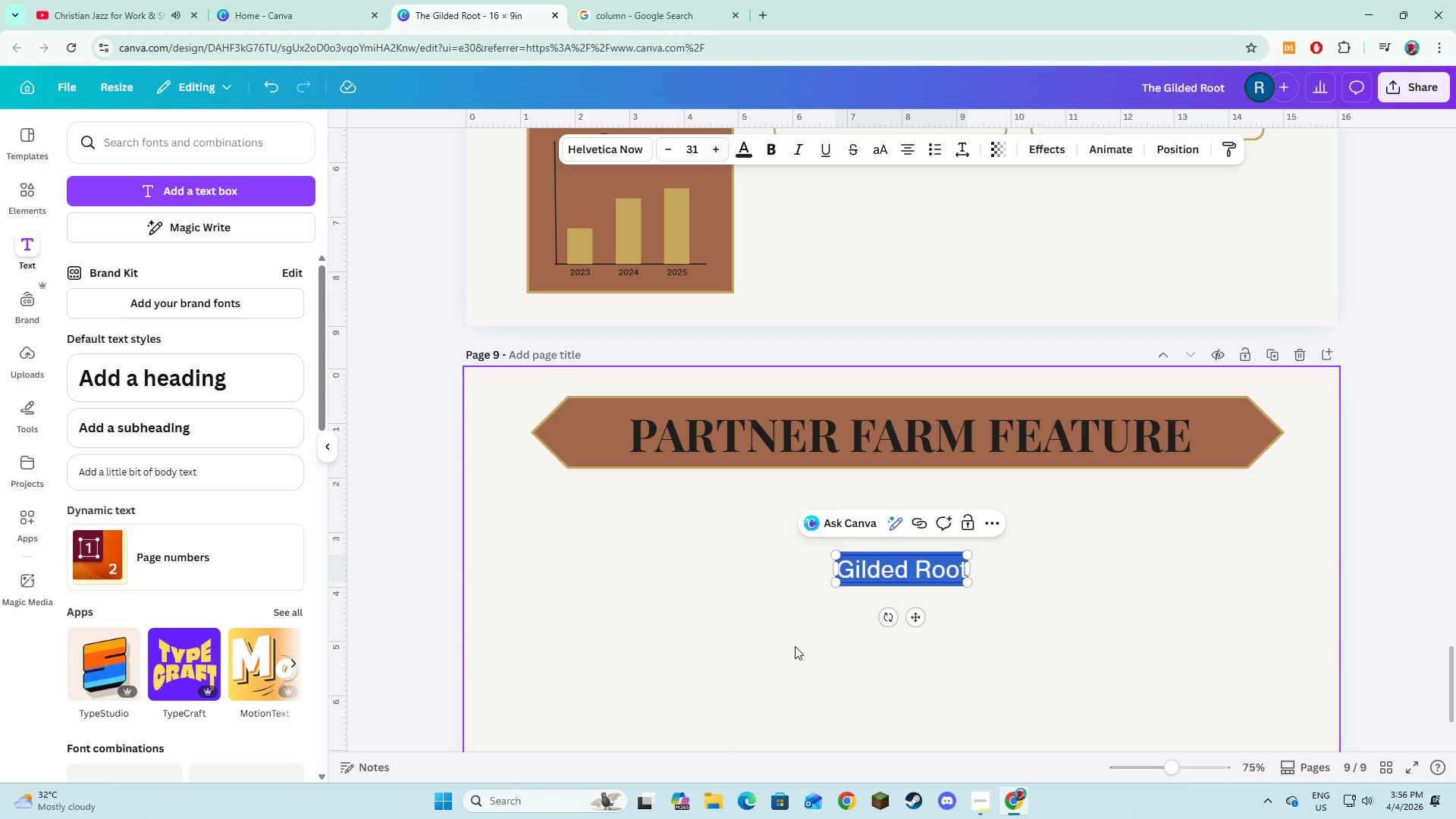 
left_click([795, 664])
 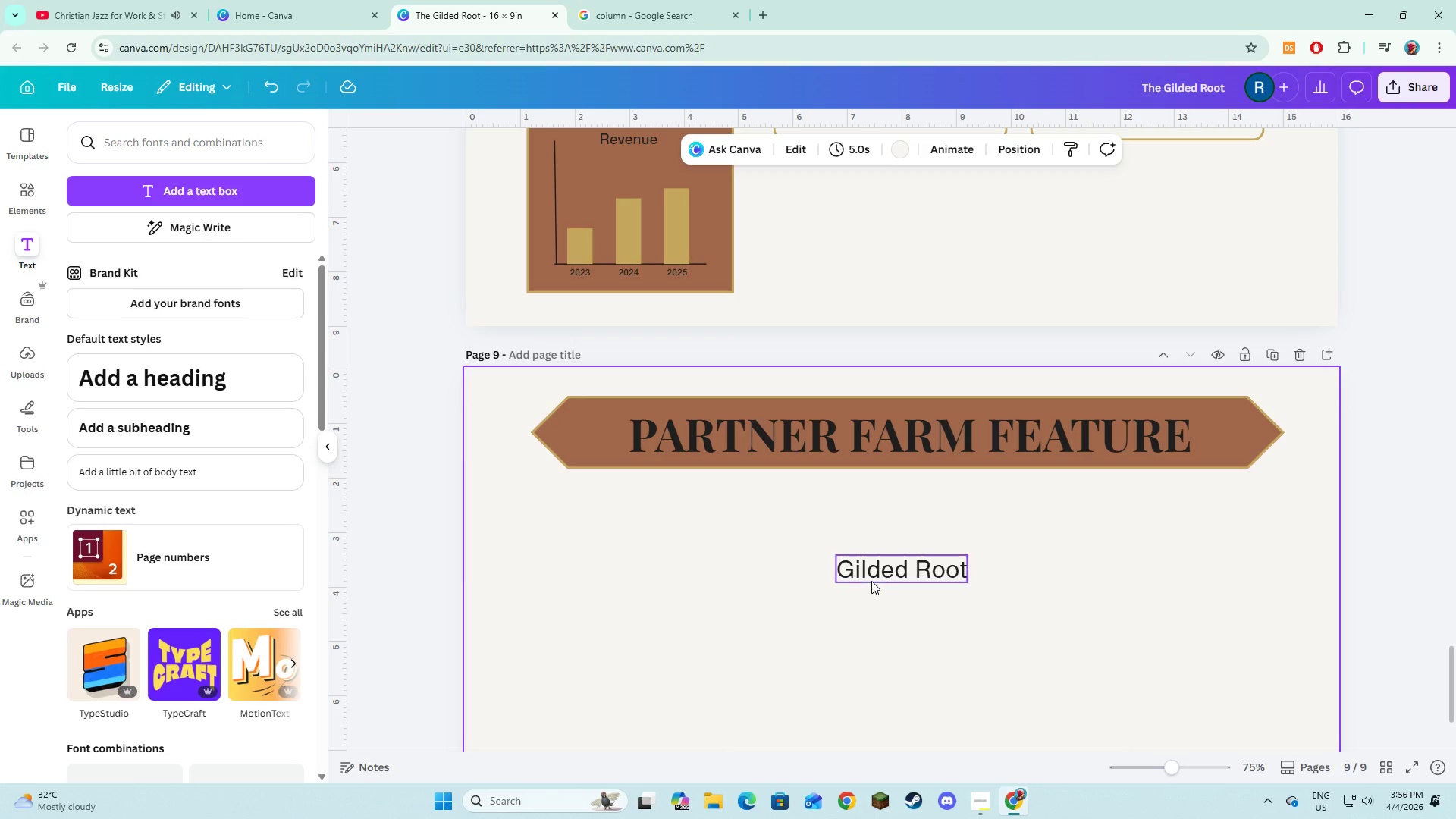 
left_click([871, 581])
 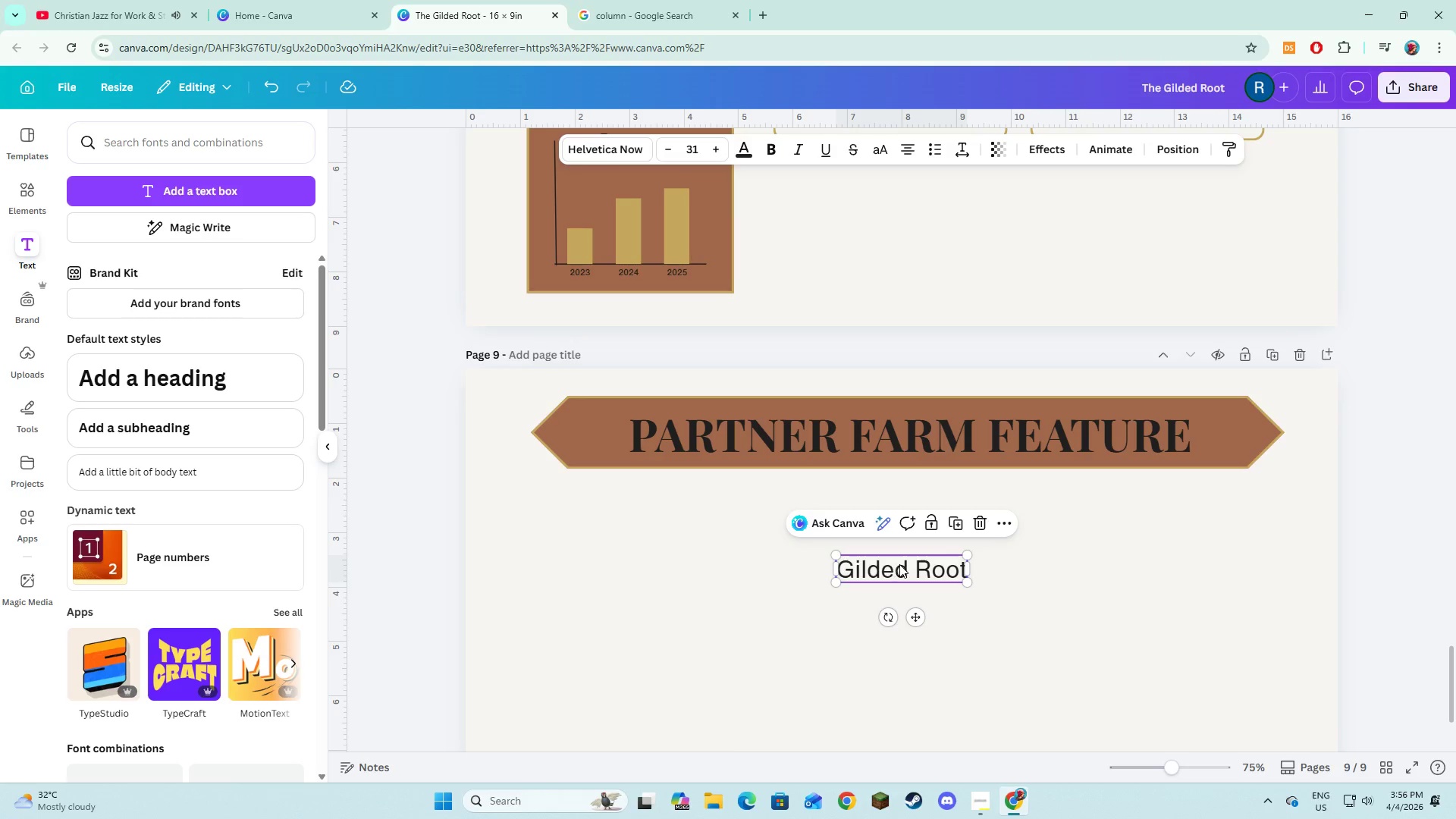 
left_click([899, 564])
 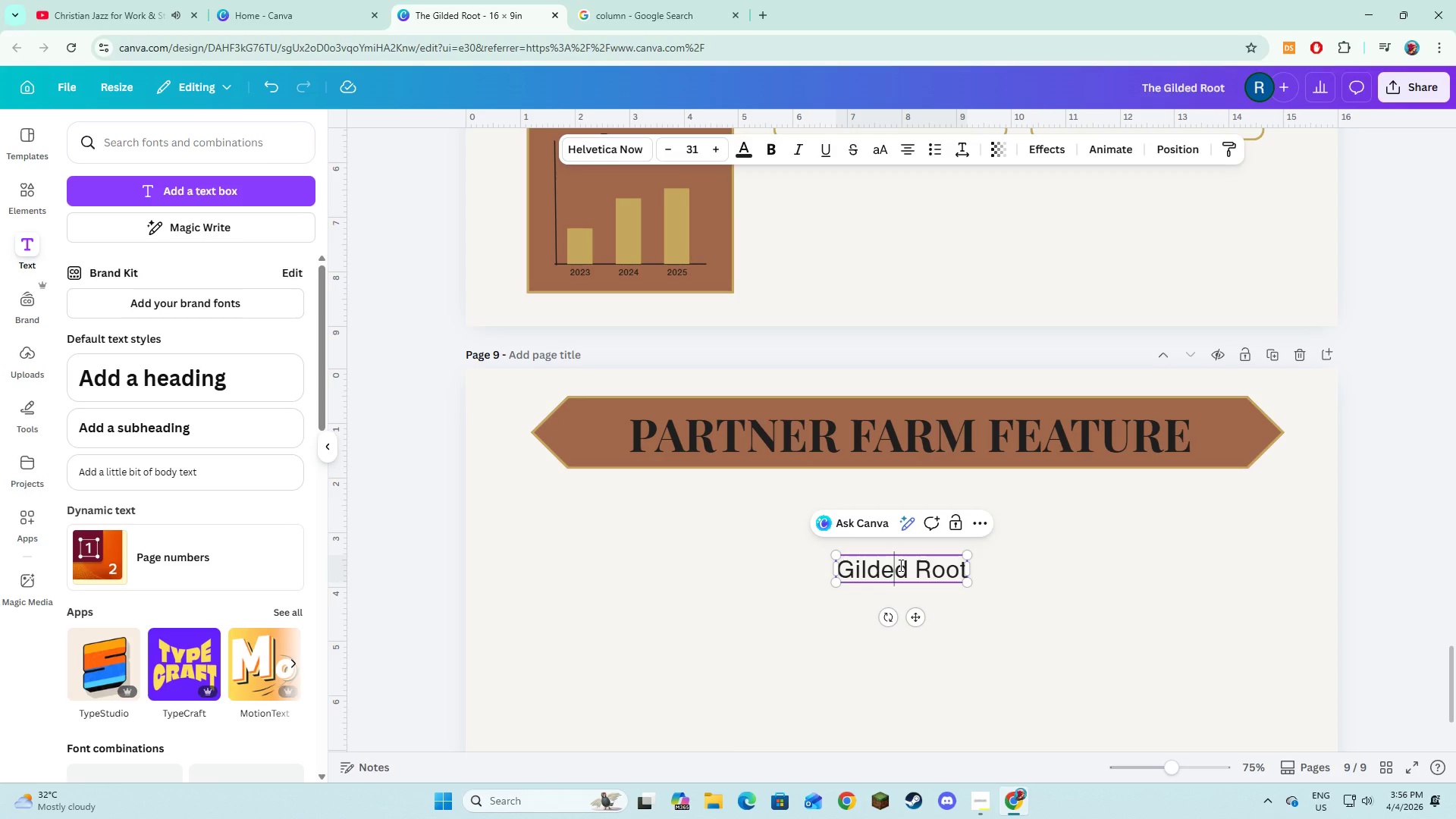 
key(Control+ControlLeft)
 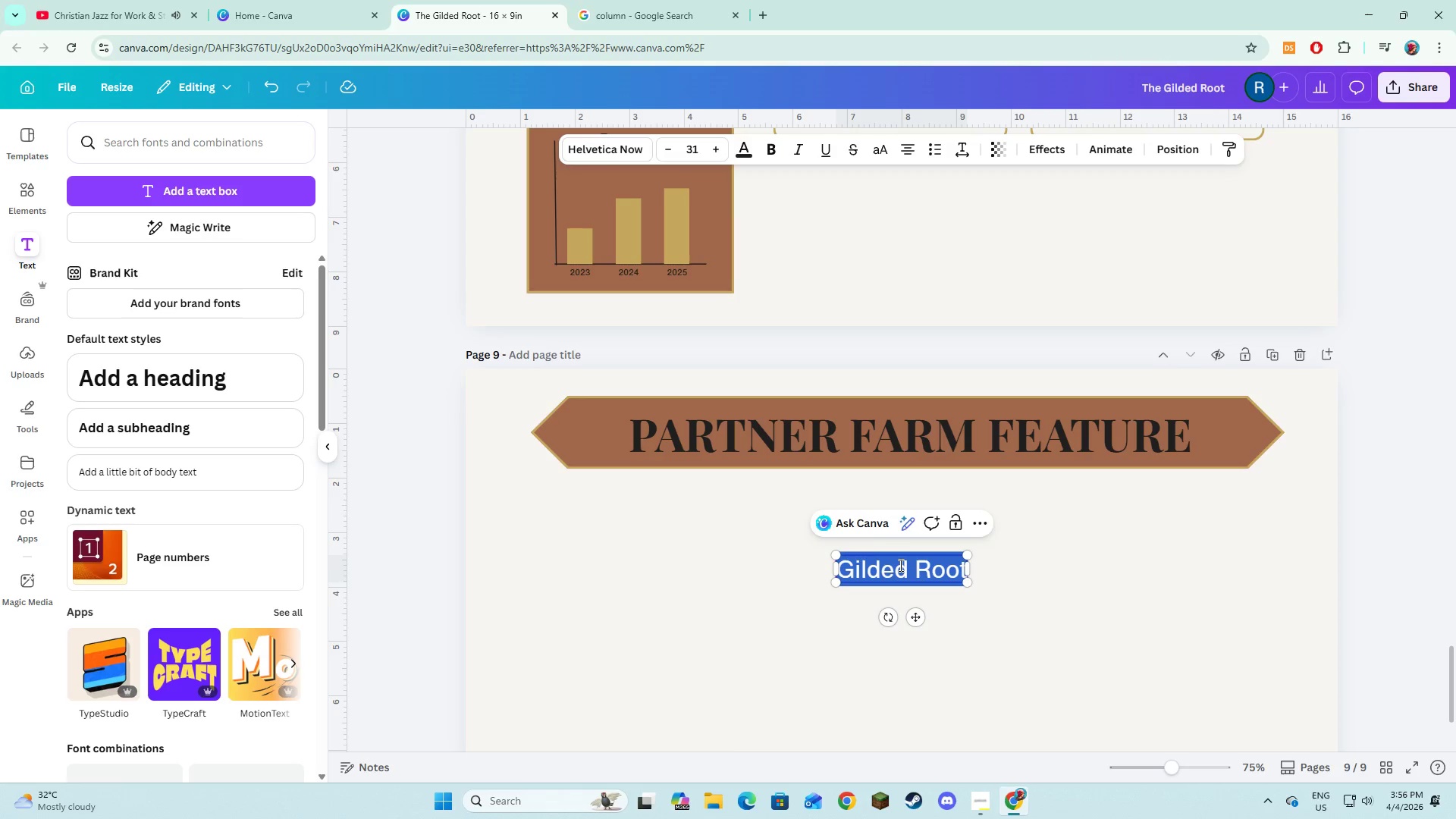 
key(Control+A)
 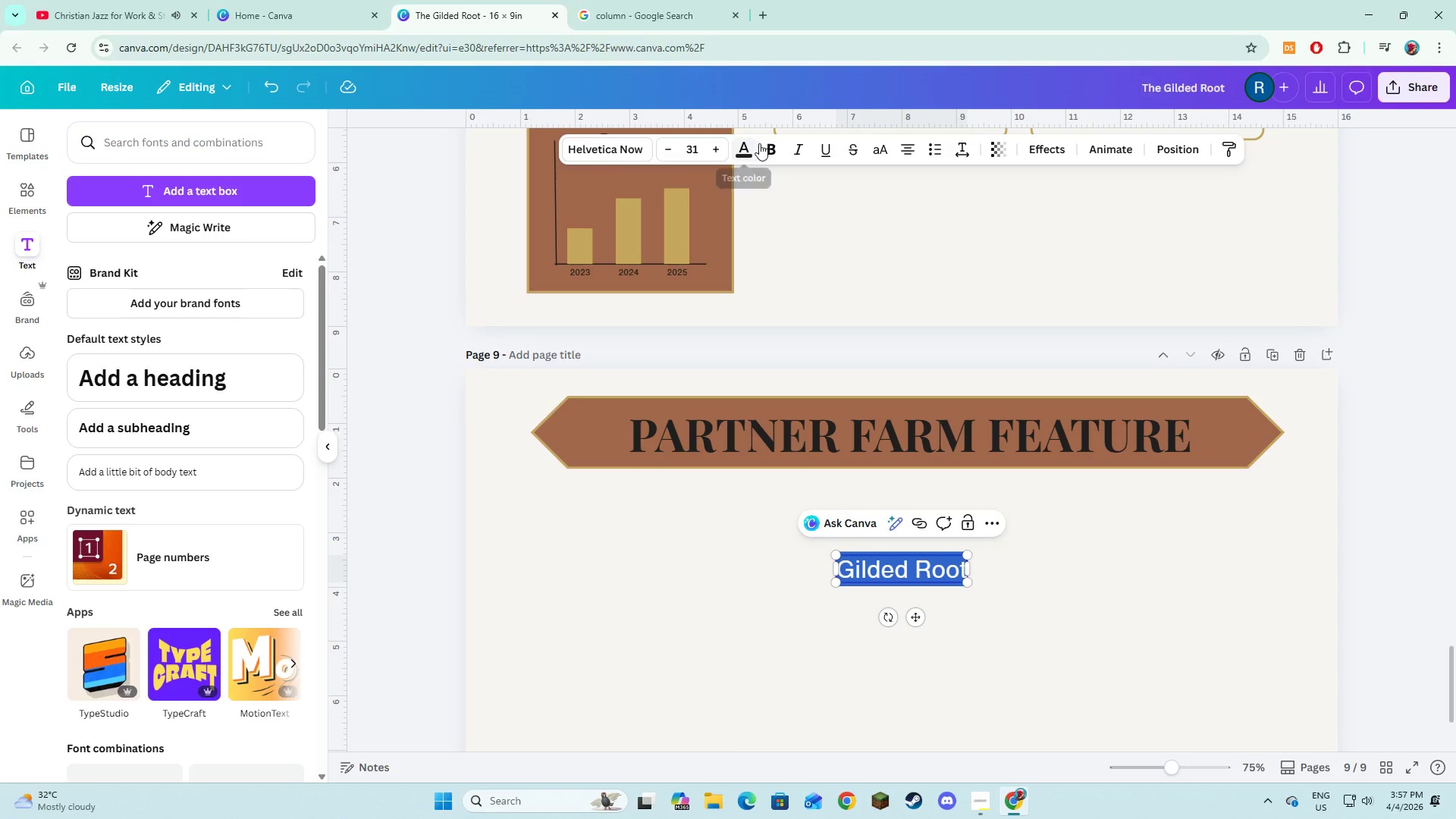 
left_click([765, 147])
 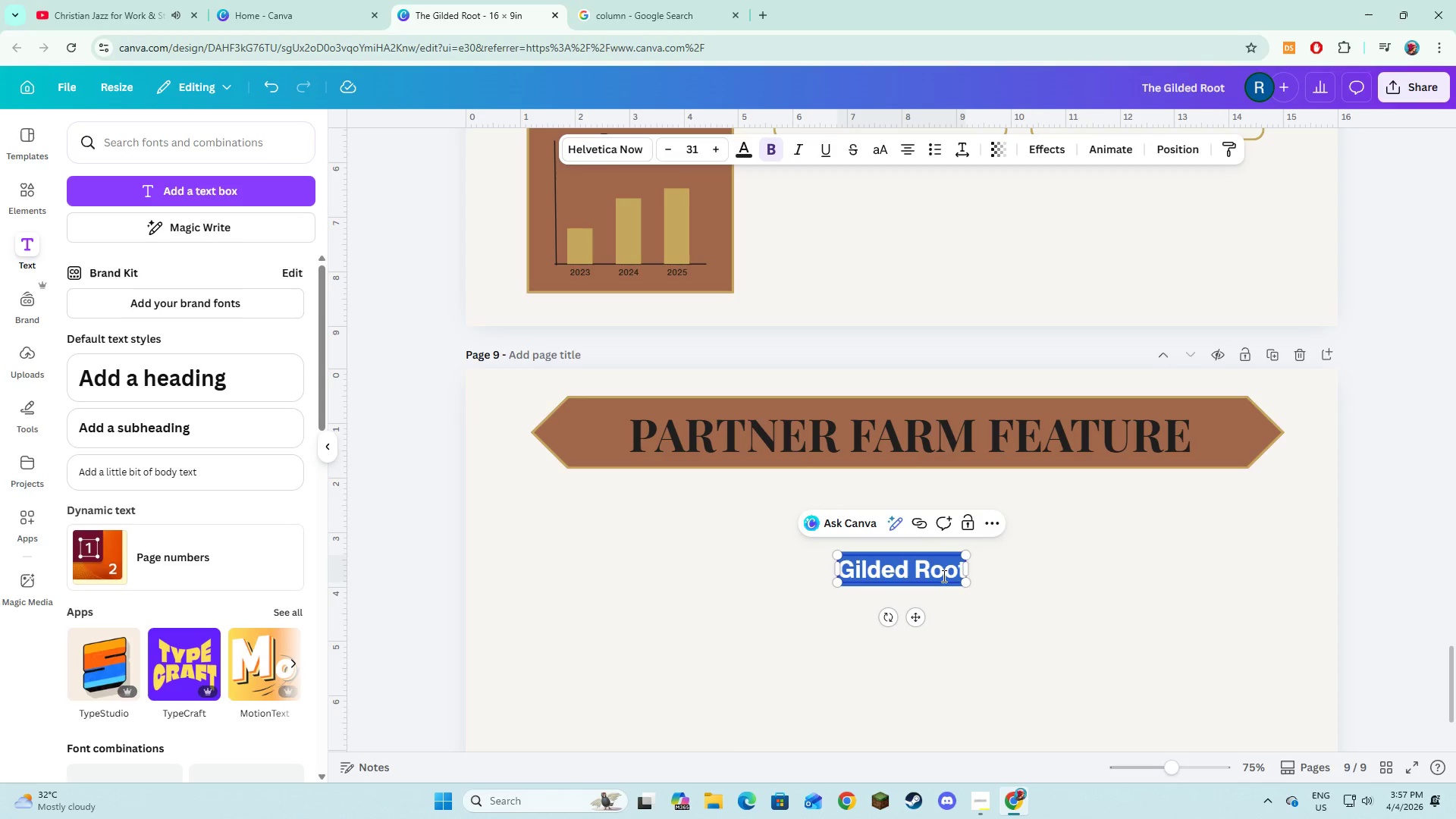 
left_click([943, 575])
 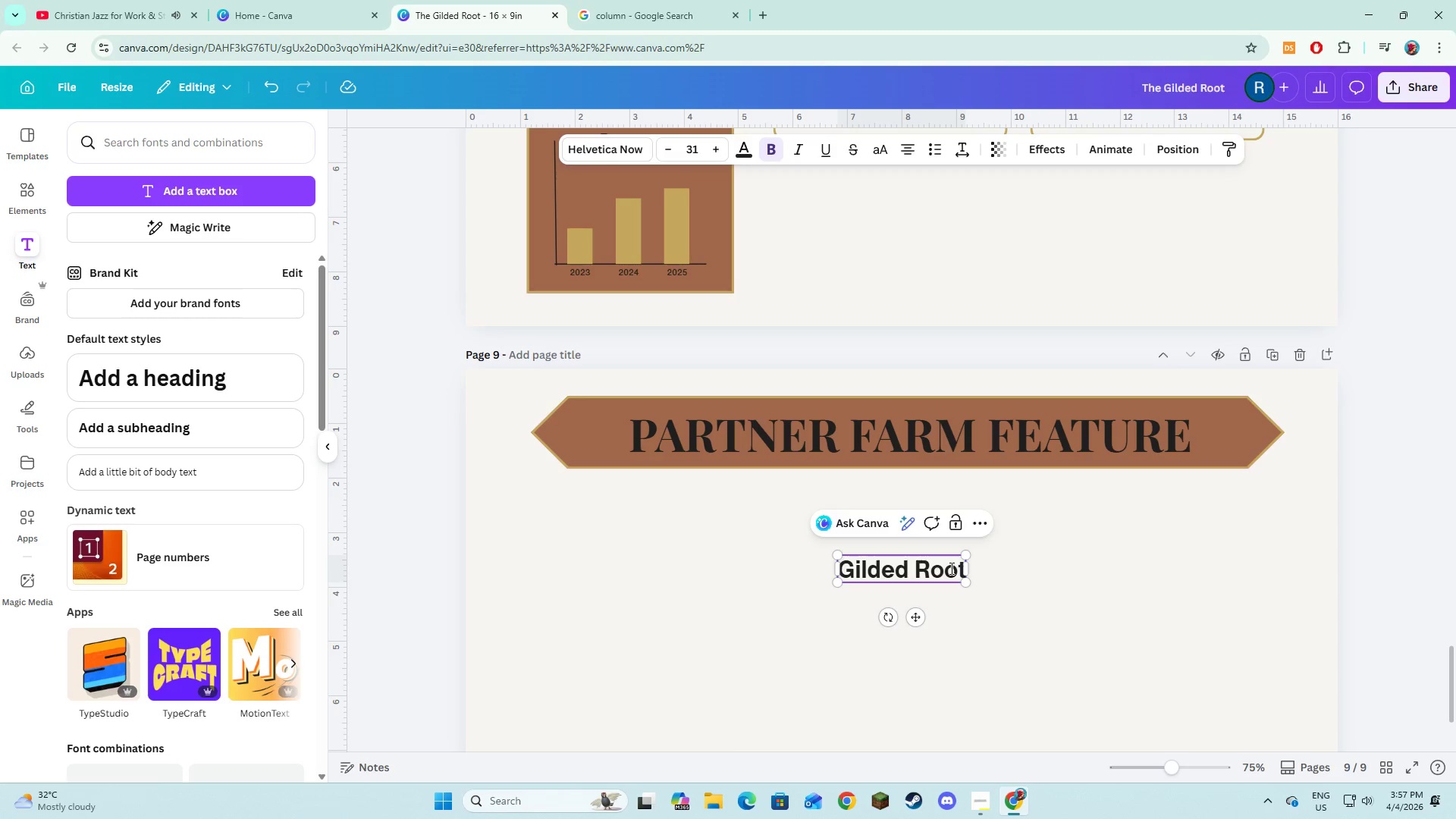 
key(ArrowRight)
 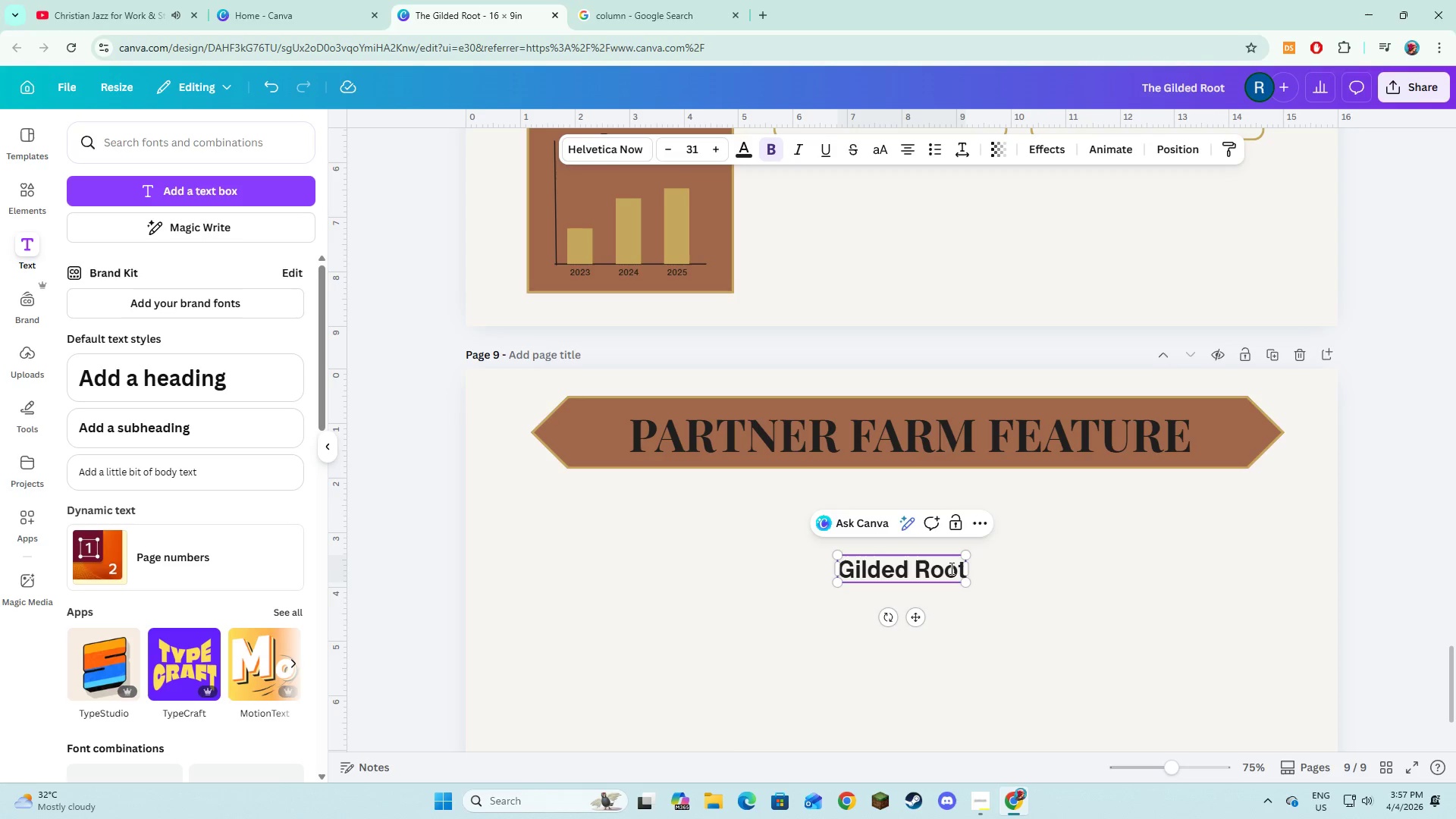 
key(ArrowRight)
 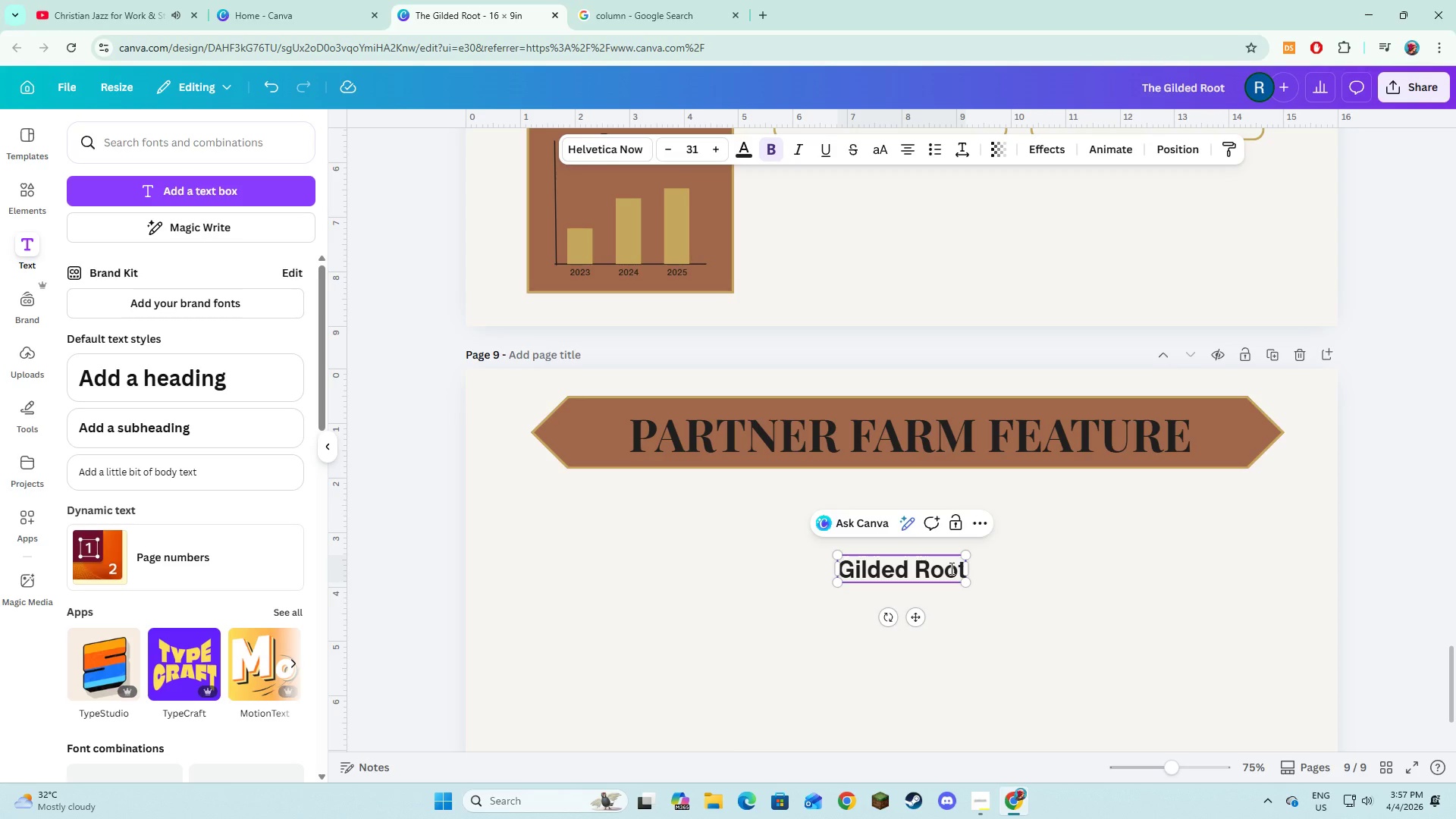 
type(-Pa)
key(Backspace)
key(Backspace)
 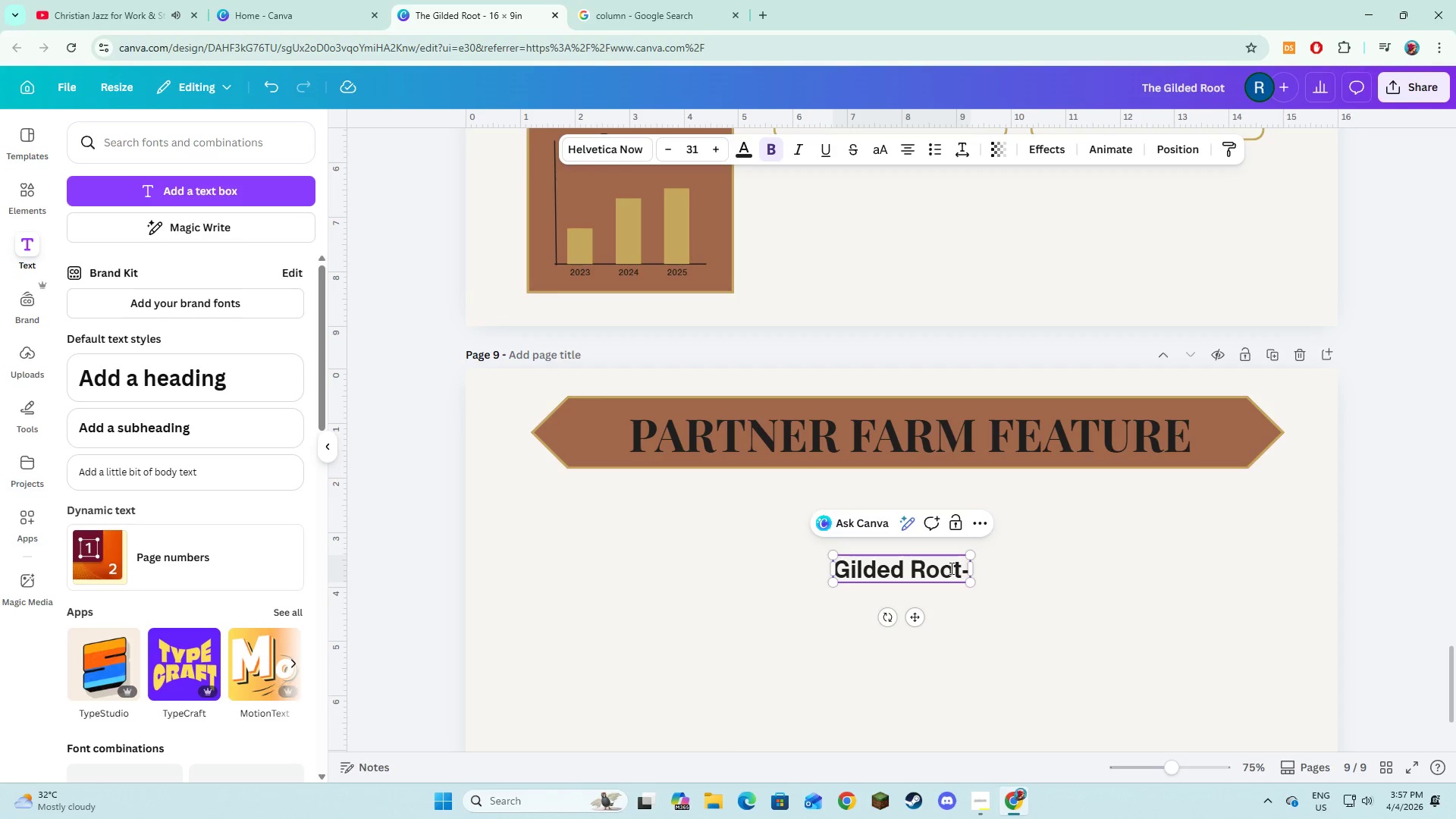 
wait(6.39)
 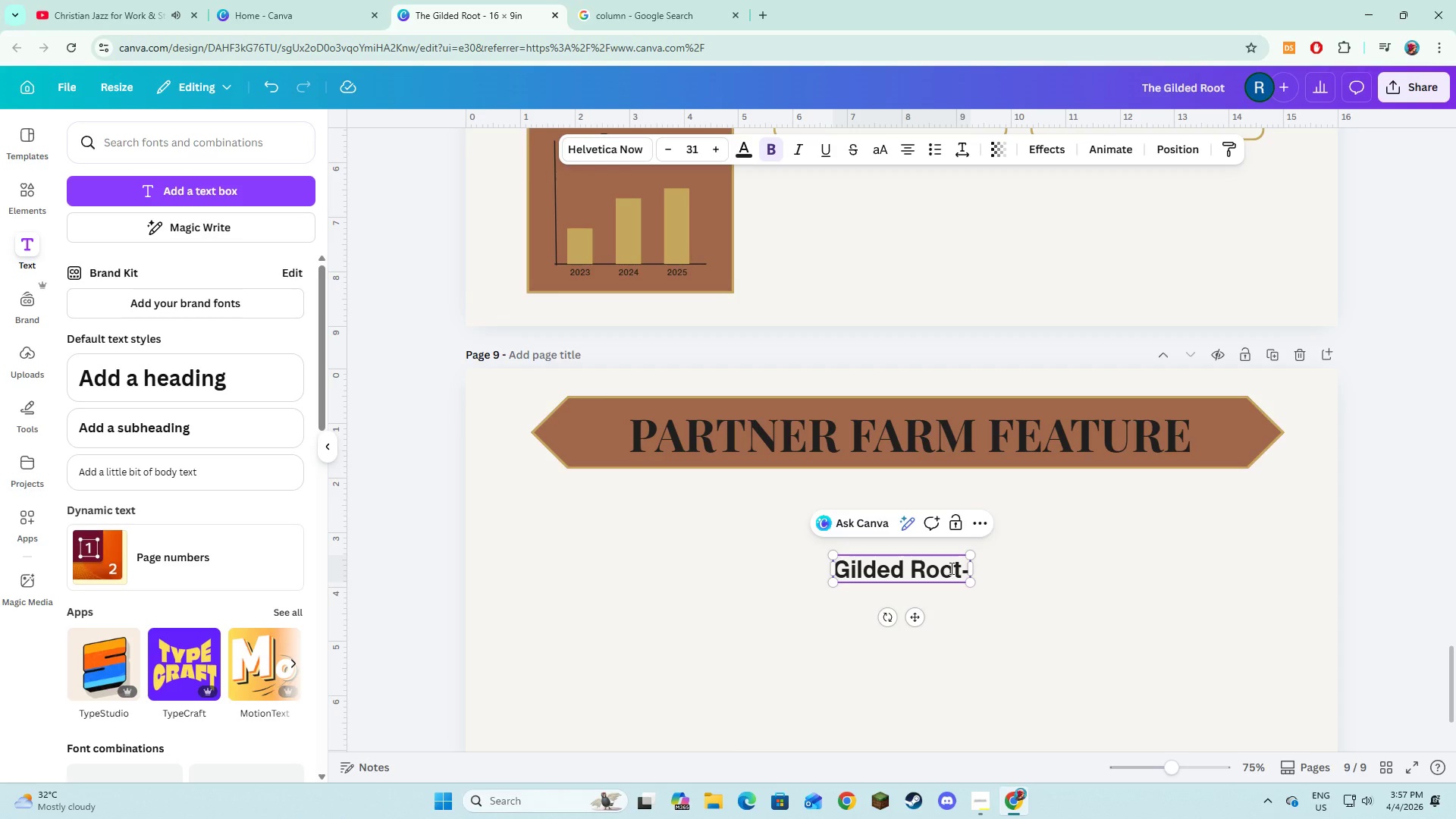 
type(paya)
key(Backspace)
key(Backspace)
key(Backspace)
key(Backspace)
type(Payapa)
 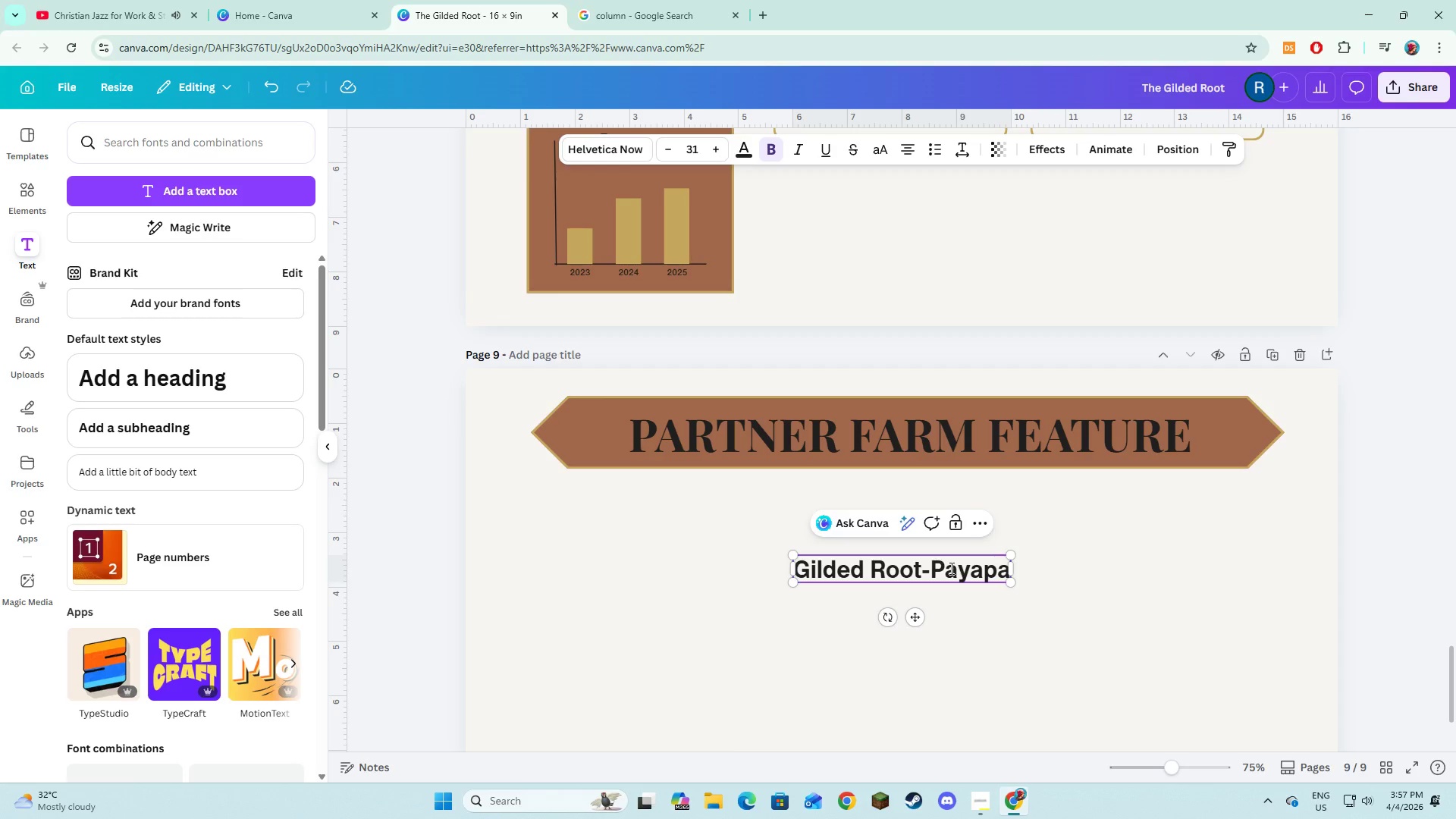 
 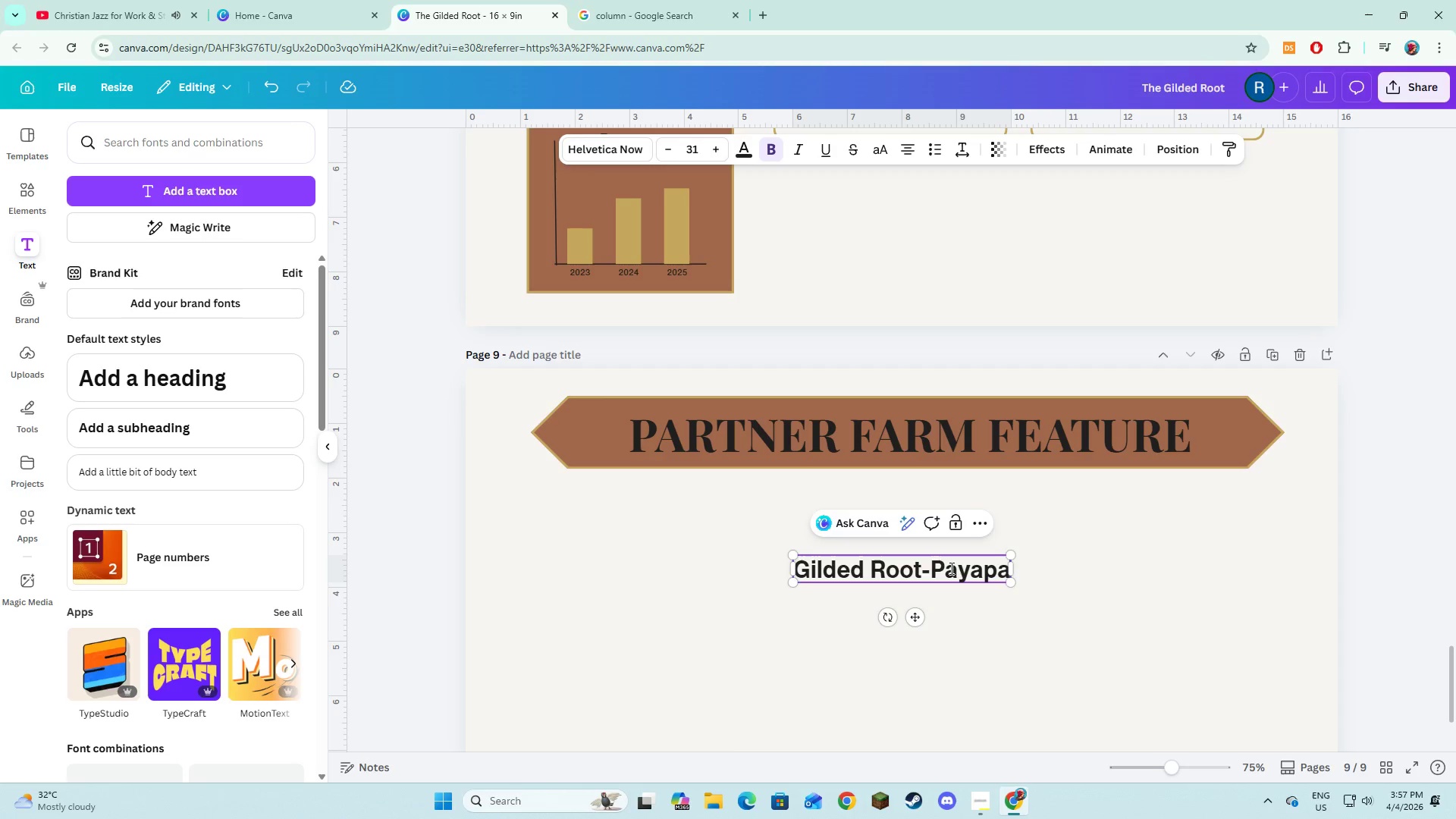 
key(Control+ControlLeft)
 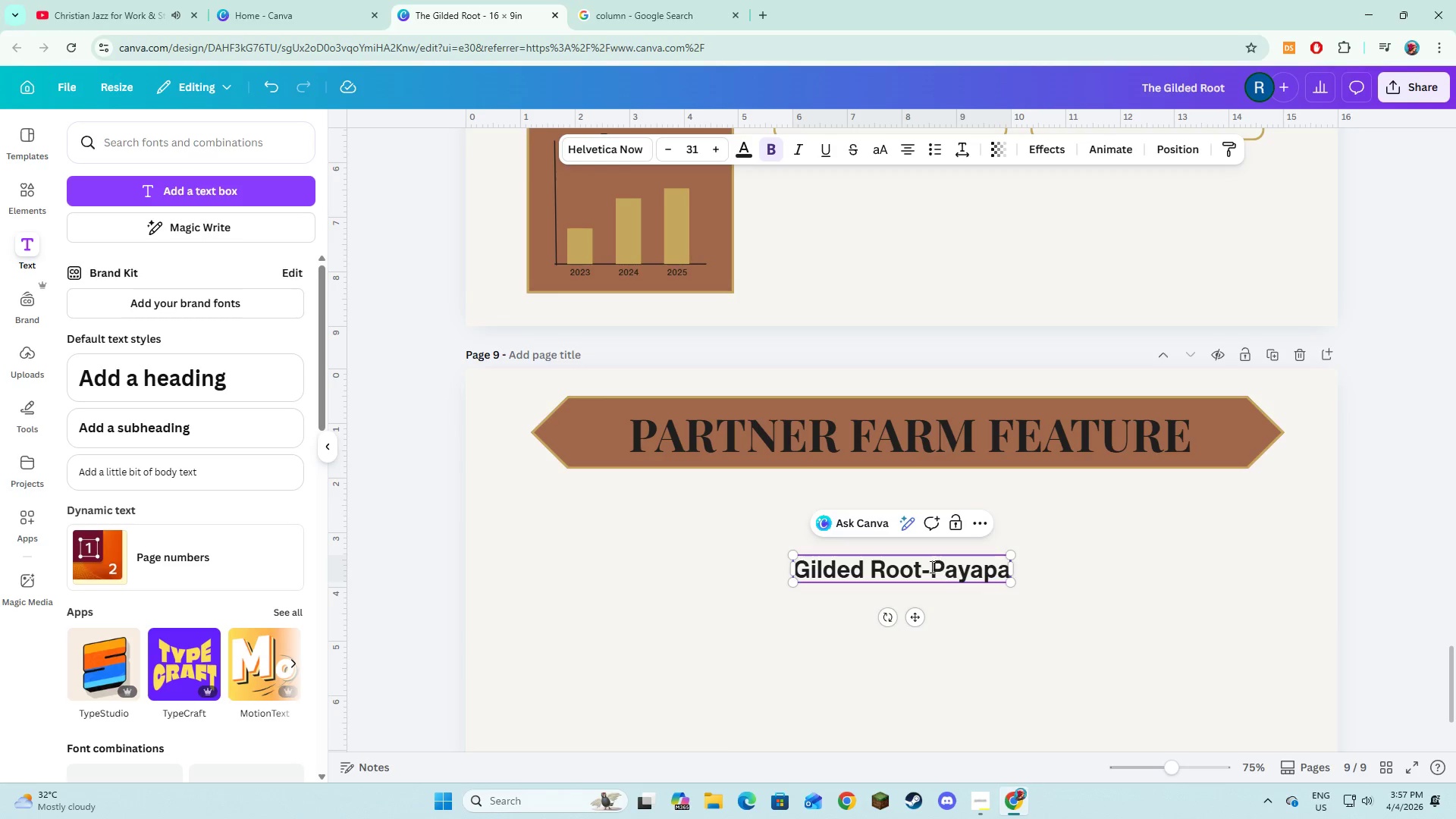 
left_click([930, 566])
 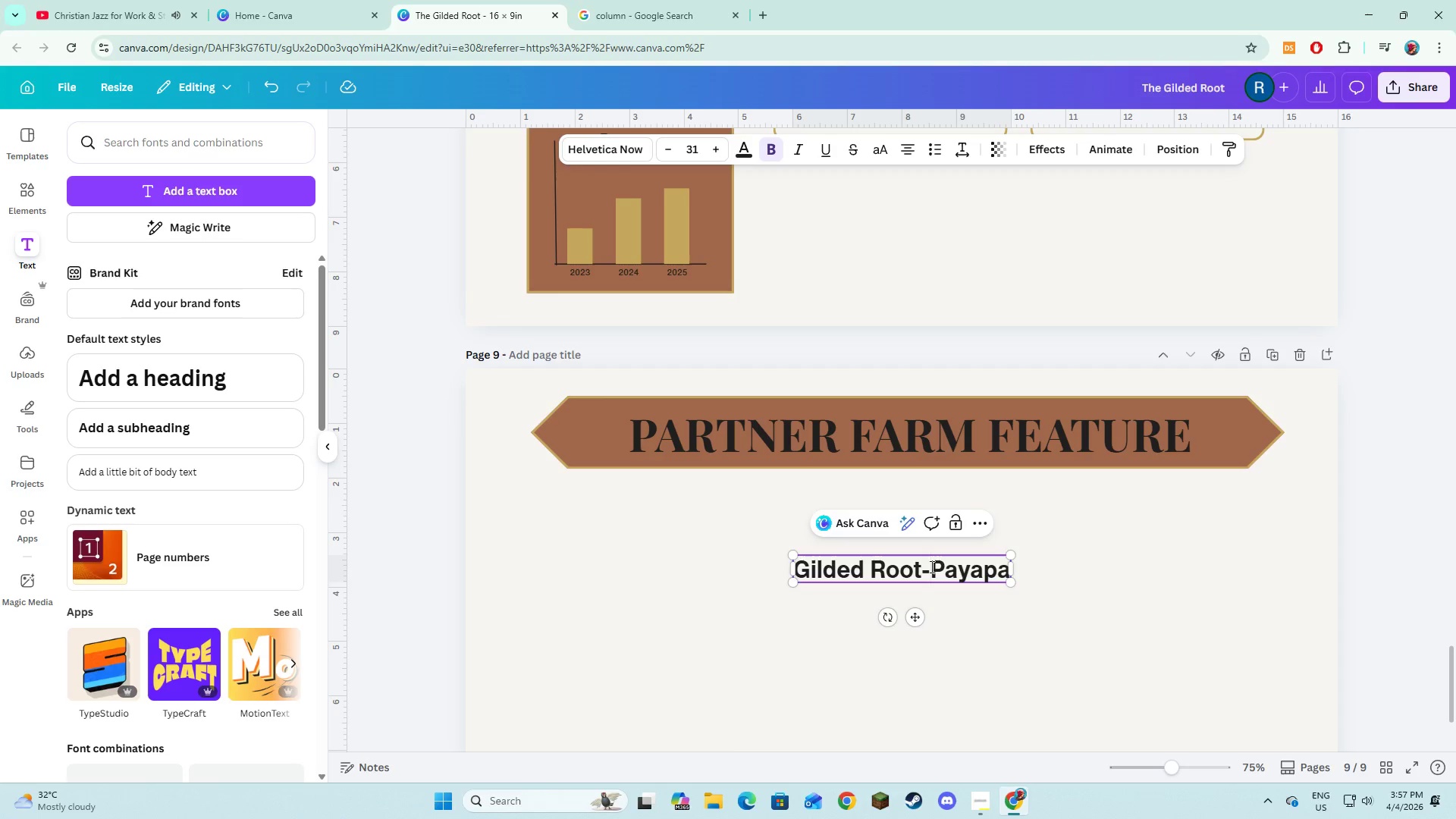 
left_click_drag(start_coordinate=[930, 566], to_coordinate=[1004, 576])
 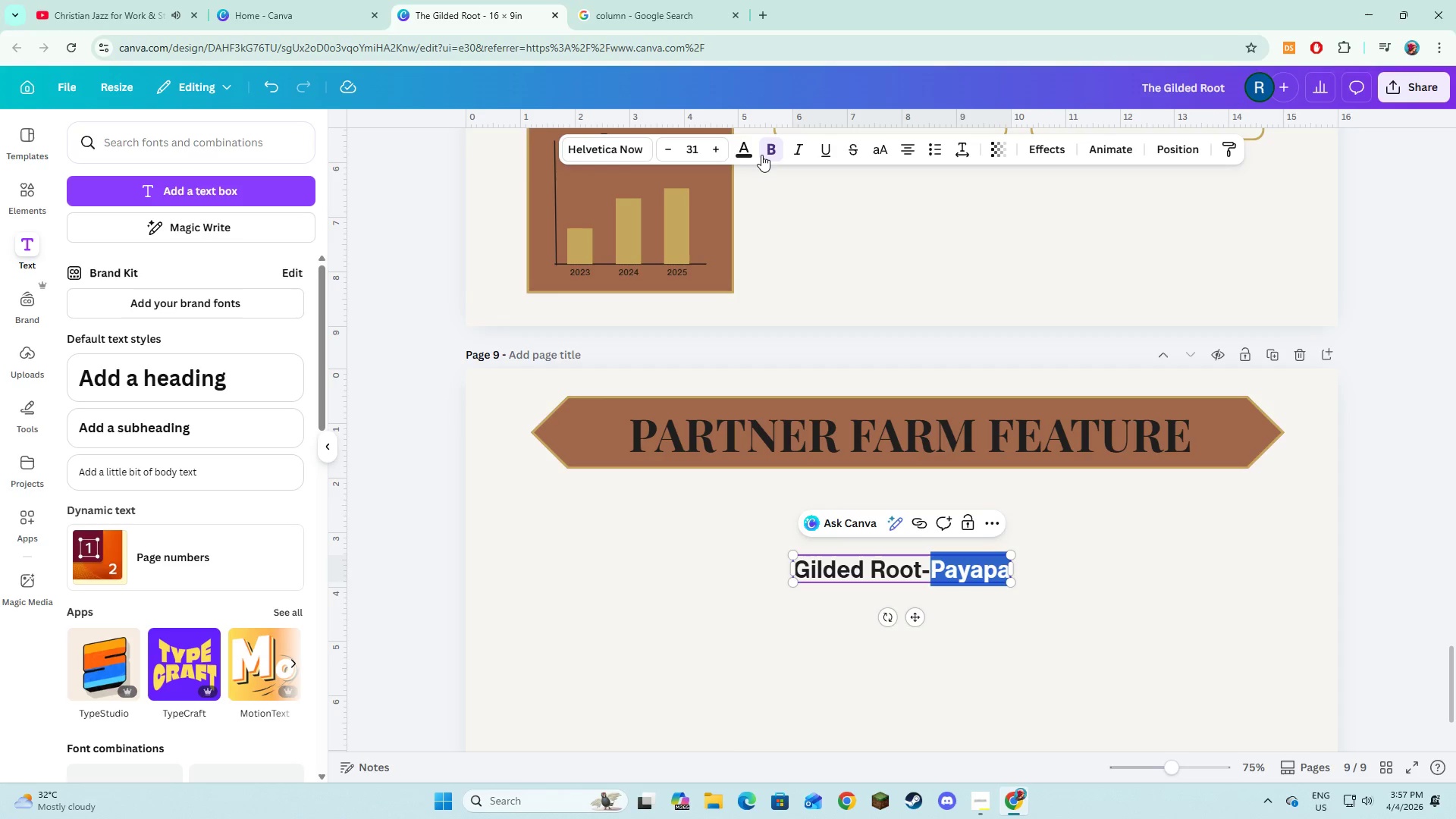 
left_click([764, 152])
 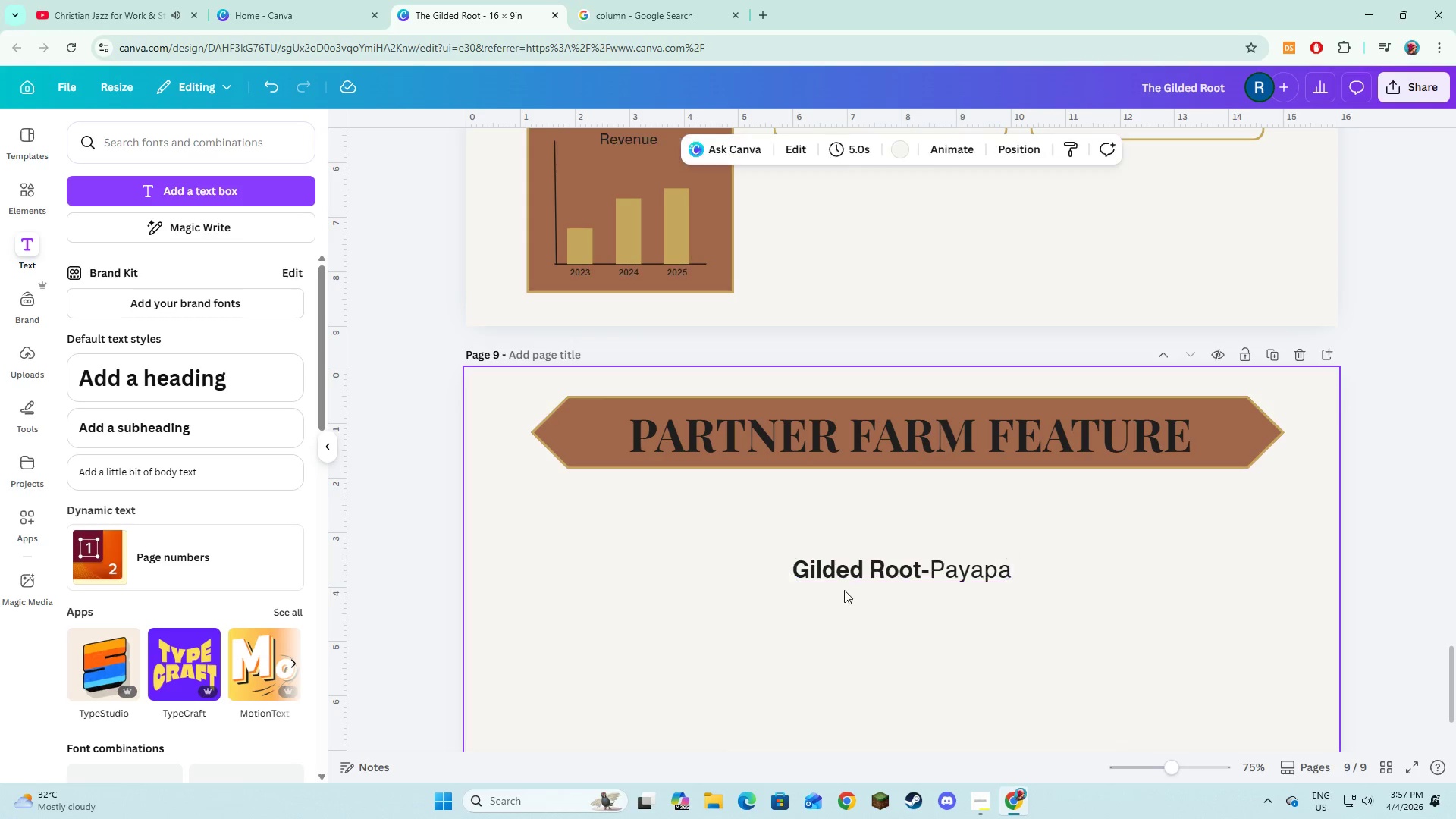 
double_click([848, 579])
 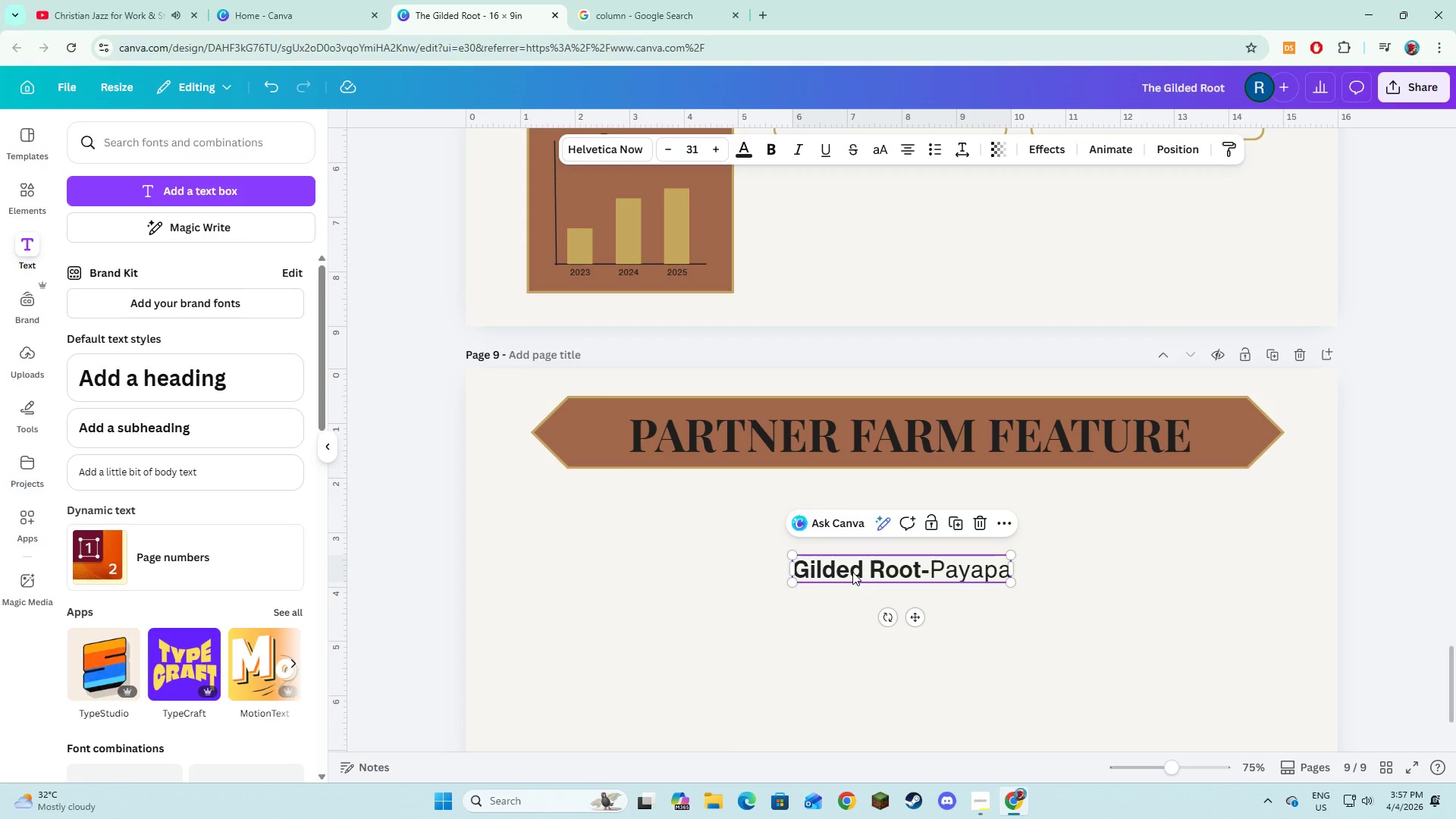 
left_click_drag(start_coordinate=[852, 572], to_coordinate=[694, 566])
 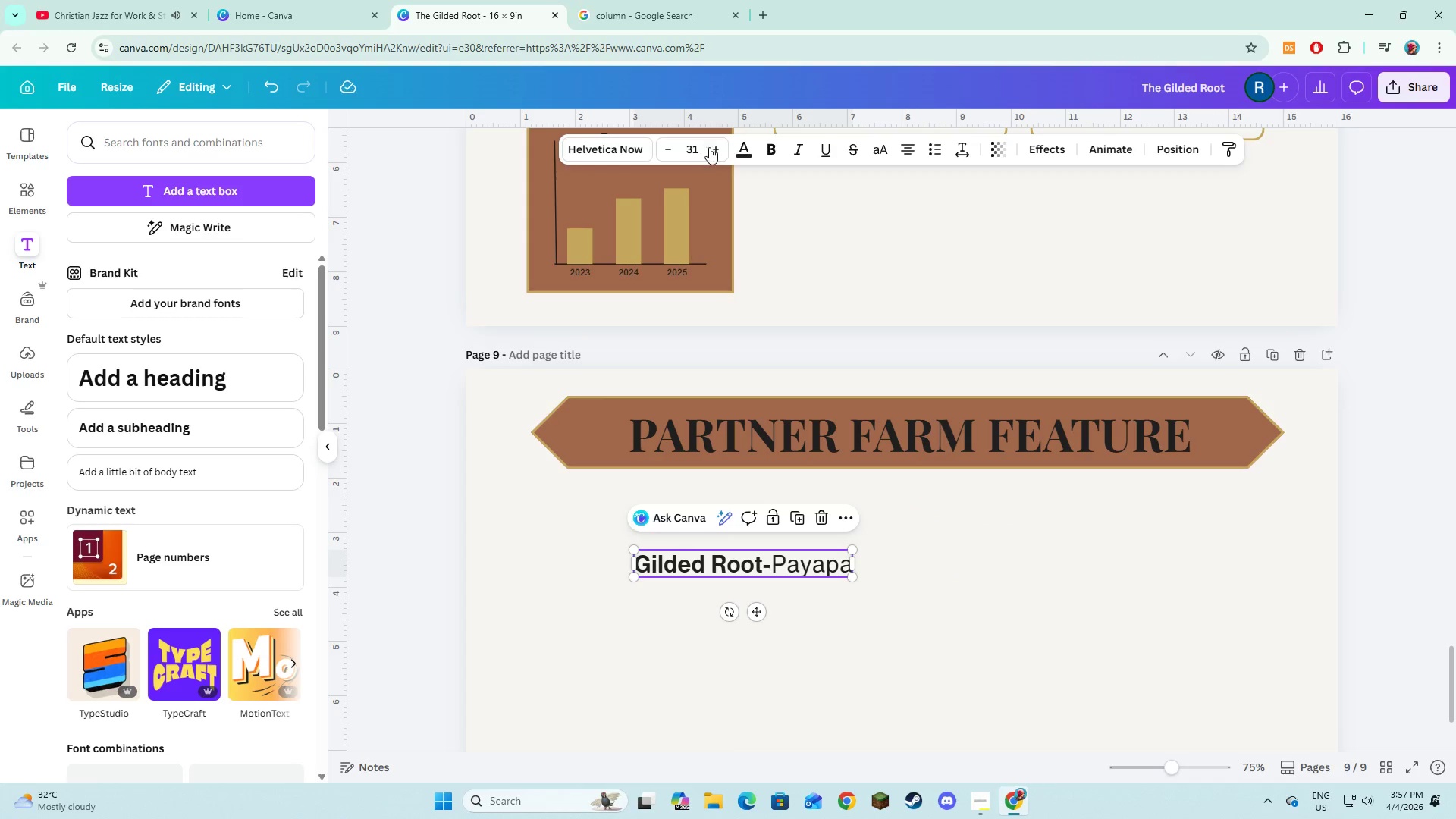 
double_click([710, 147])
 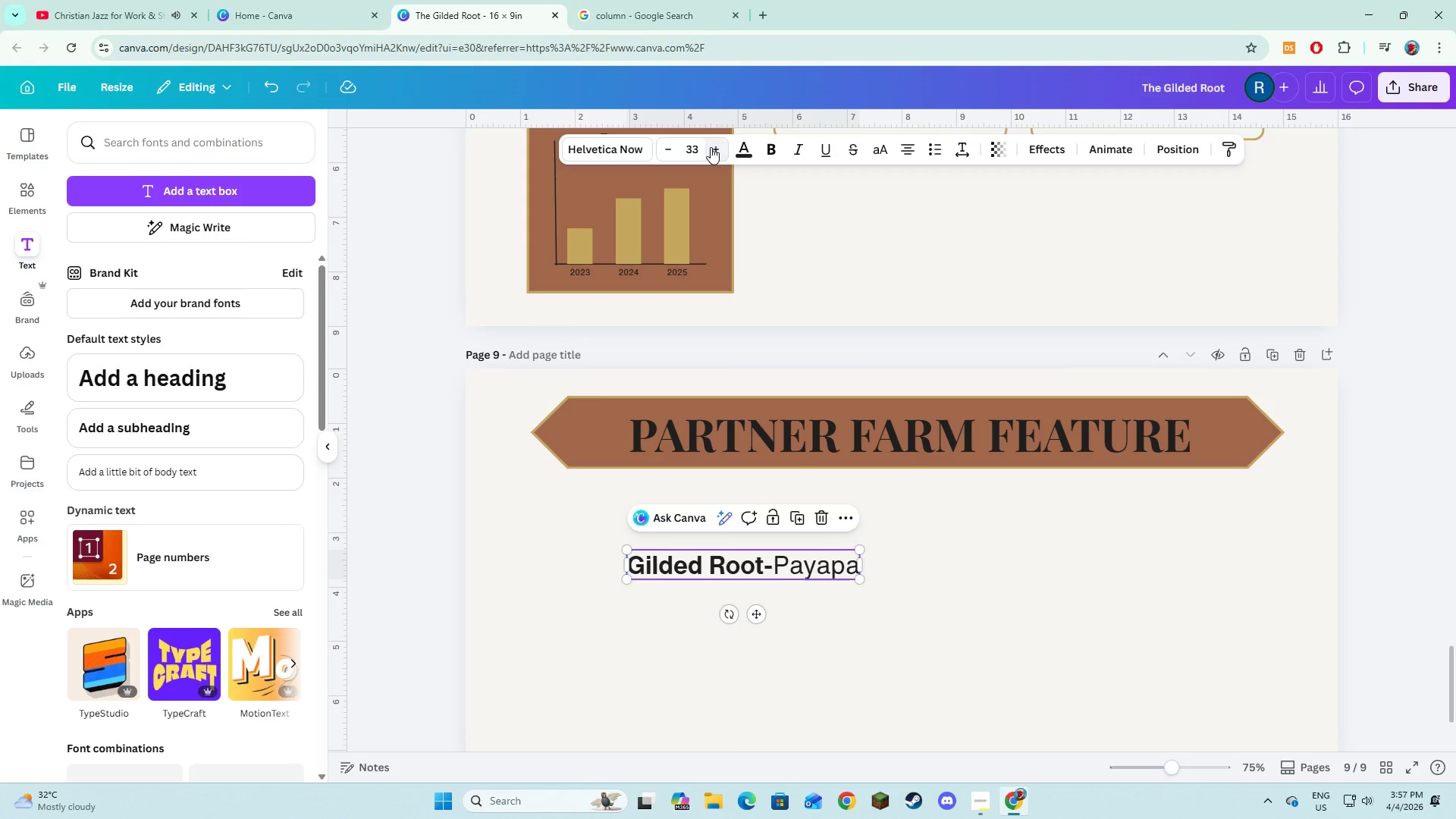 
triple_click([711, 147])
 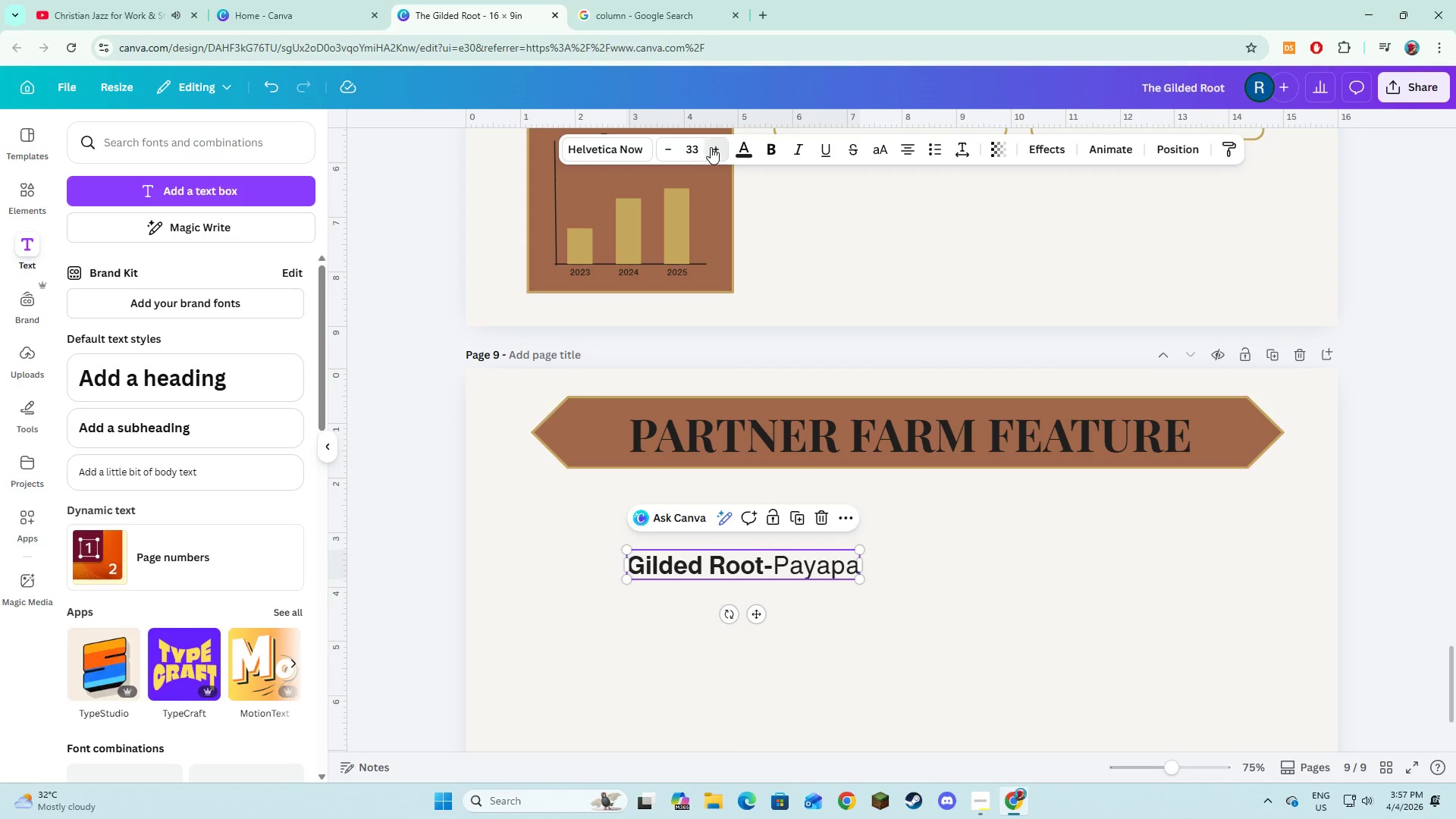 
triple_click([711, 147])
 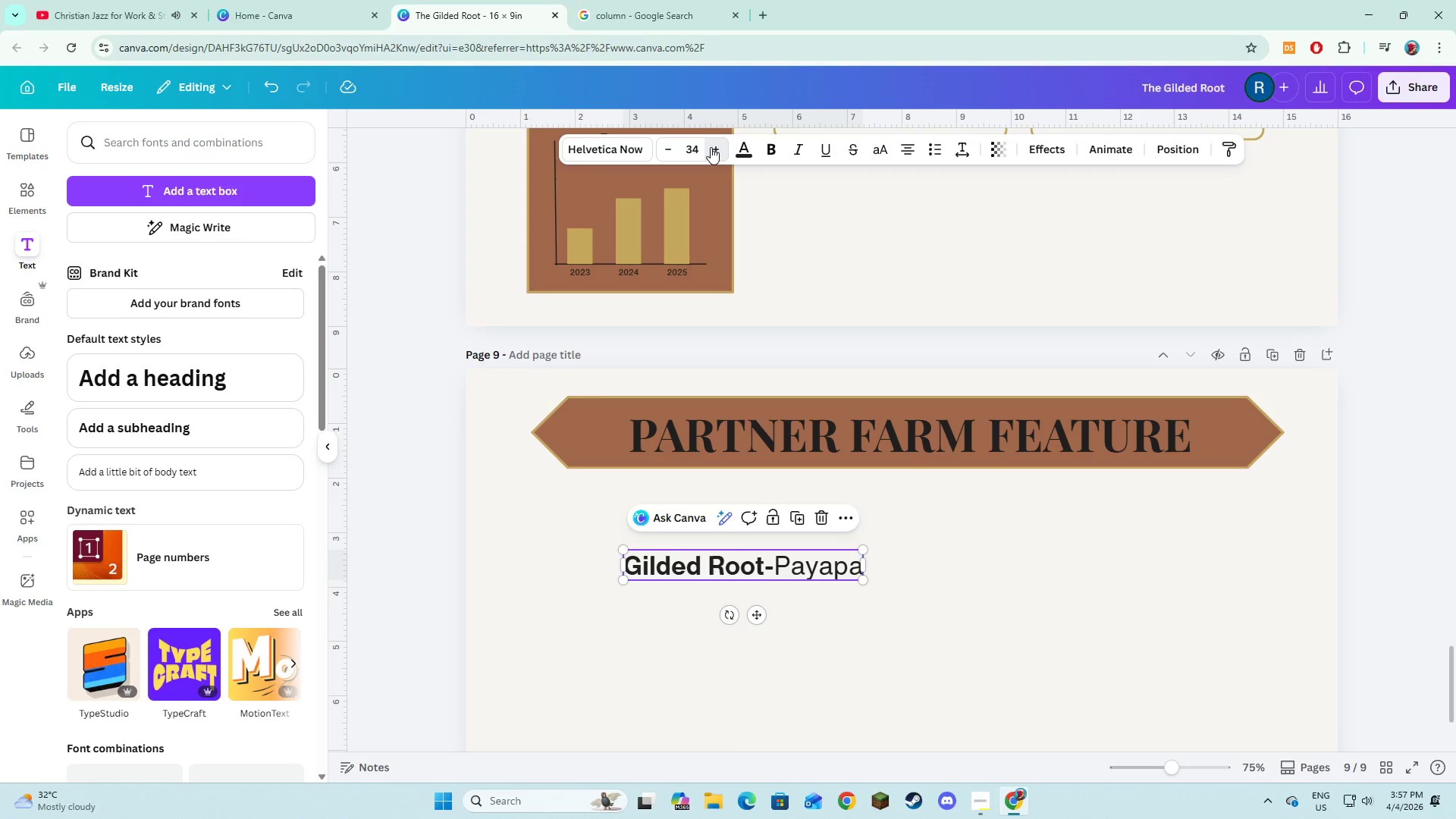 
triple_click([711, 147])
 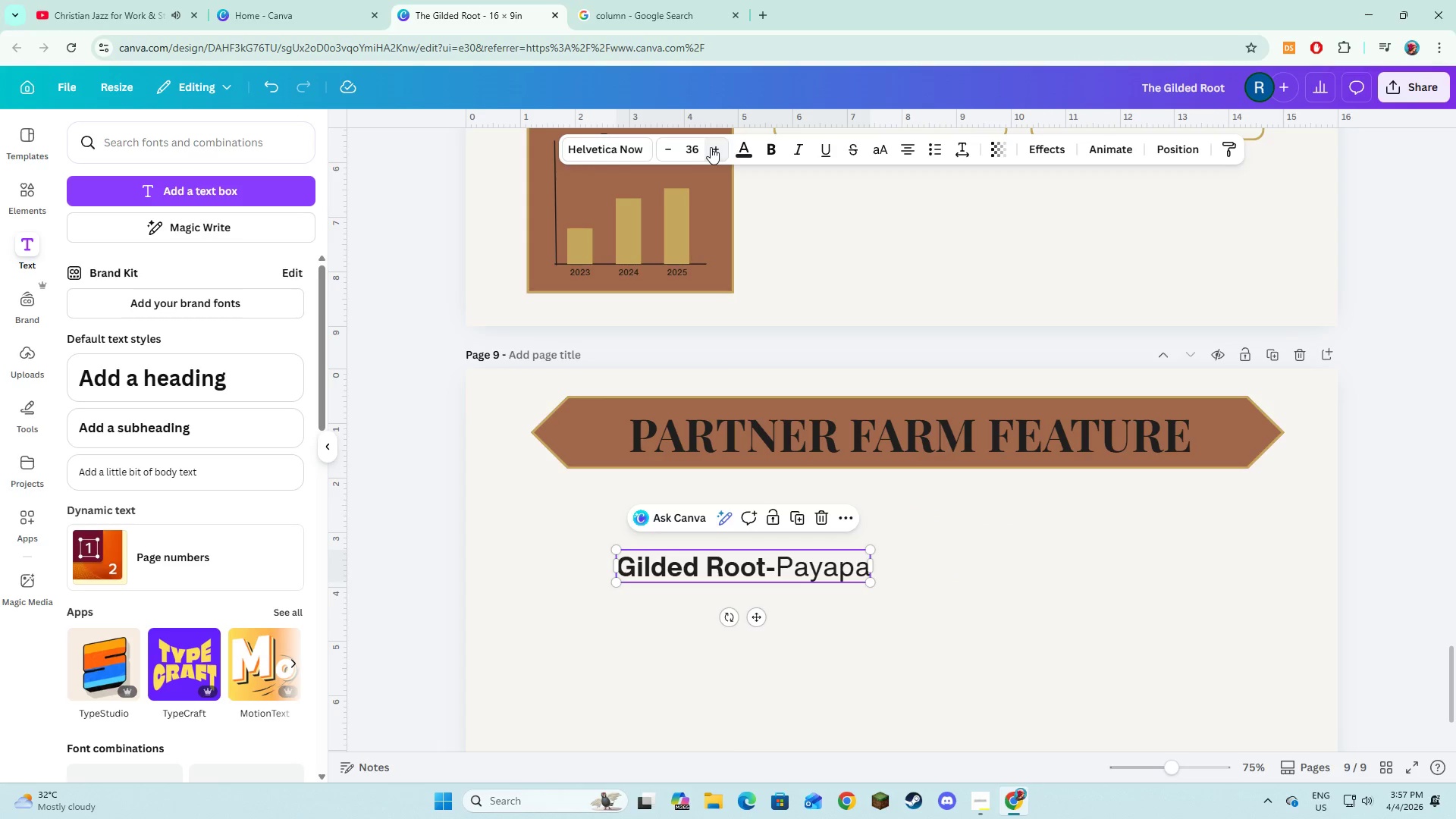 
triple_click([711, 147])
 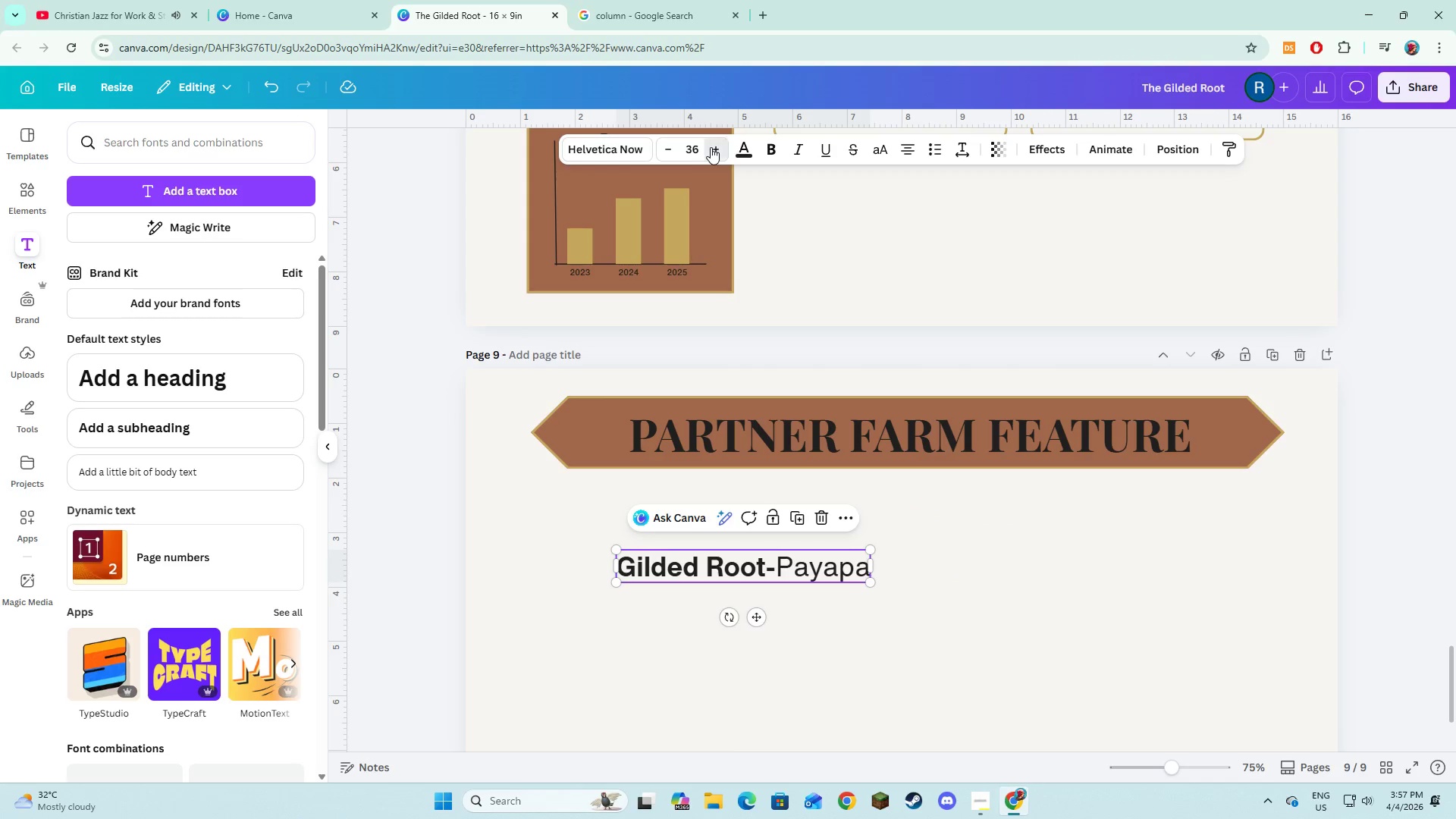 
triple_click([711, 147])
 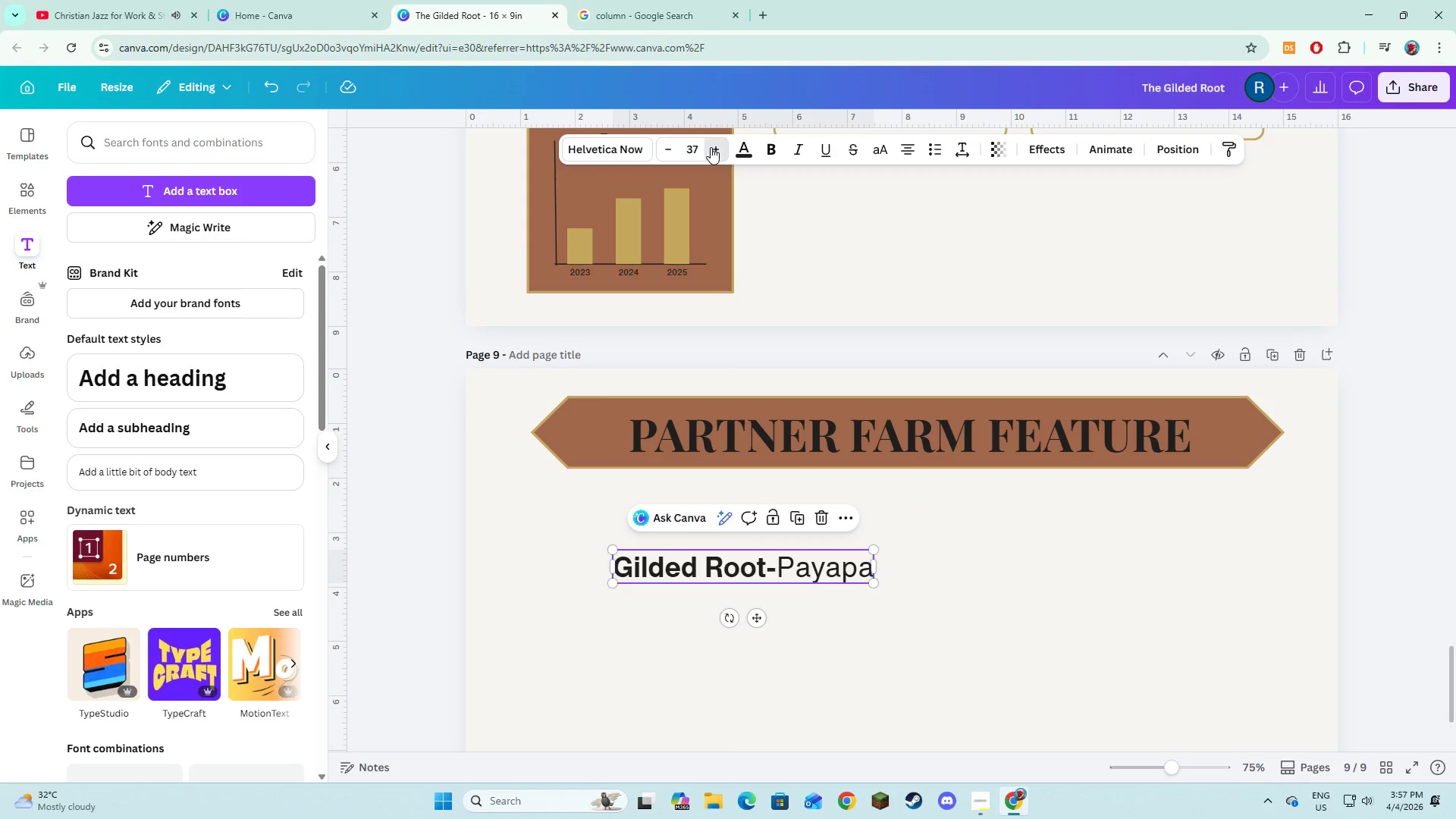 
triple_click([711, 147])
 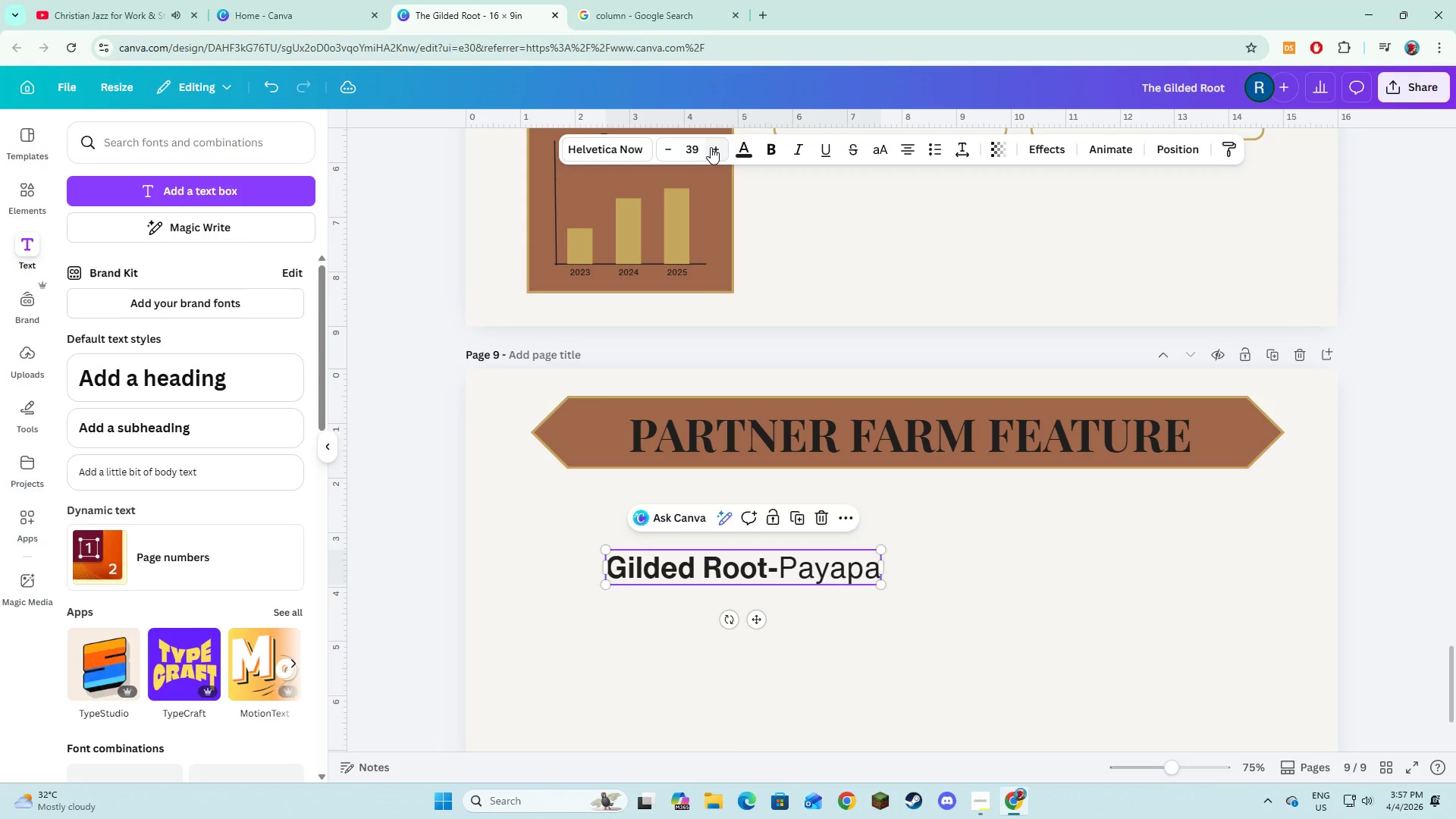 
triple_click([711, 147])
 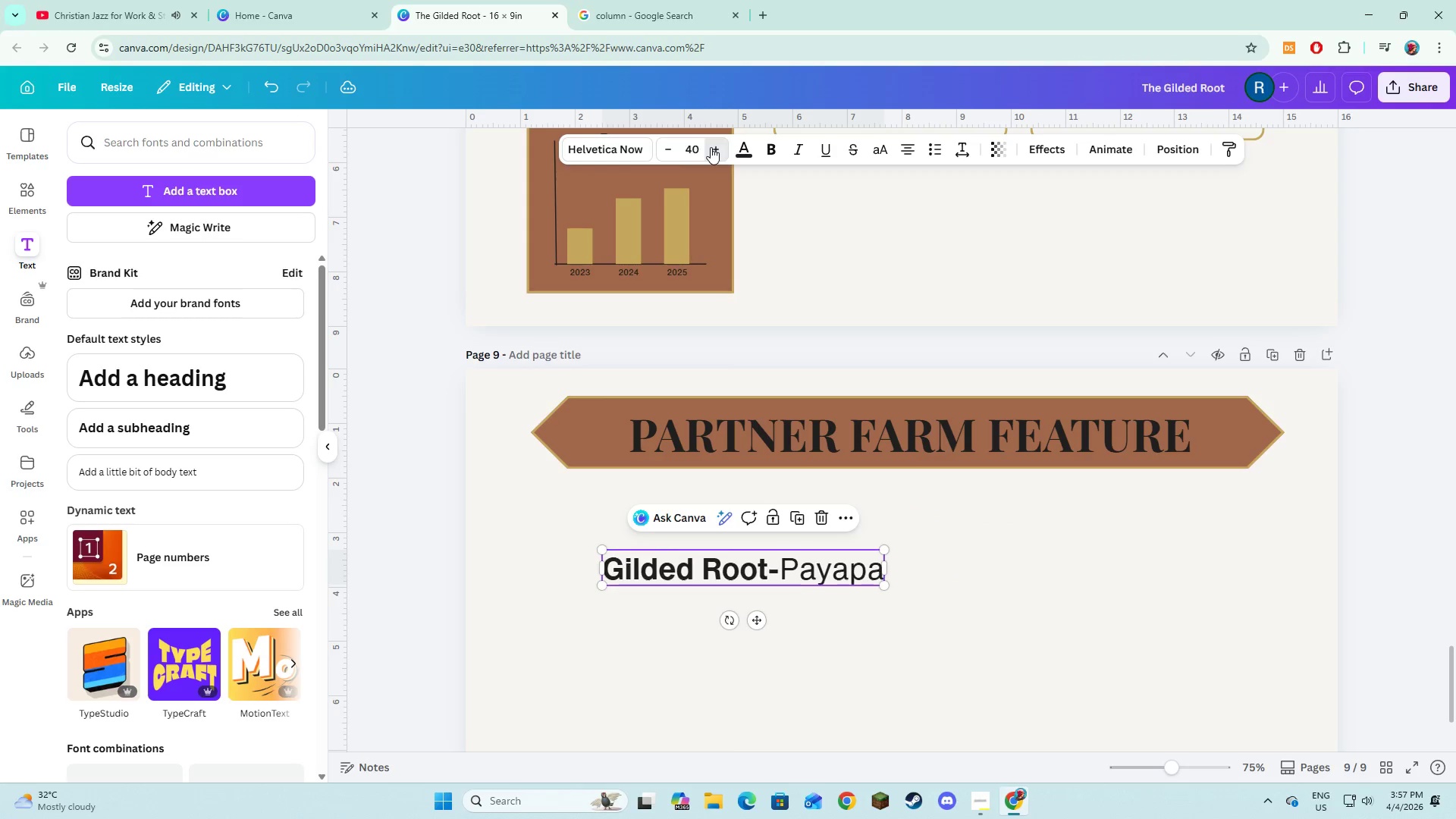 
triple_click([711, 147])
 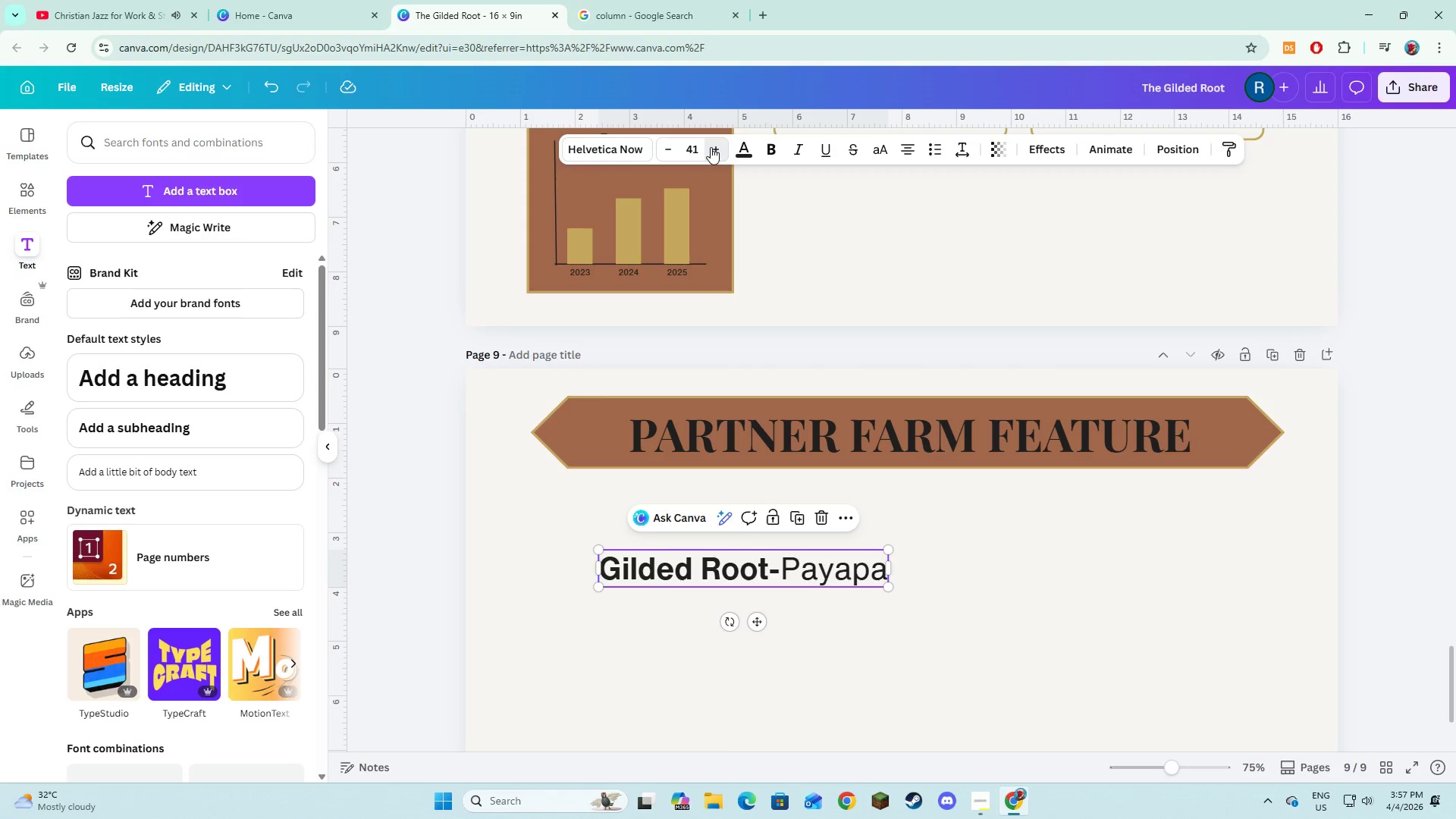 
double_click([711, 147])
 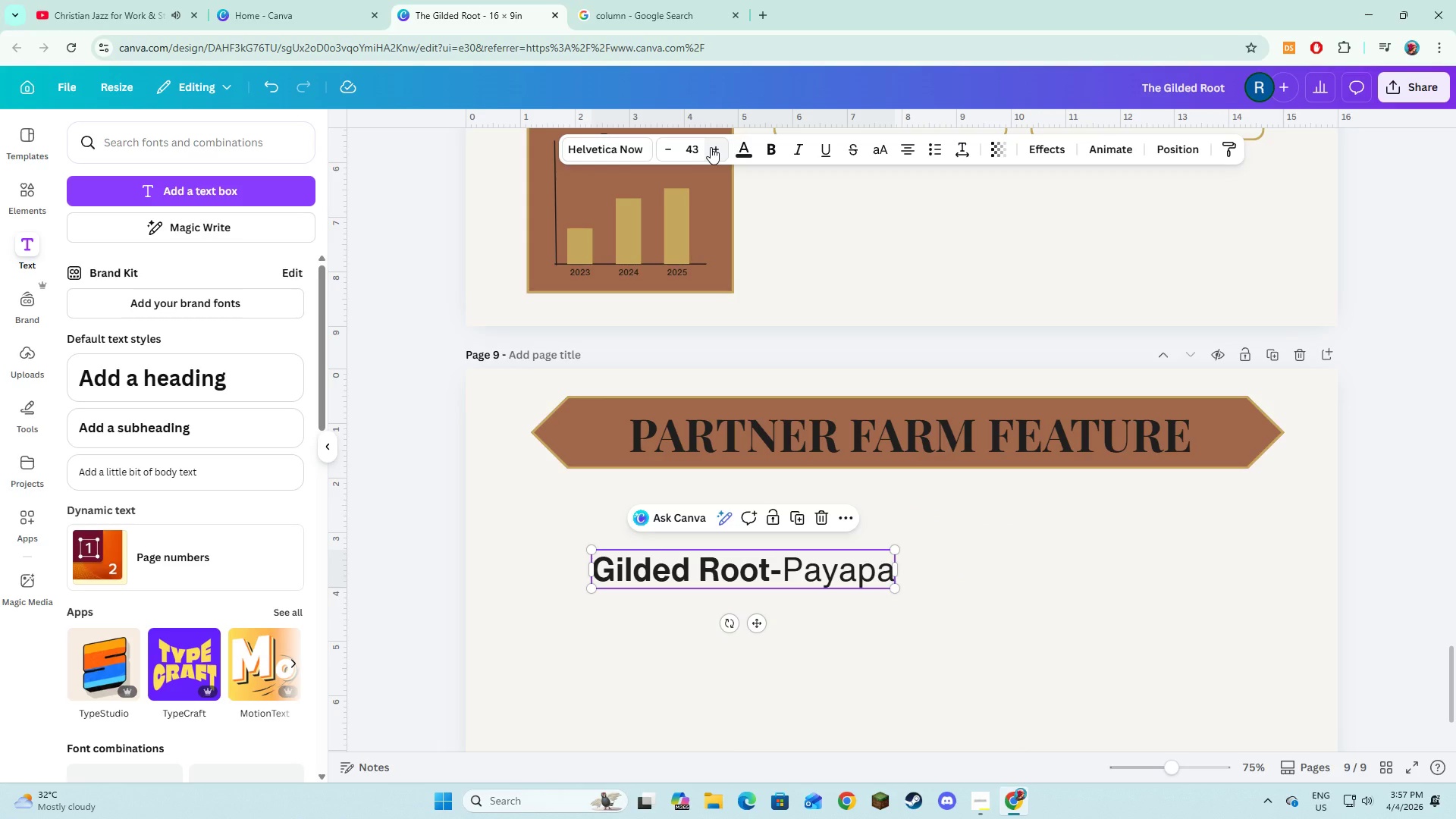 
left_click([711, 147])
 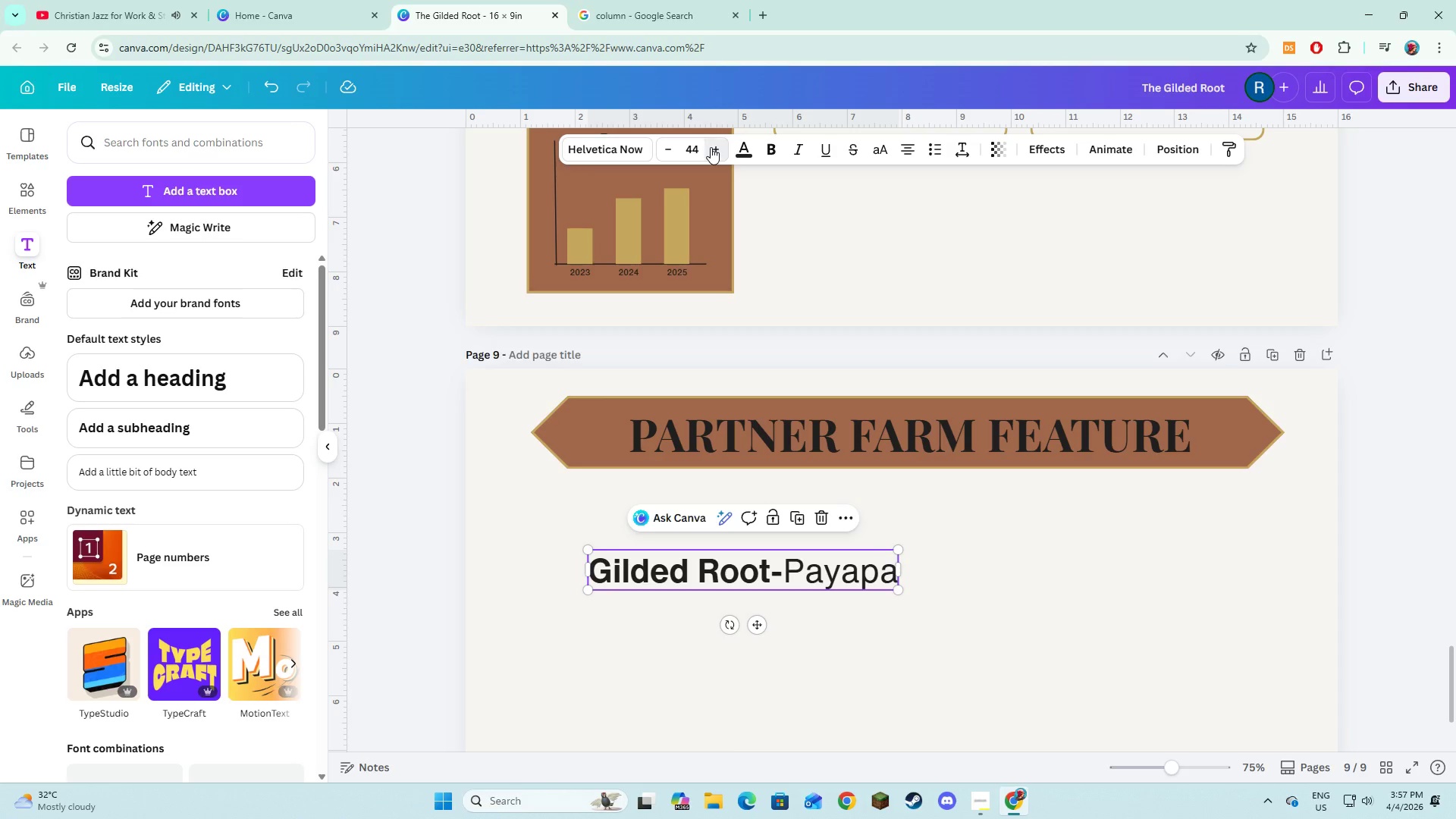 
double_click([711, 147])
 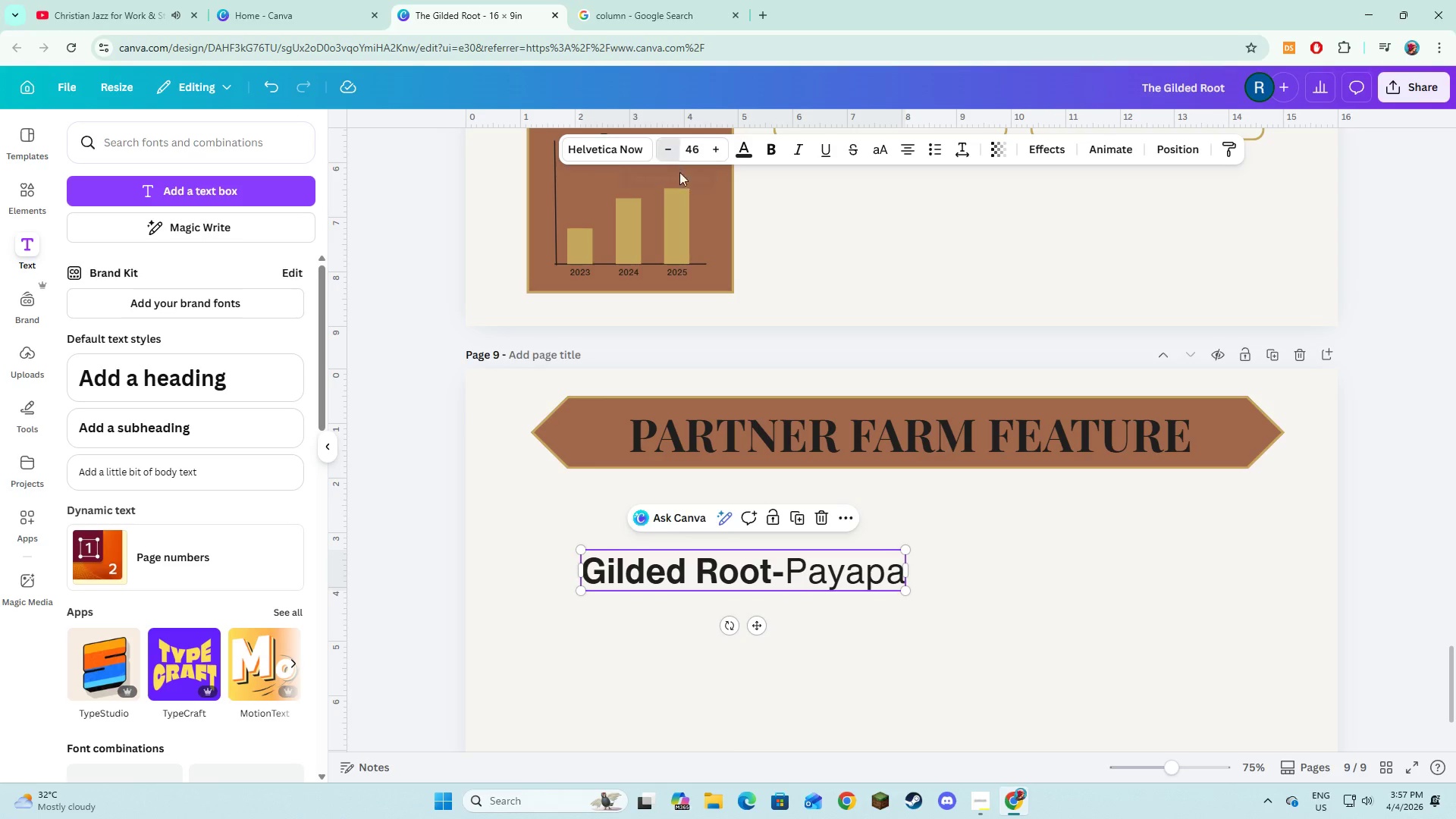 
double_click([1021, 596])
 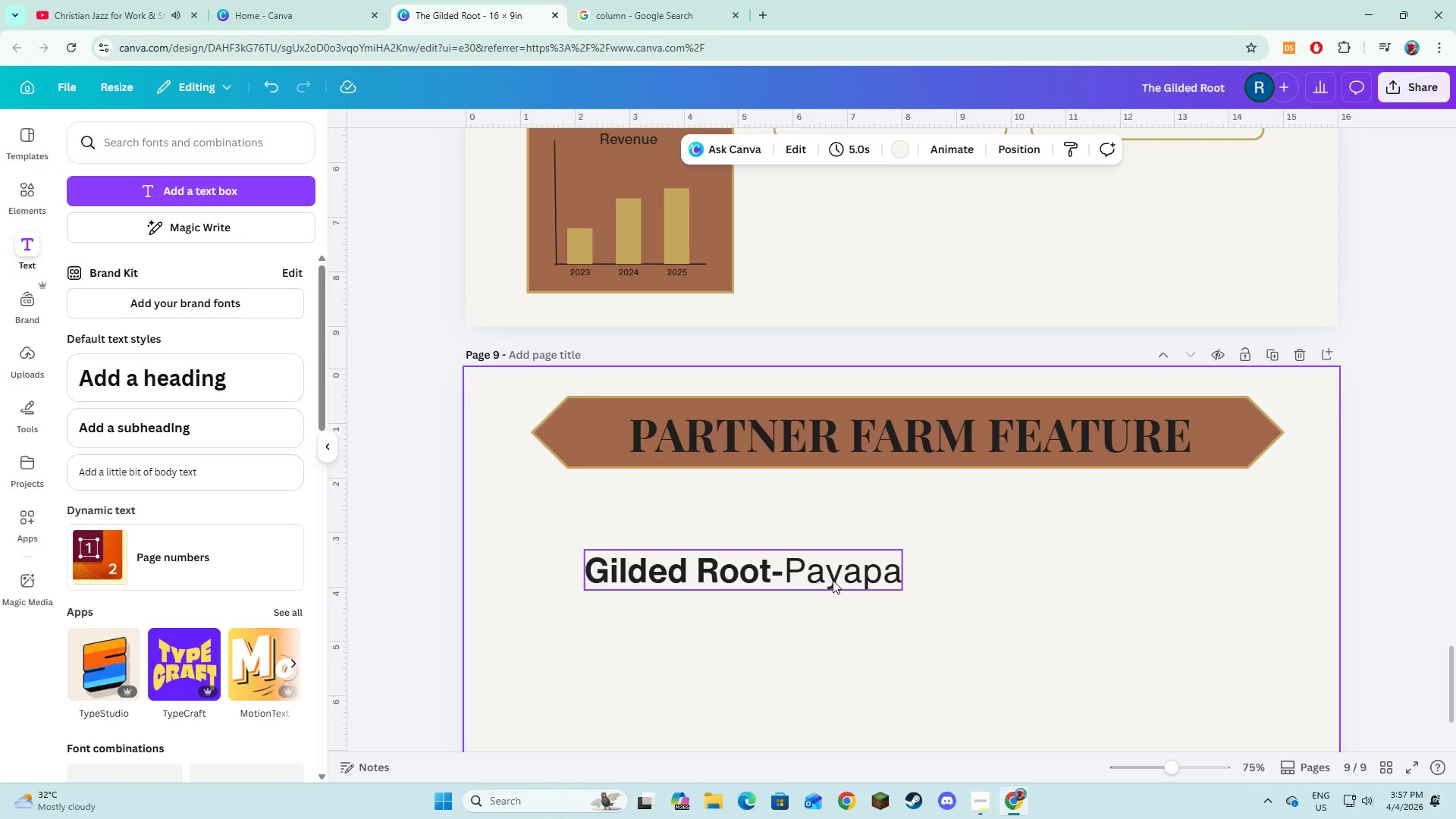 
left_click([832, 579])
 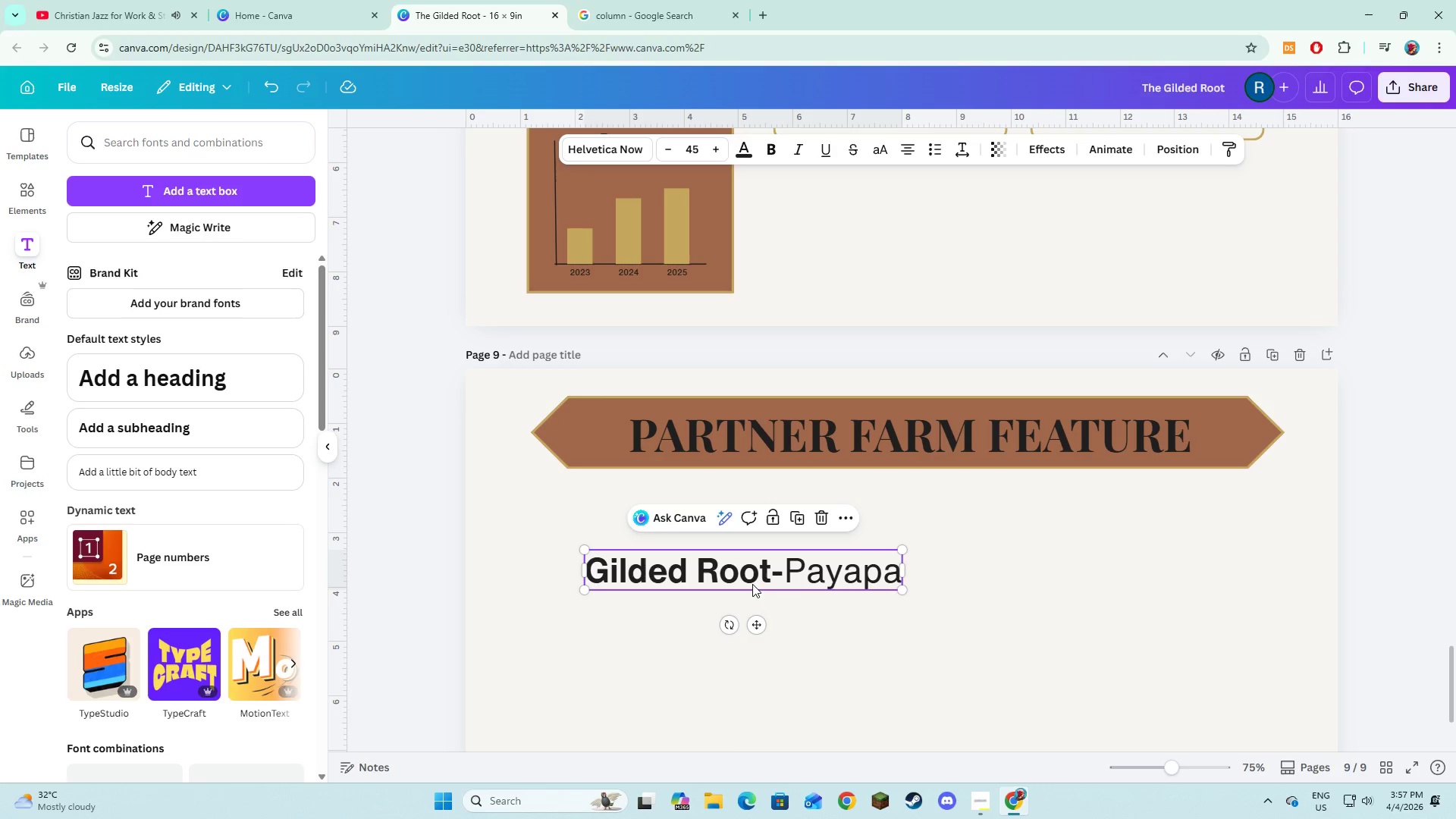 
left_click_drag(start_coordinate=[734, 579], to_coordinate=[894, 577])
 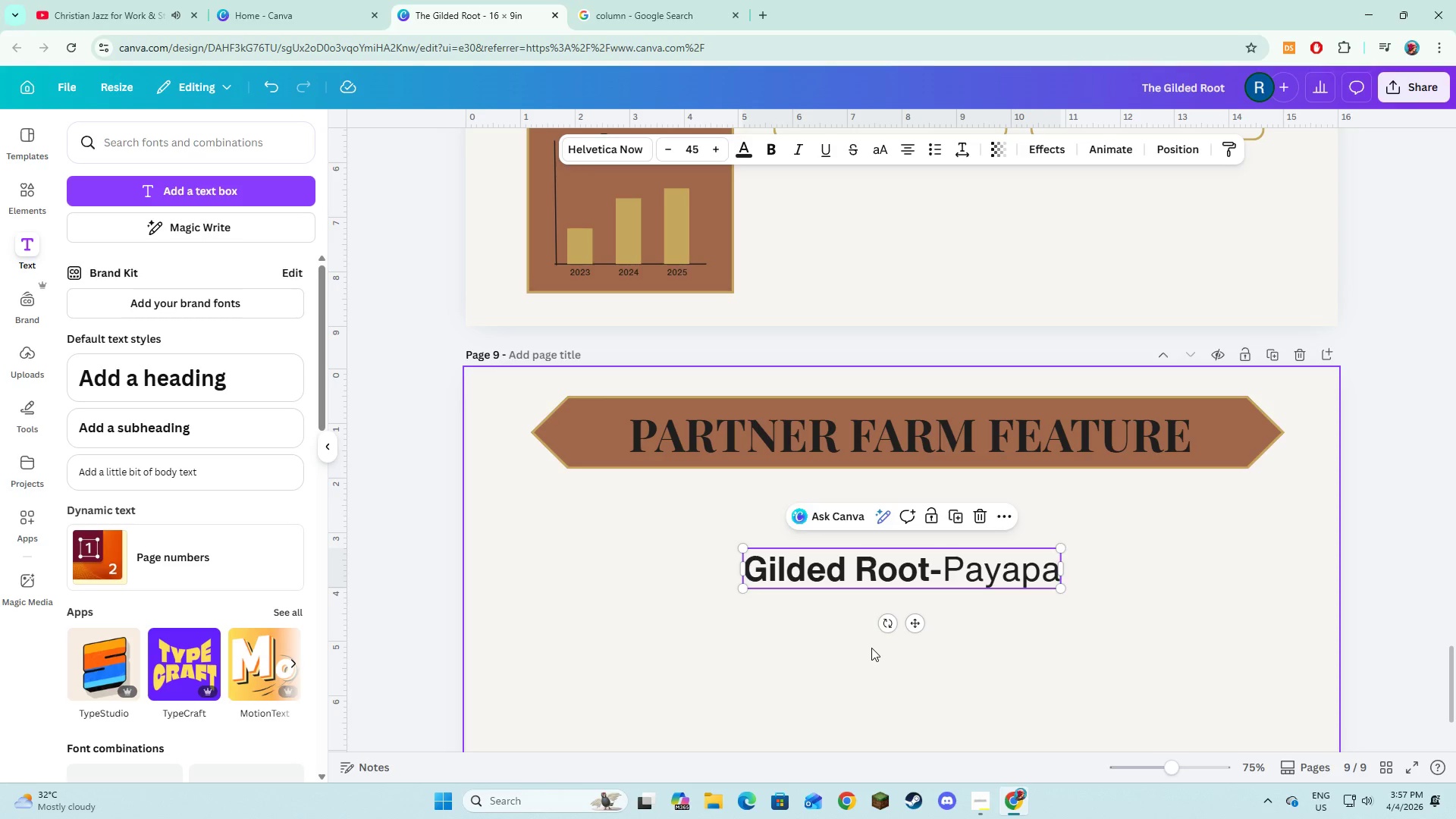 
left_click([871, 648])
 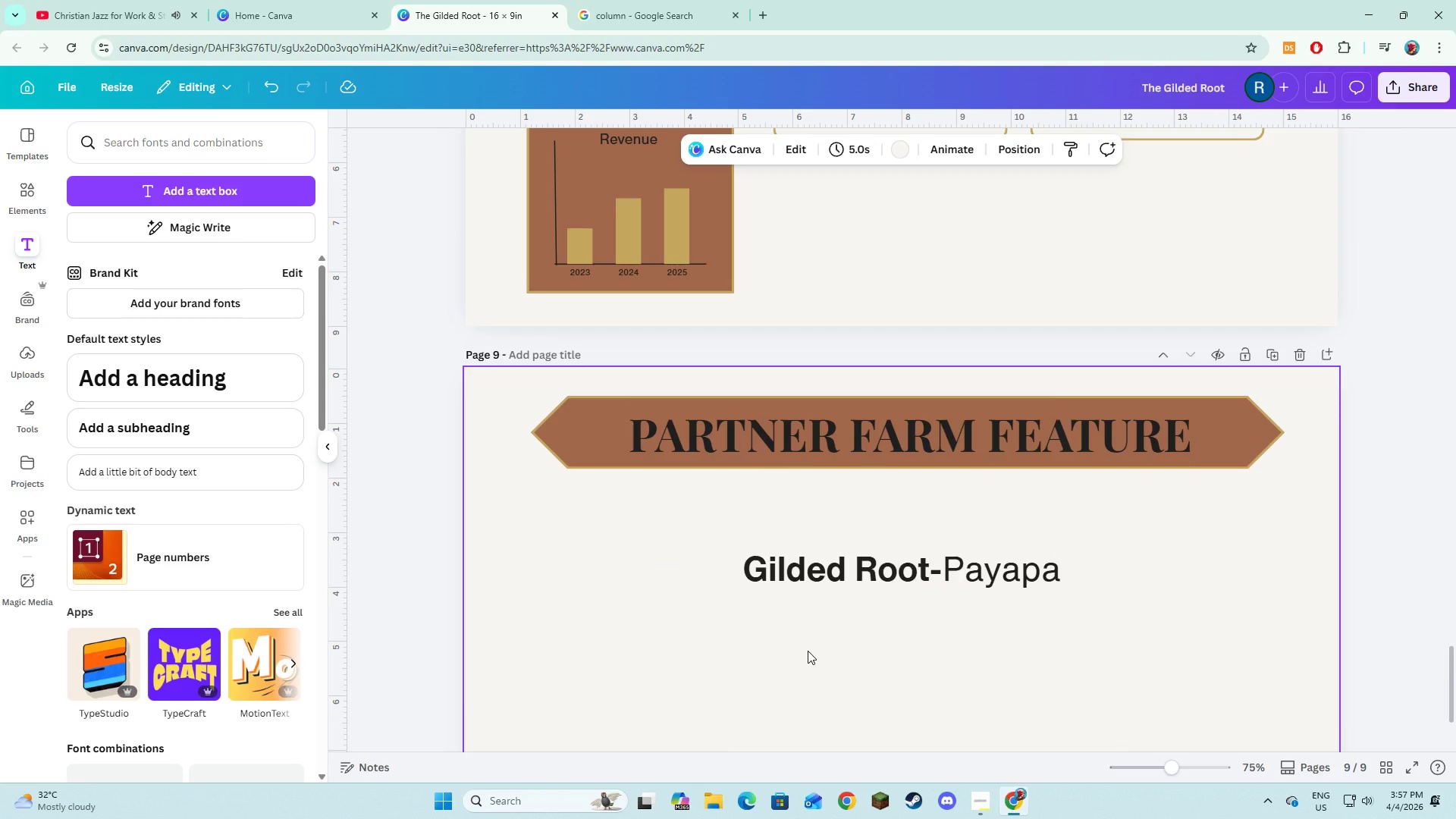 
scroll: coordinate [808, 651], scroll_direction: down, amount: 2.0
 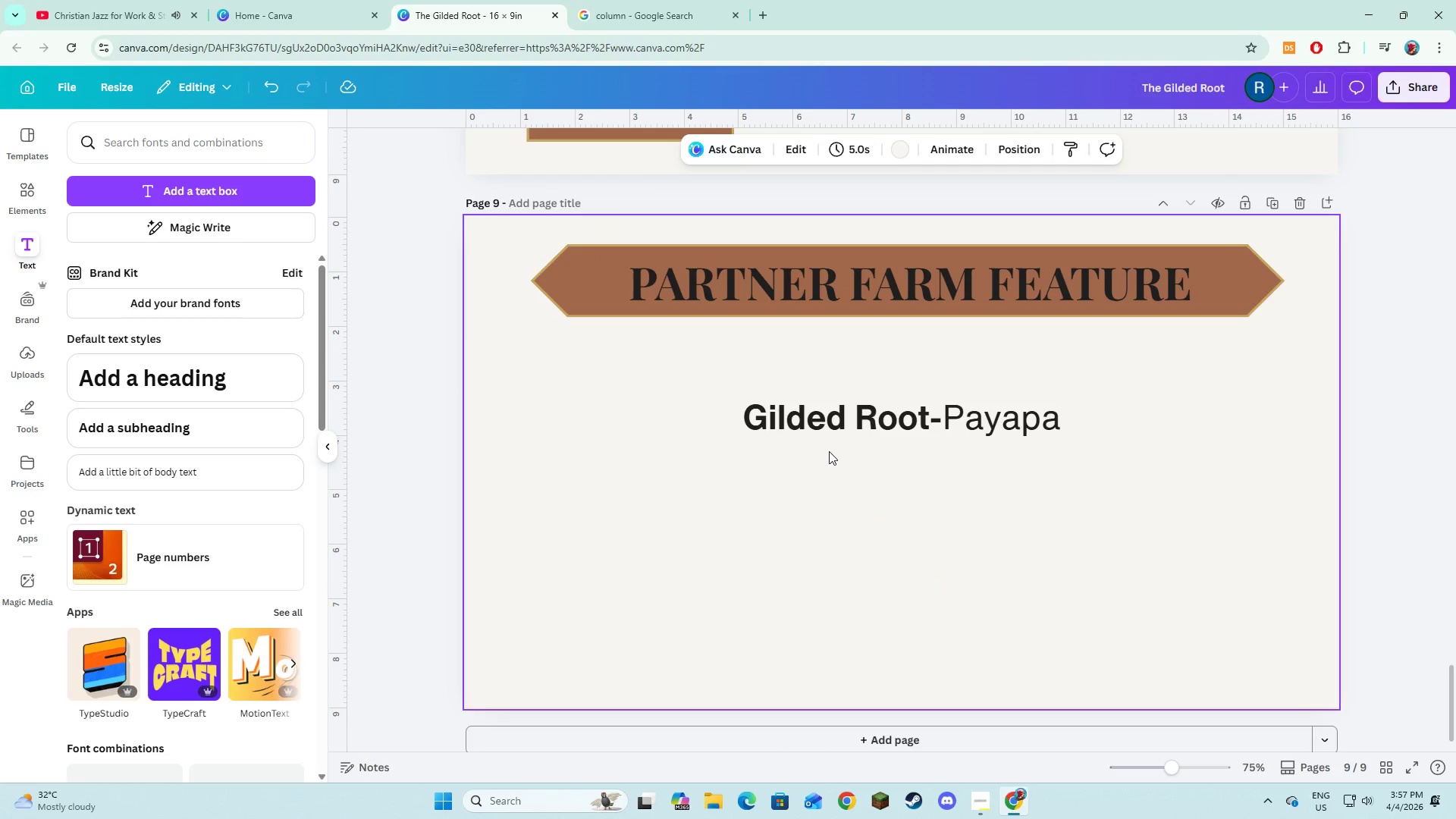 
left_click_drag(start_coordinate=[832, 424], to_coordinate=[833, 412])
 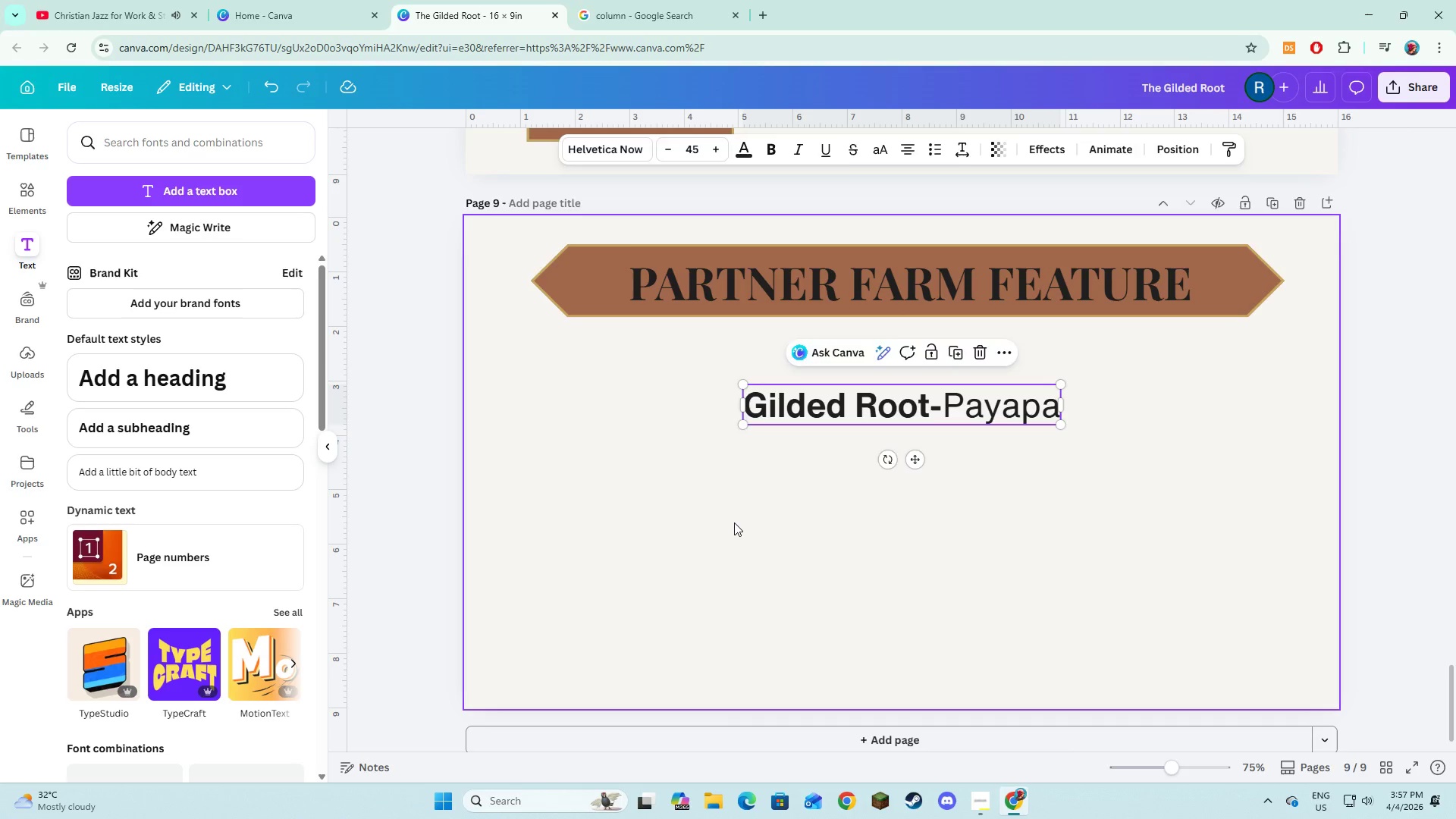 
left_click([734, 522])
 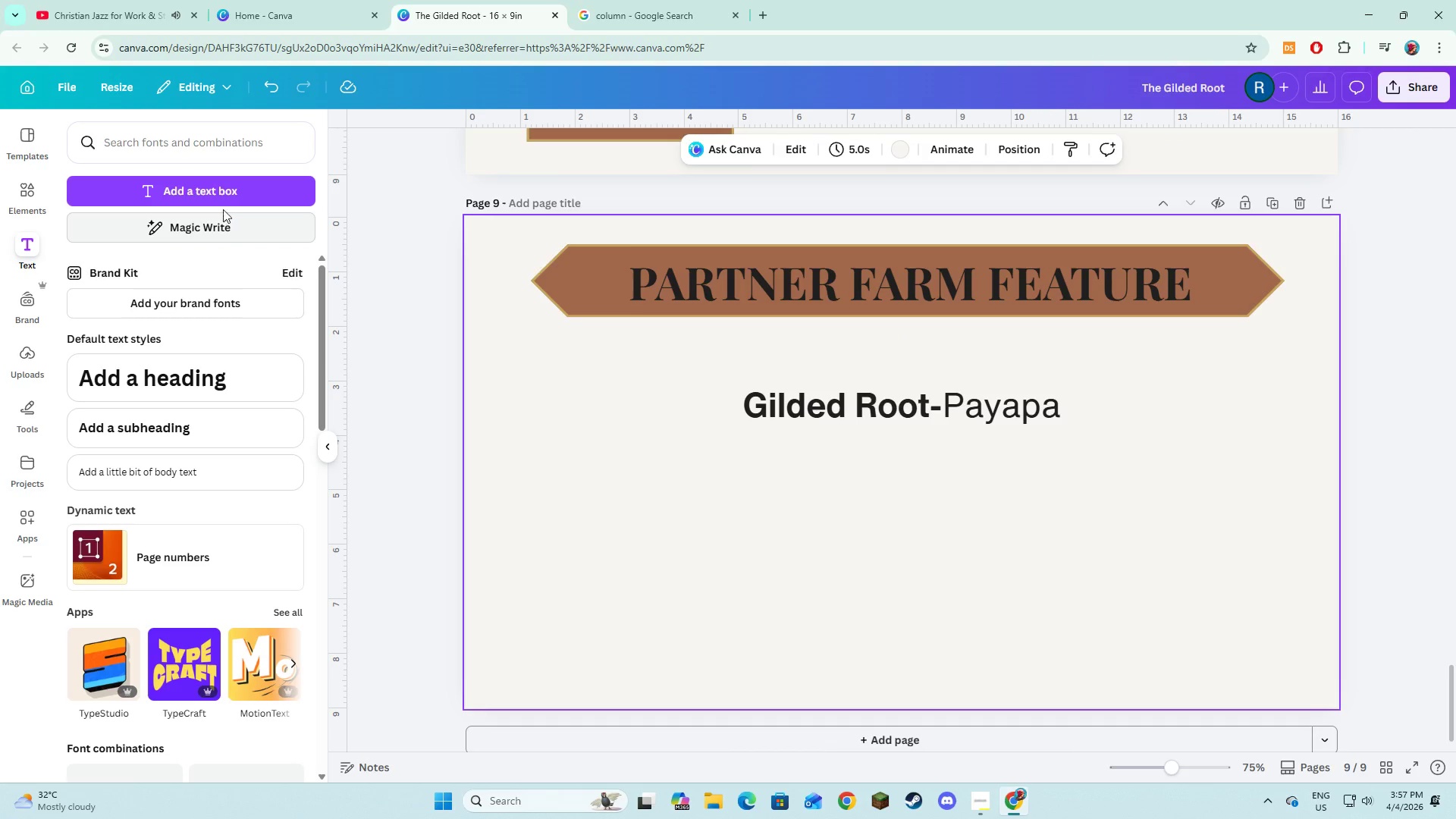 
left_click([224, 202])
 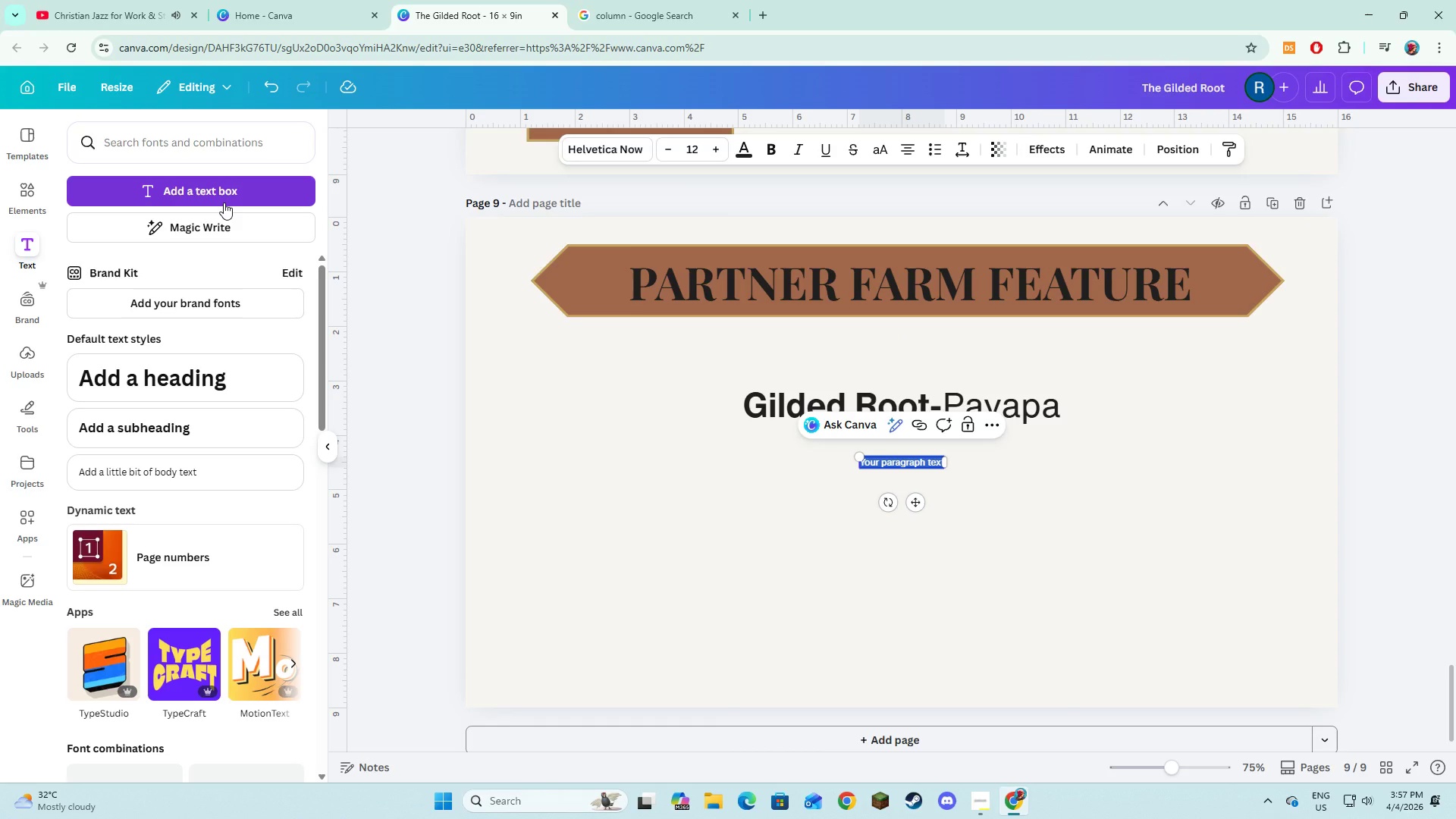 
type(Distance: 54 KM)
key(Backspace)
key(Backspace)
type(km)
 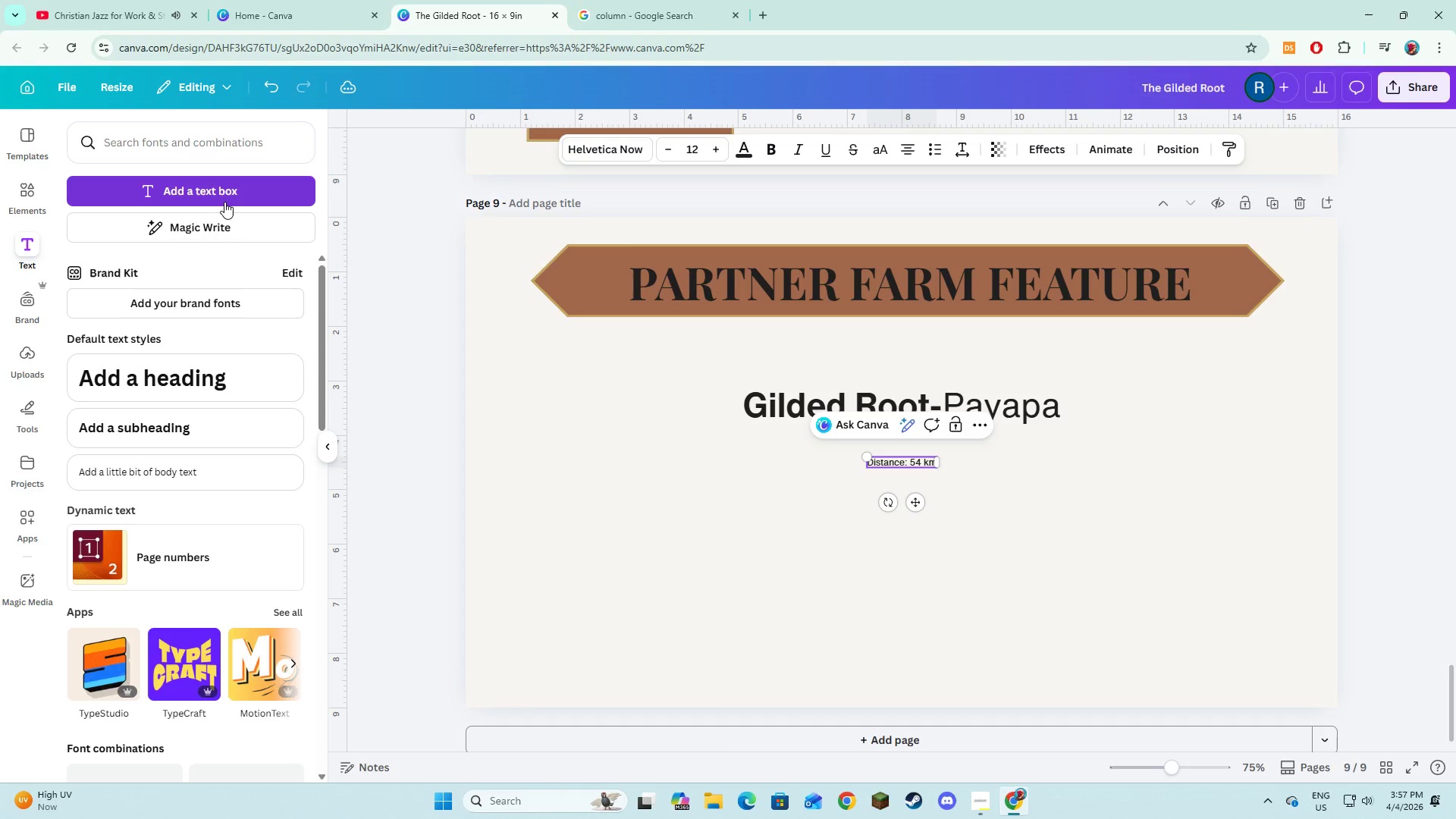 
hold_key(key=ControlLeft, duration=0.53)
 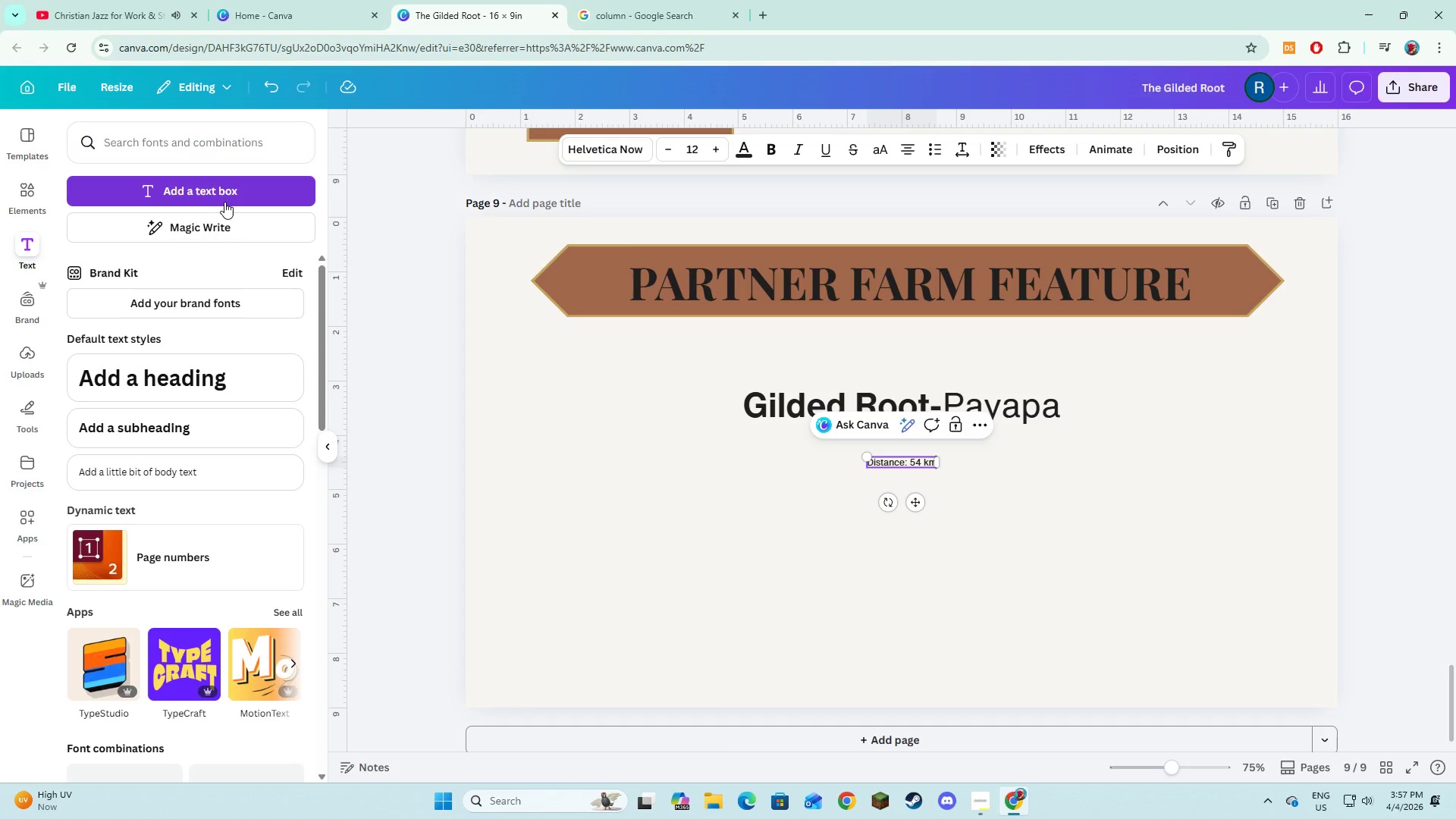 
key(Enter)
 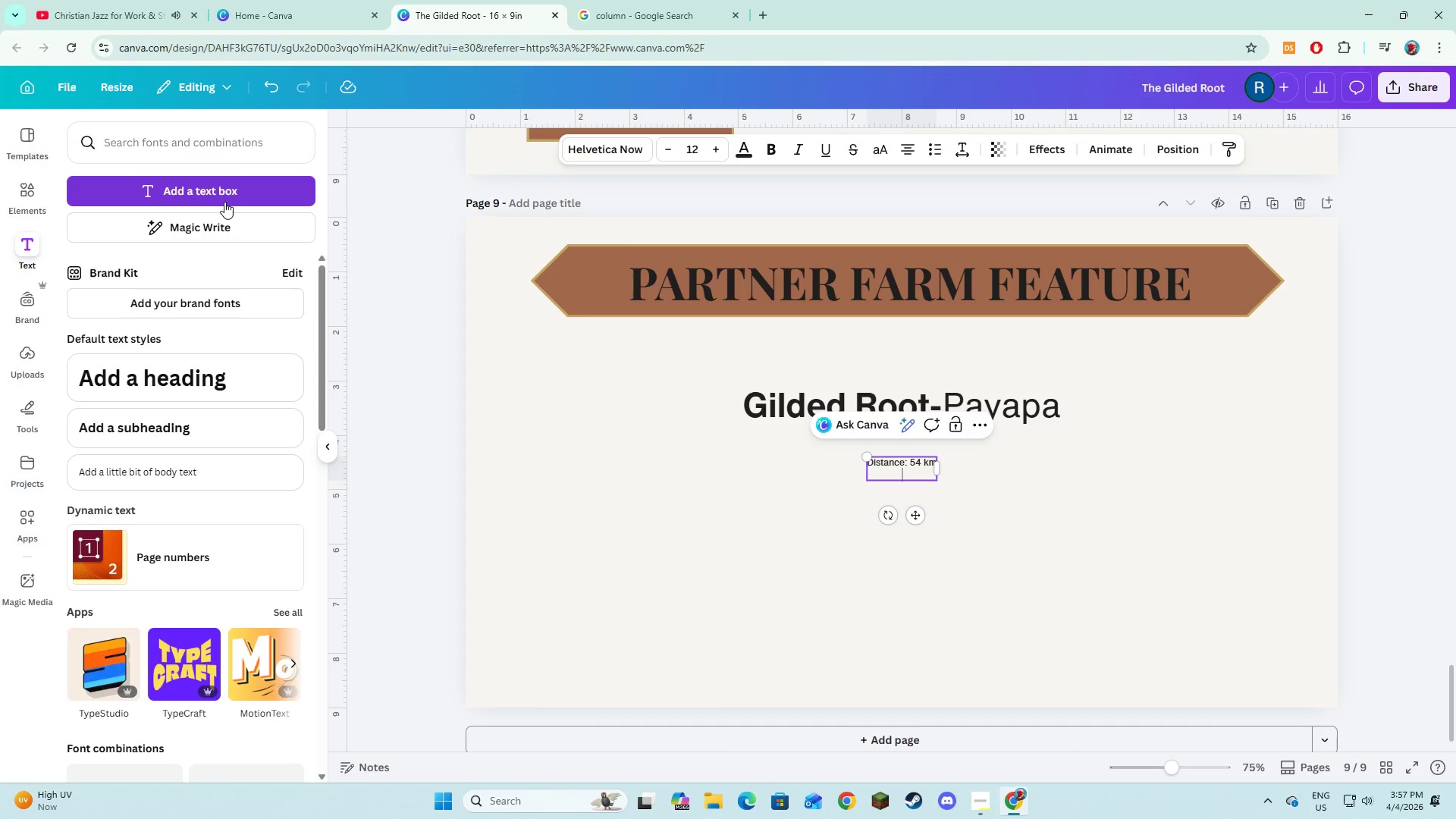 
type(Specialty: Organic root vegetables)
 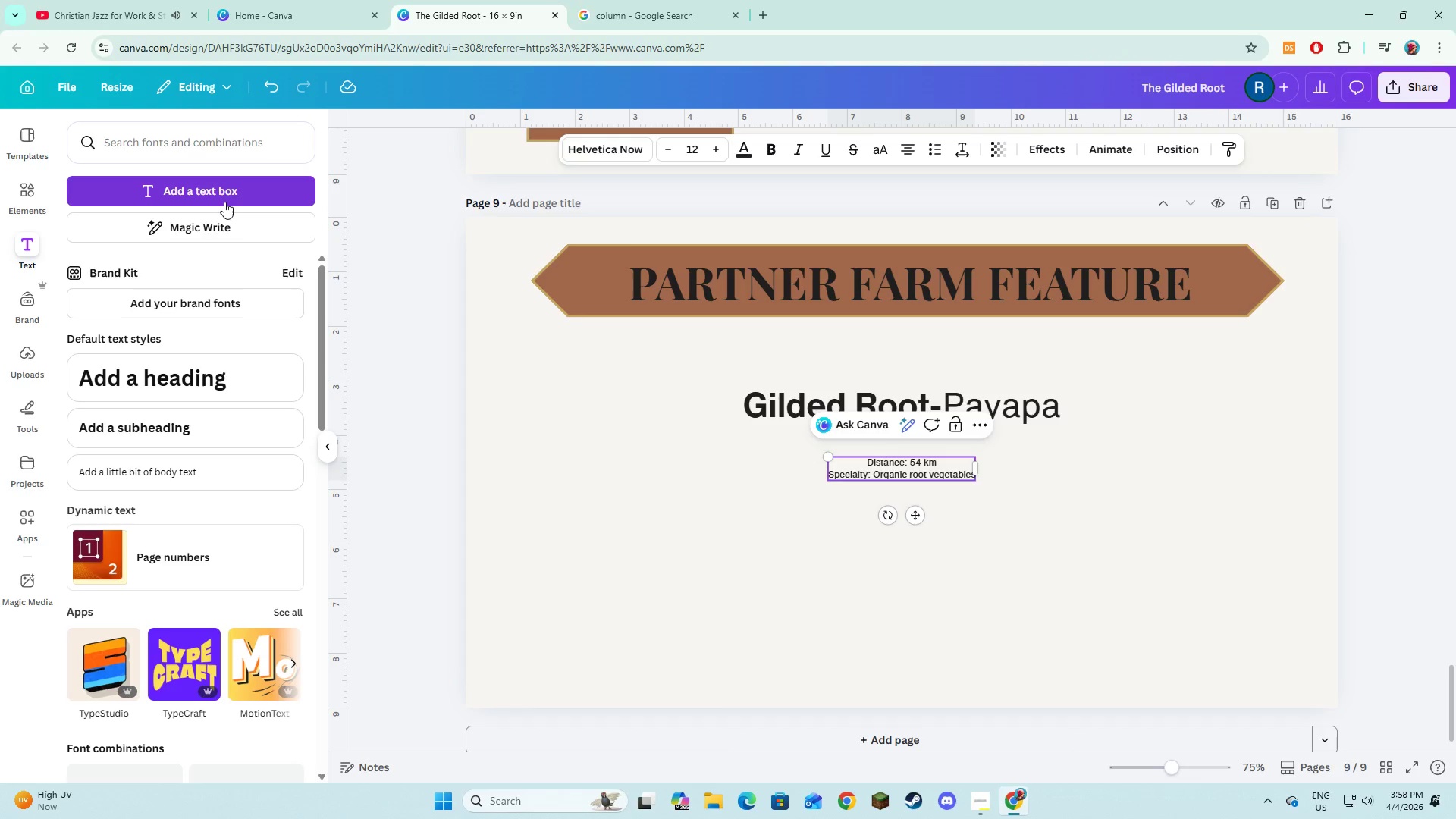 
 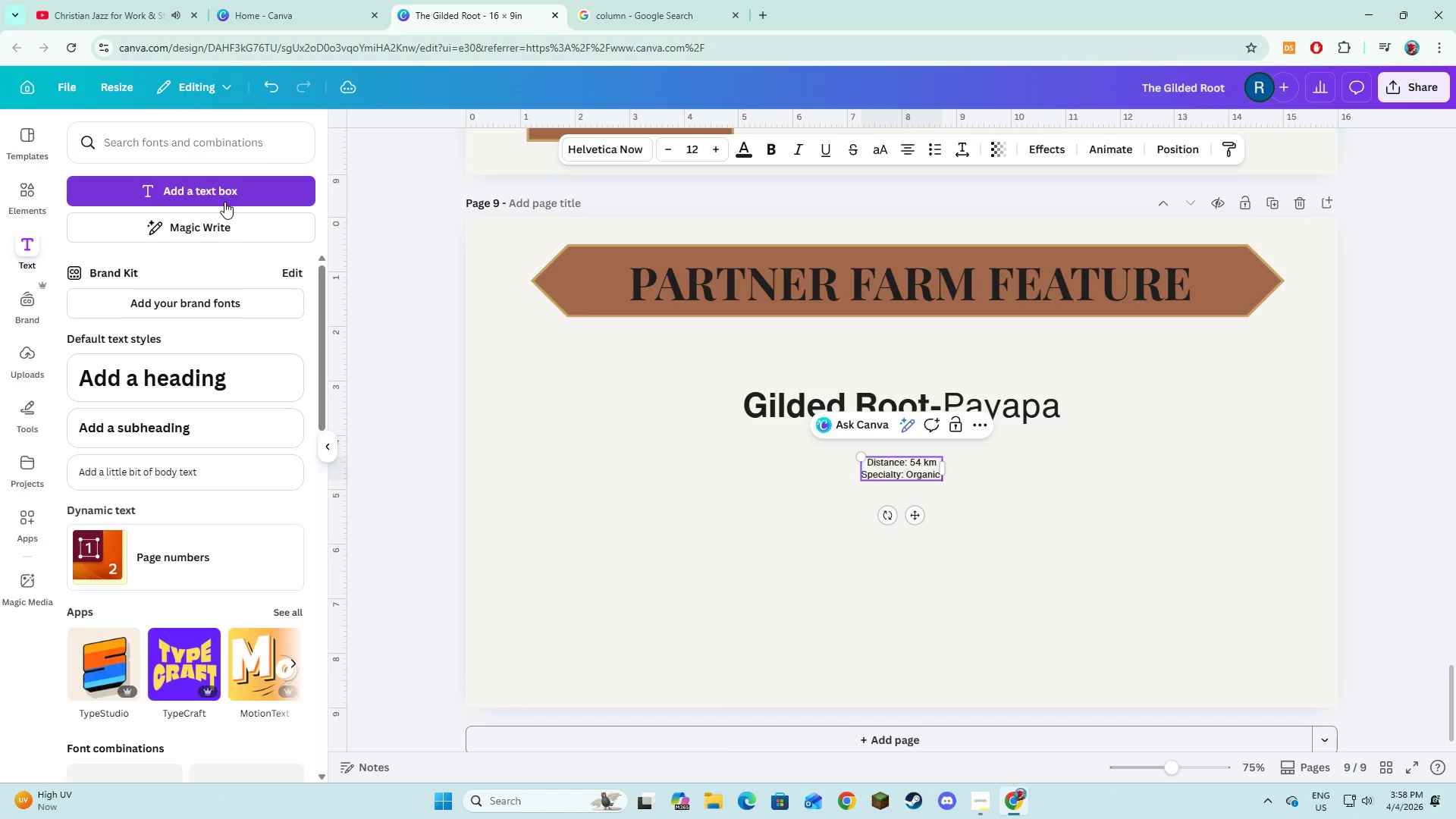 
key(Control+ControlLeft)
 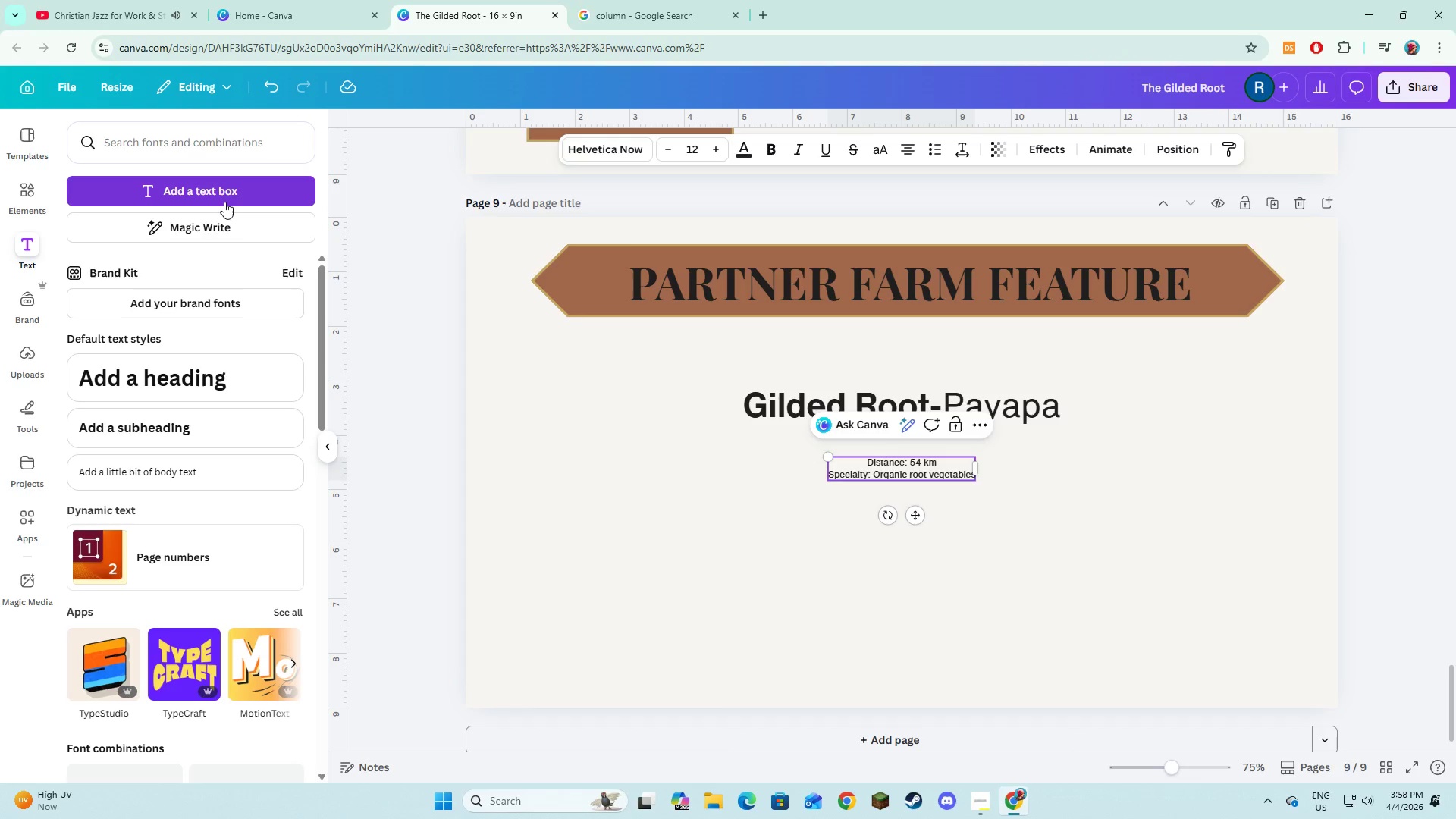 
key(Control+S)
 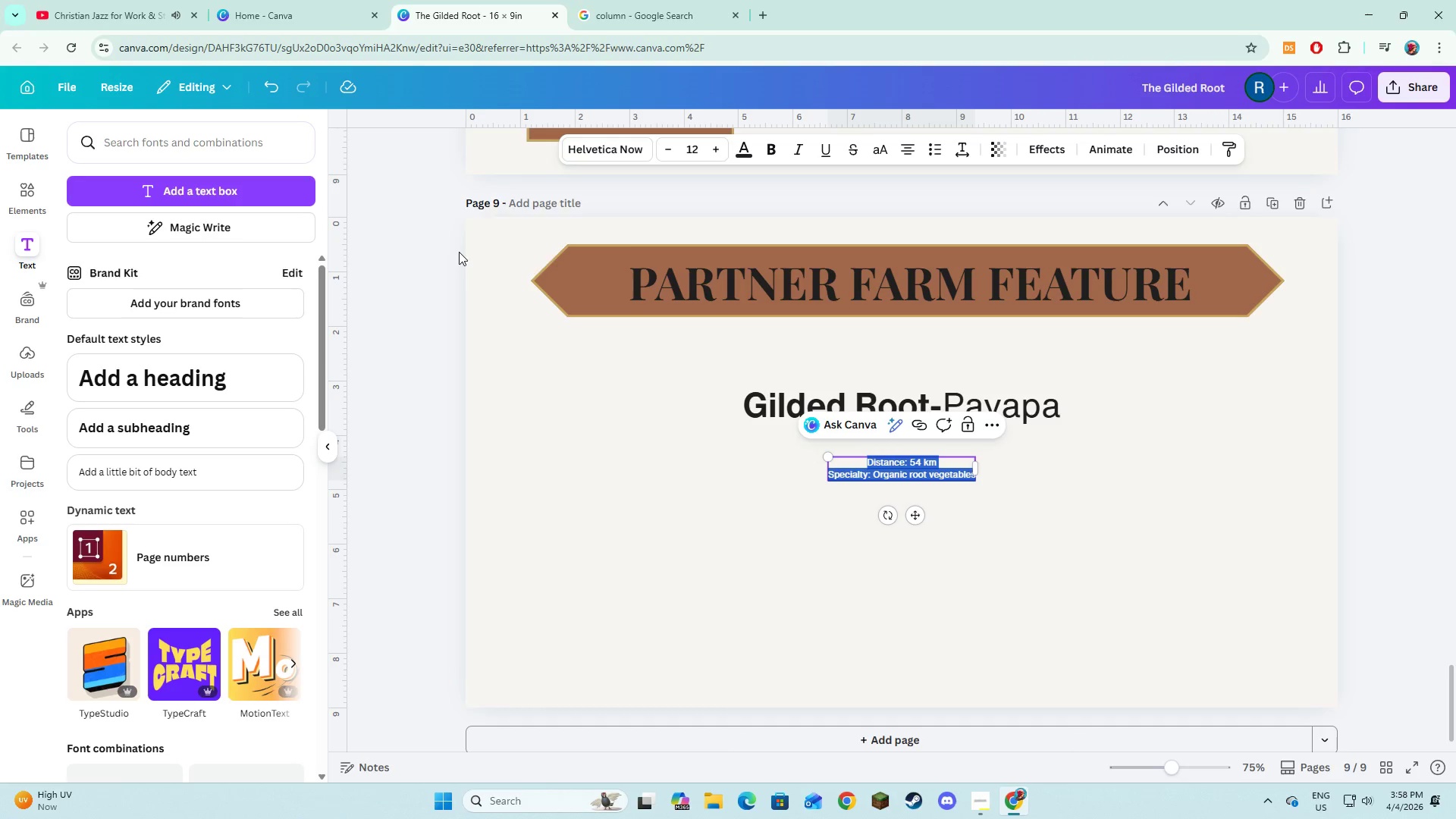 
key(Control+A)
 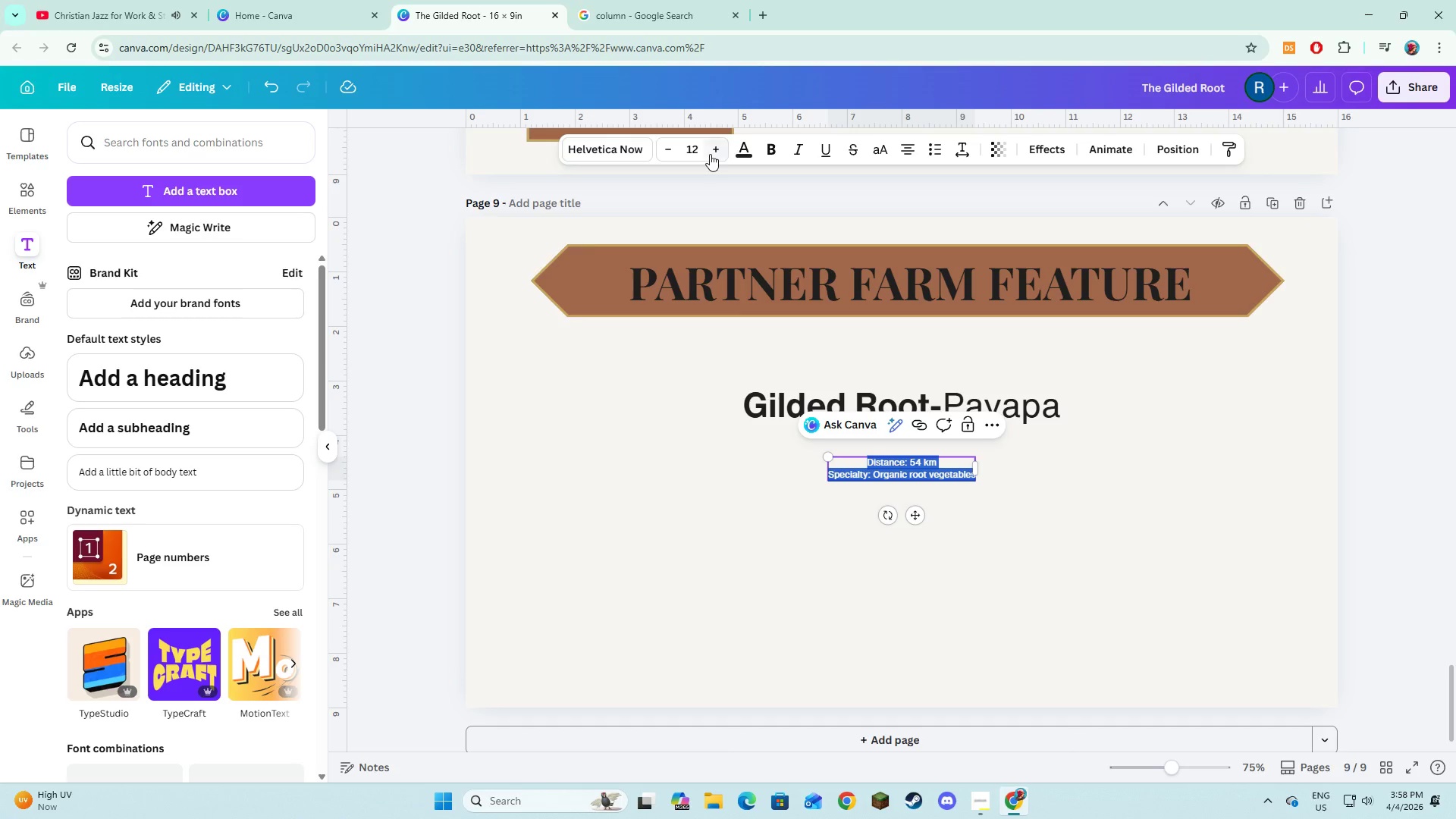 
double_click([711, 151])
 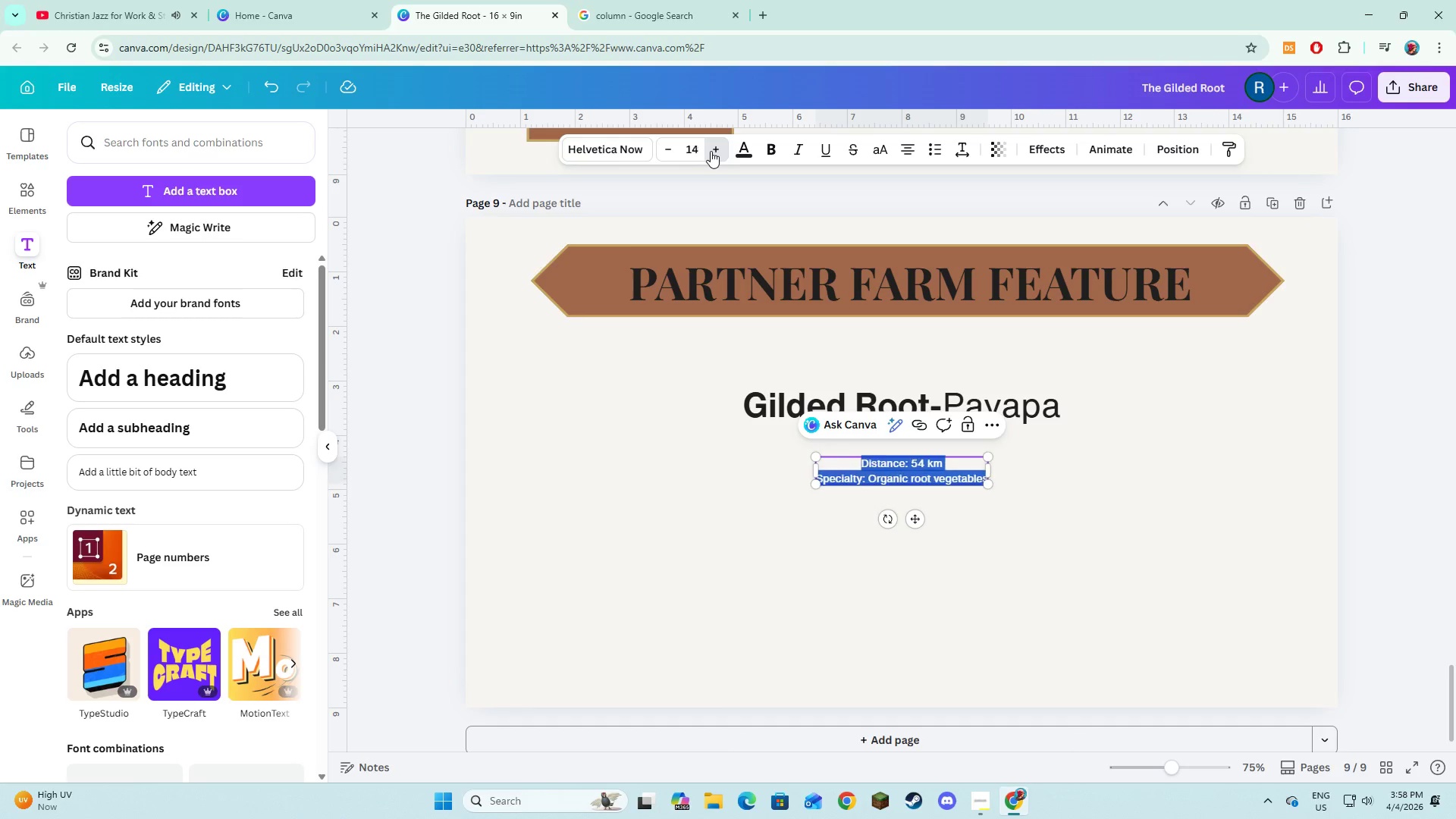 
triple_click([711, 151])
 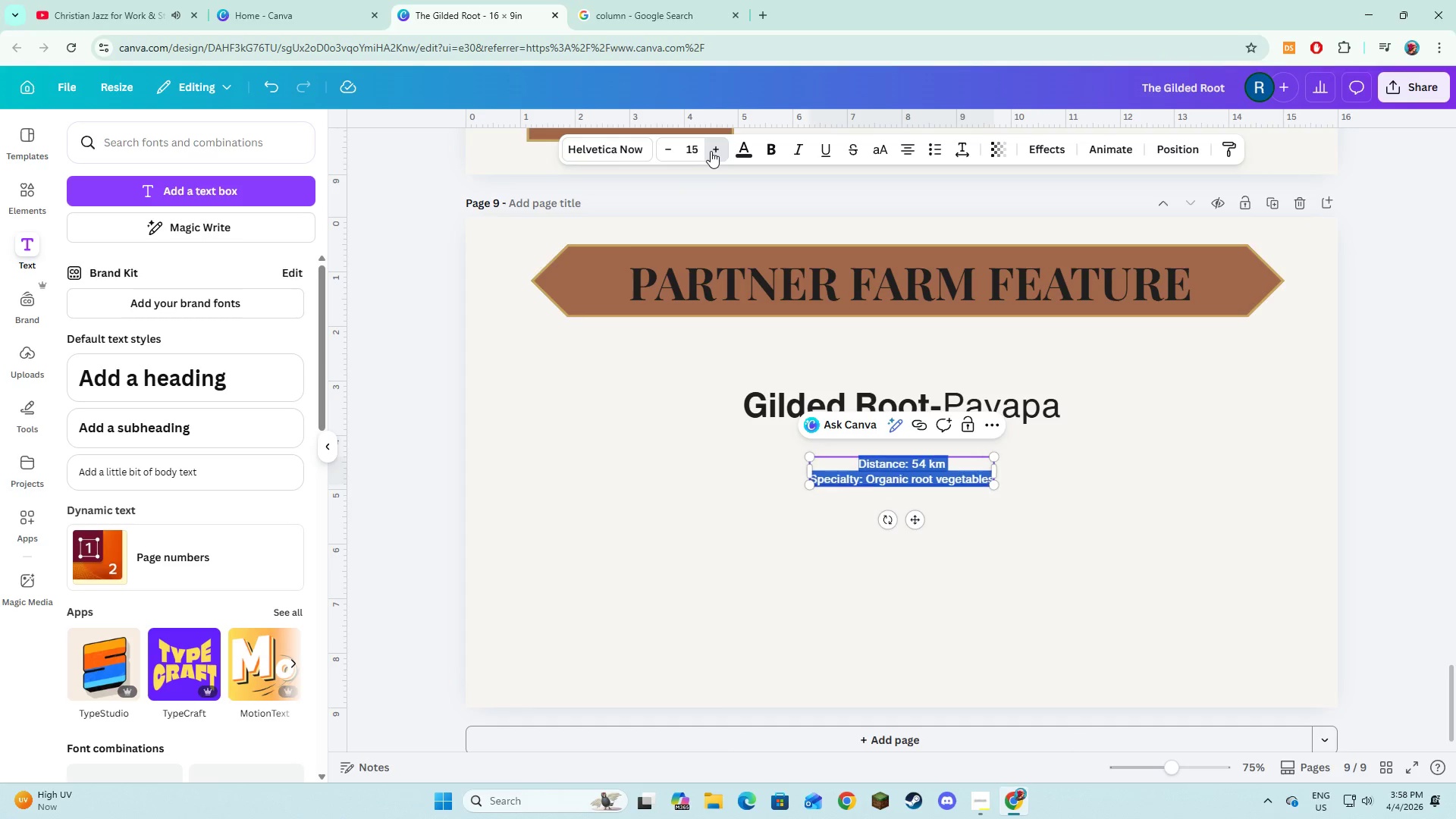 
triple_click([711, 151])
 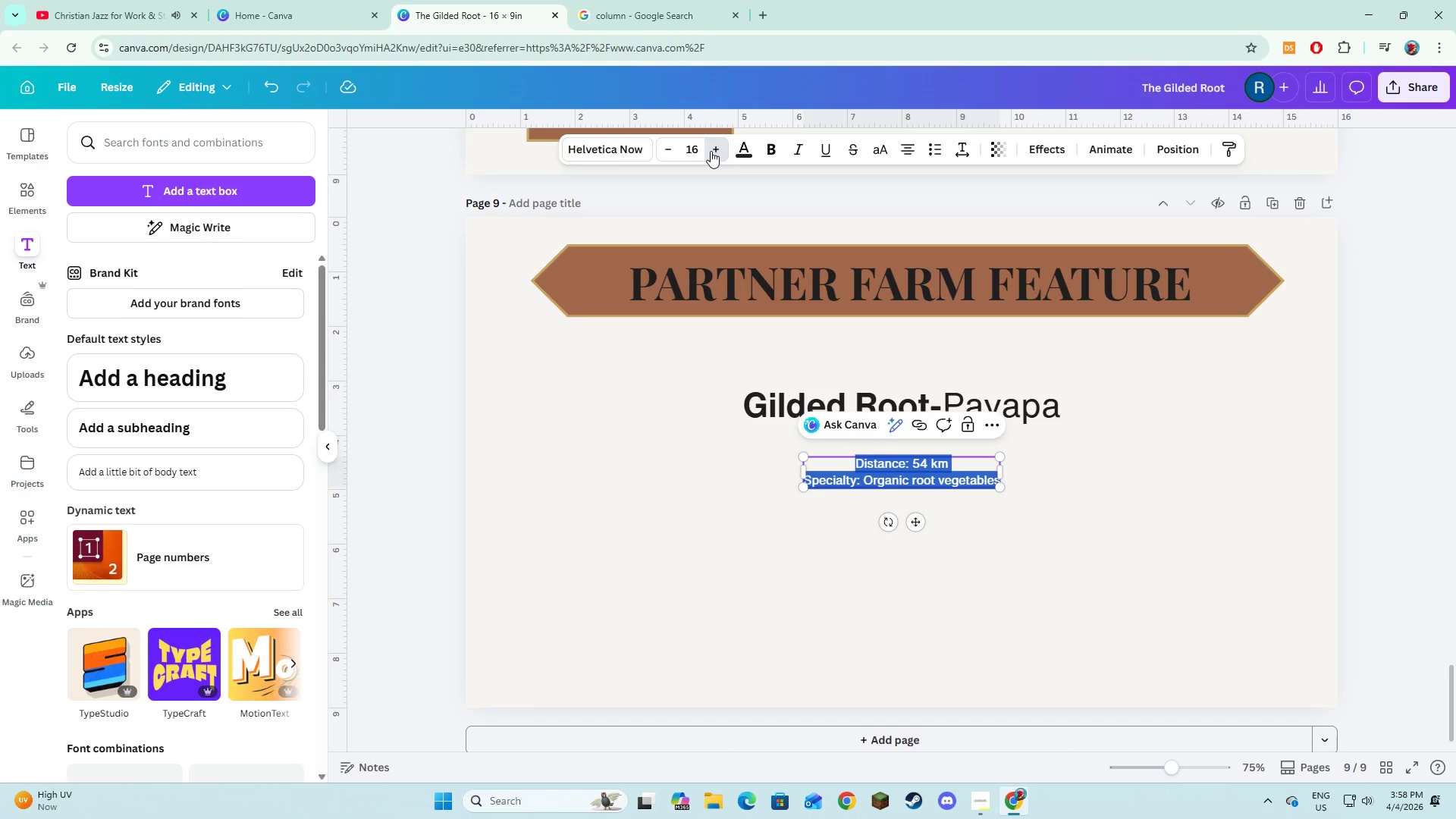 
triple_click([711, 151])
 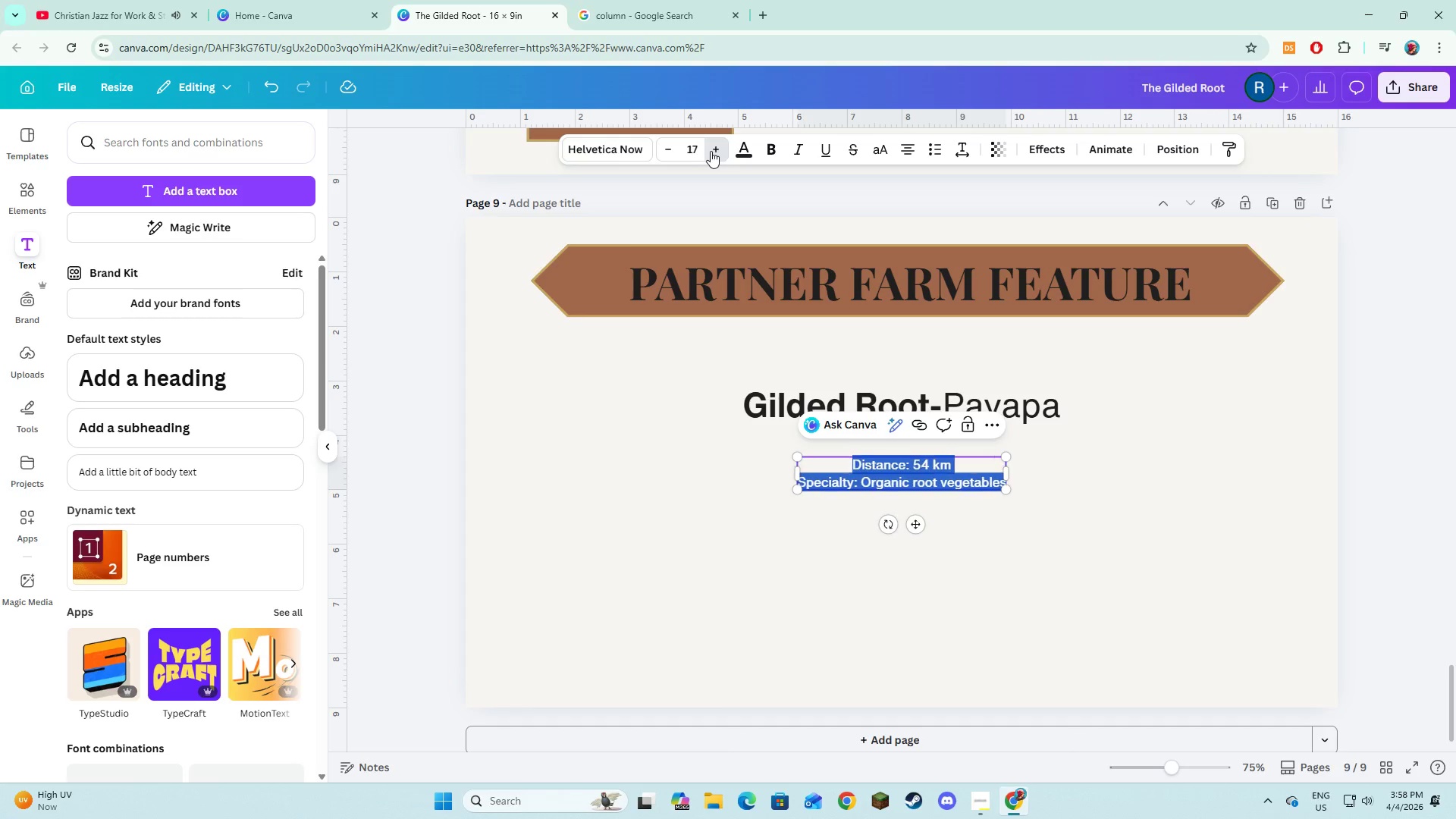 
triple_click([711, 151])
 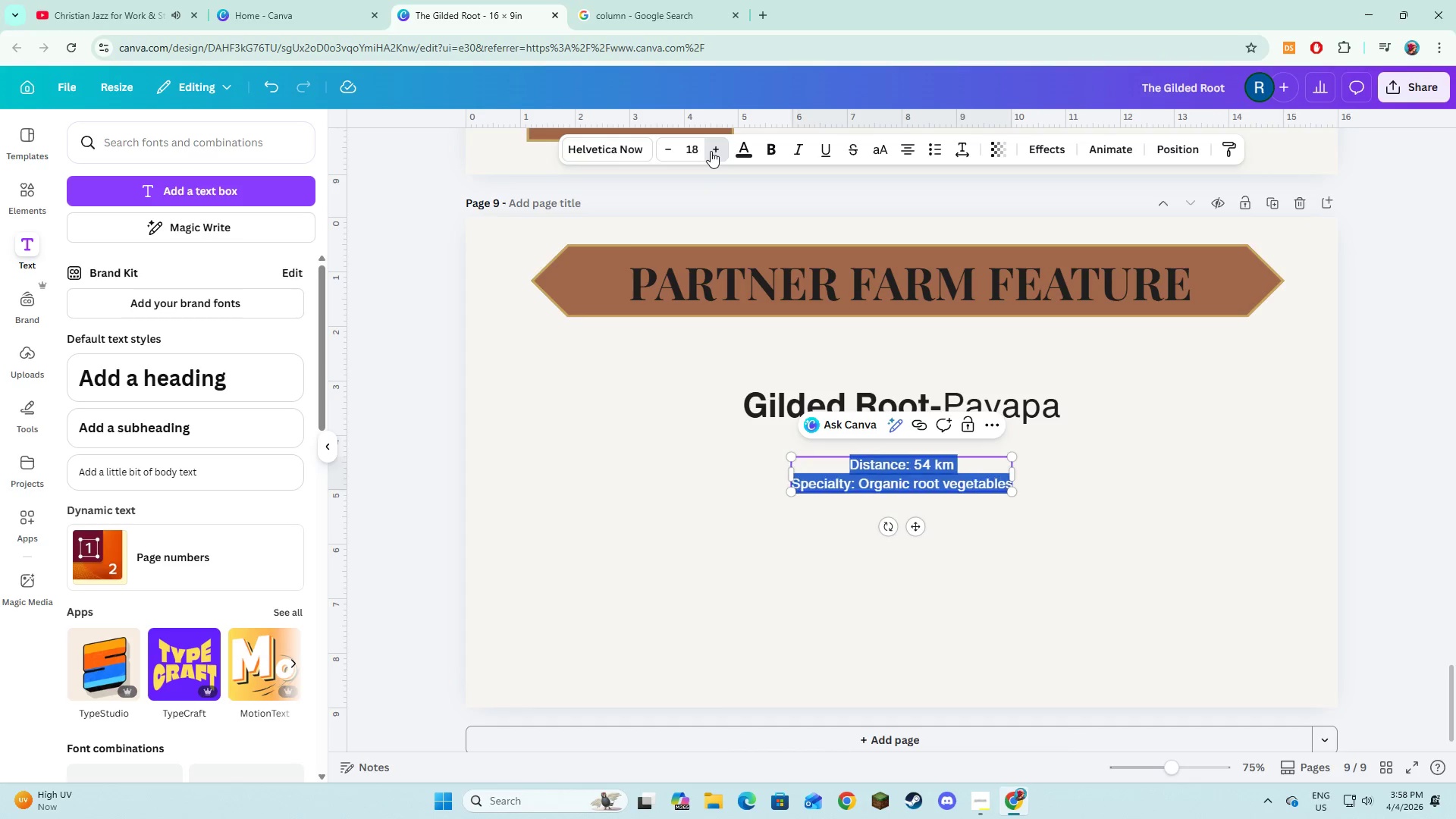 
triple_click([711, 151])
 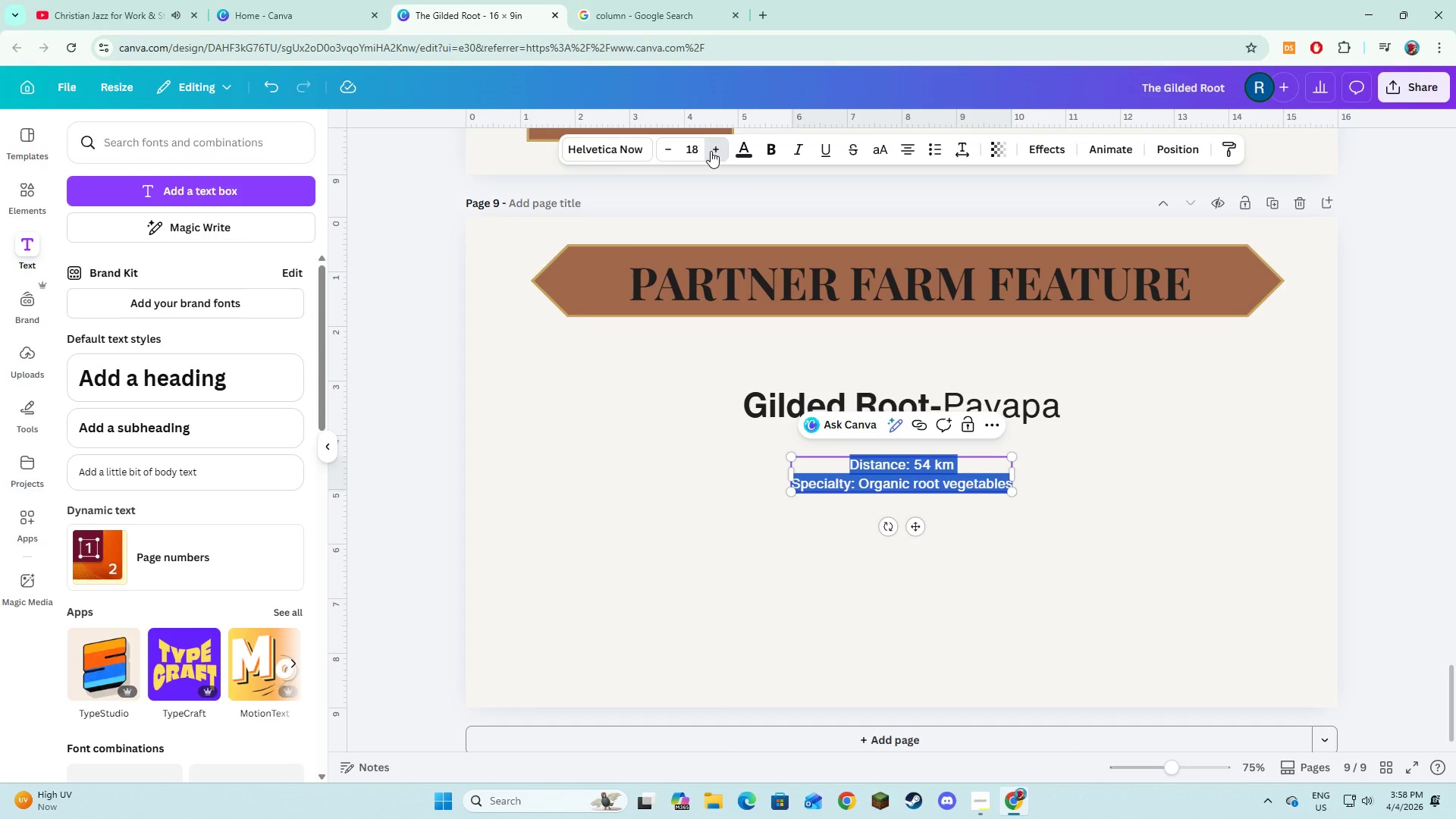 
triple_click([711, 151])
 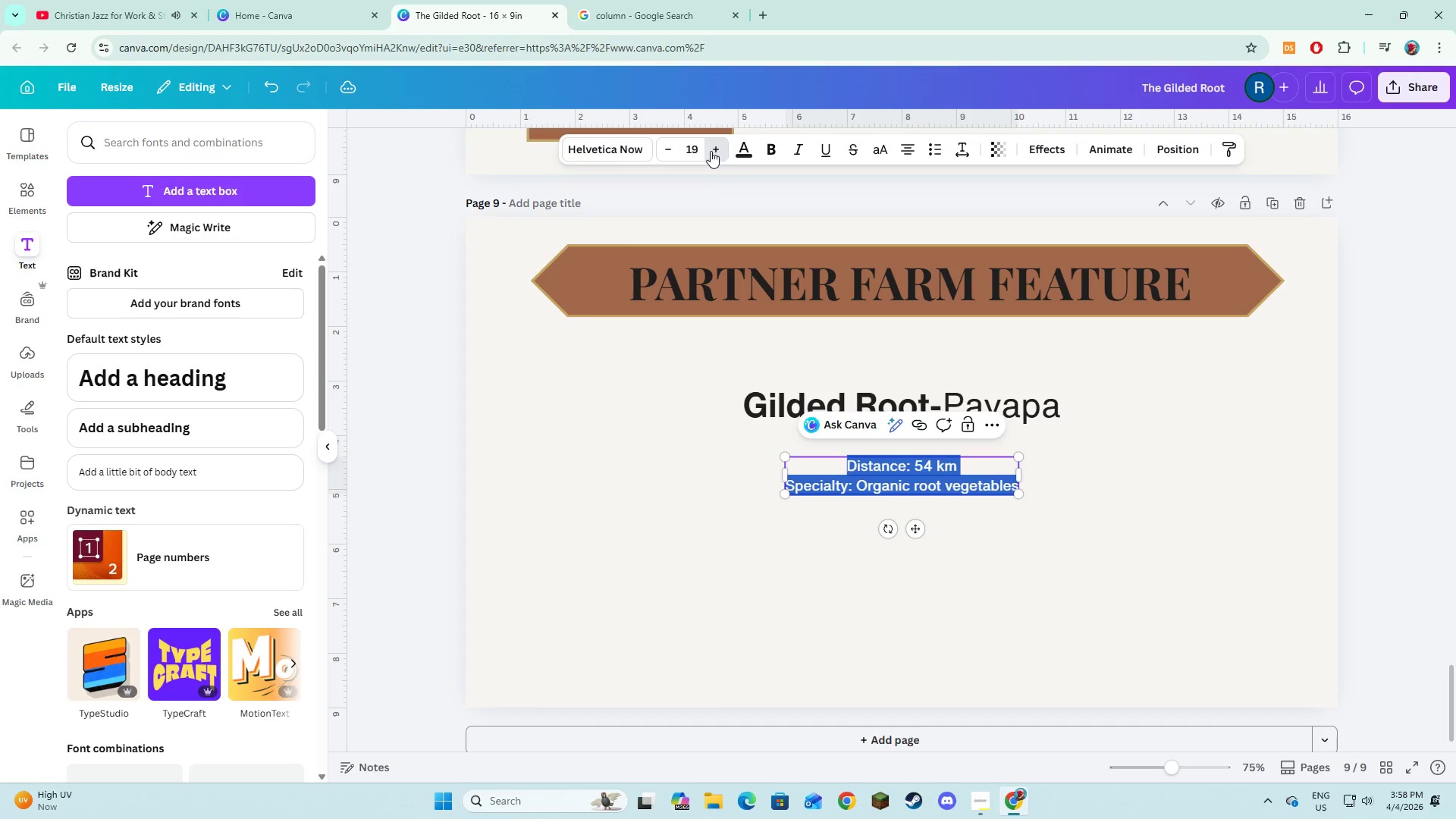 
triple_click([711, 151])
 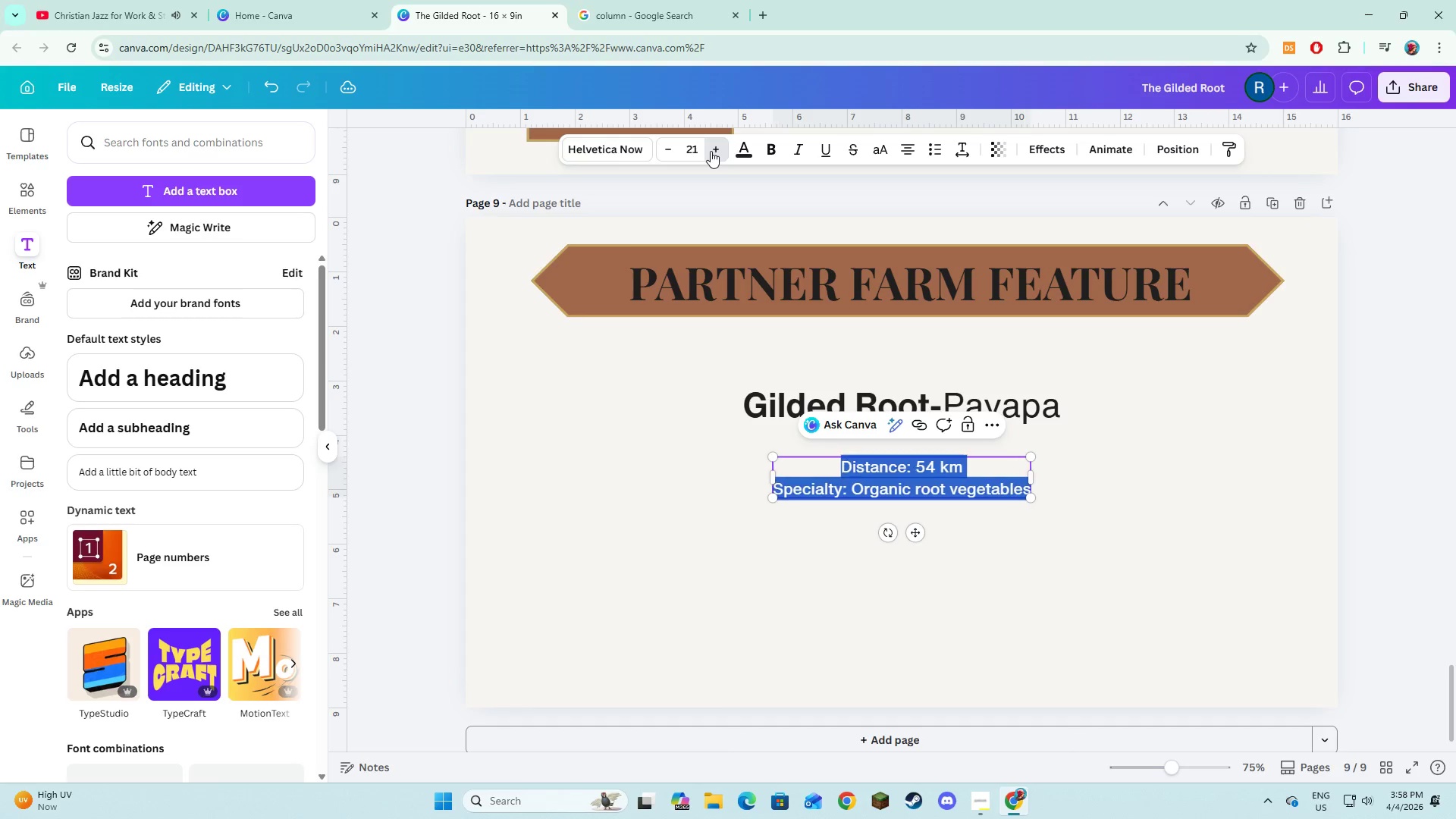 
triple_click([711, 151])
 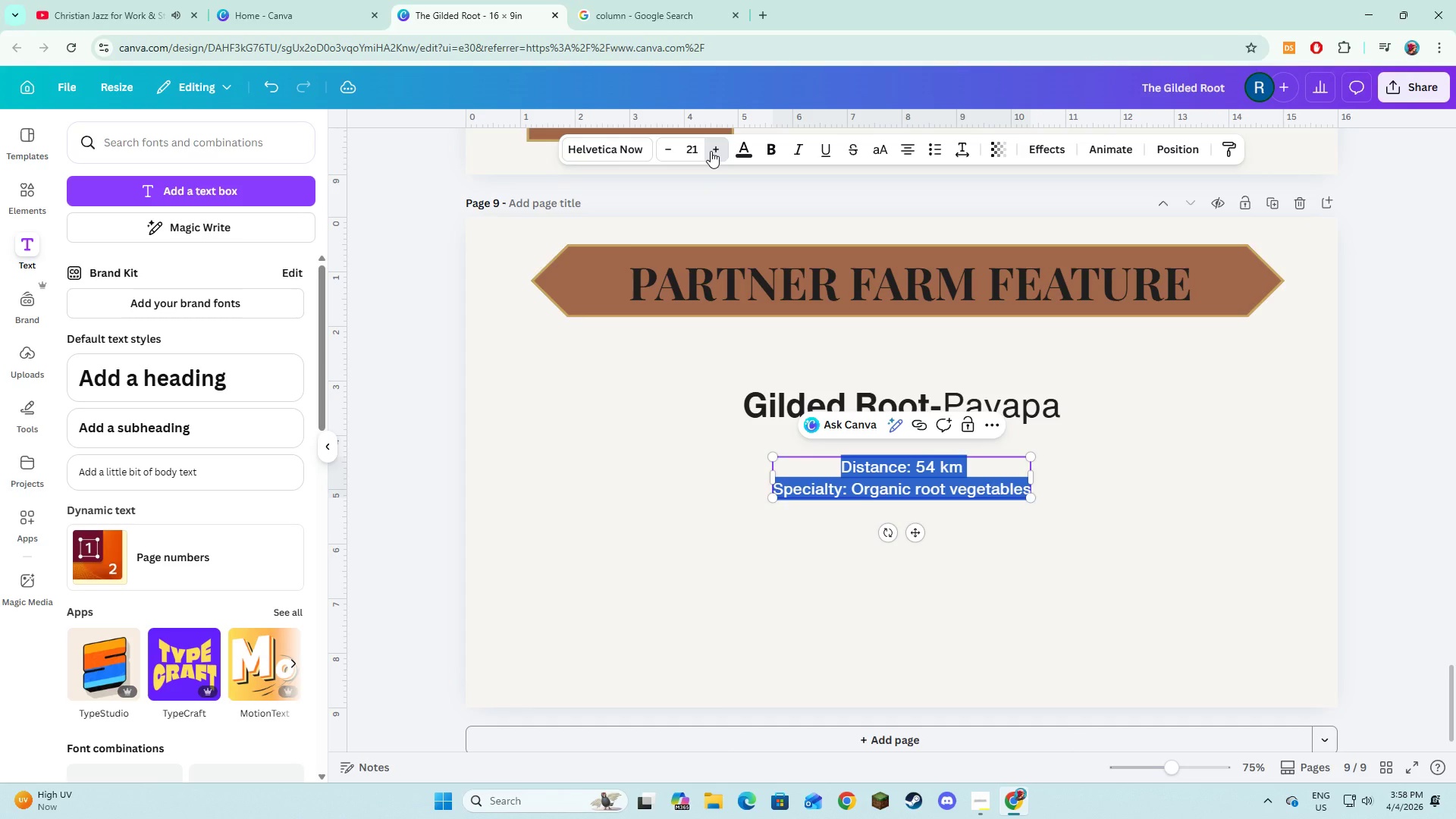 
triple_click([711, 151])
 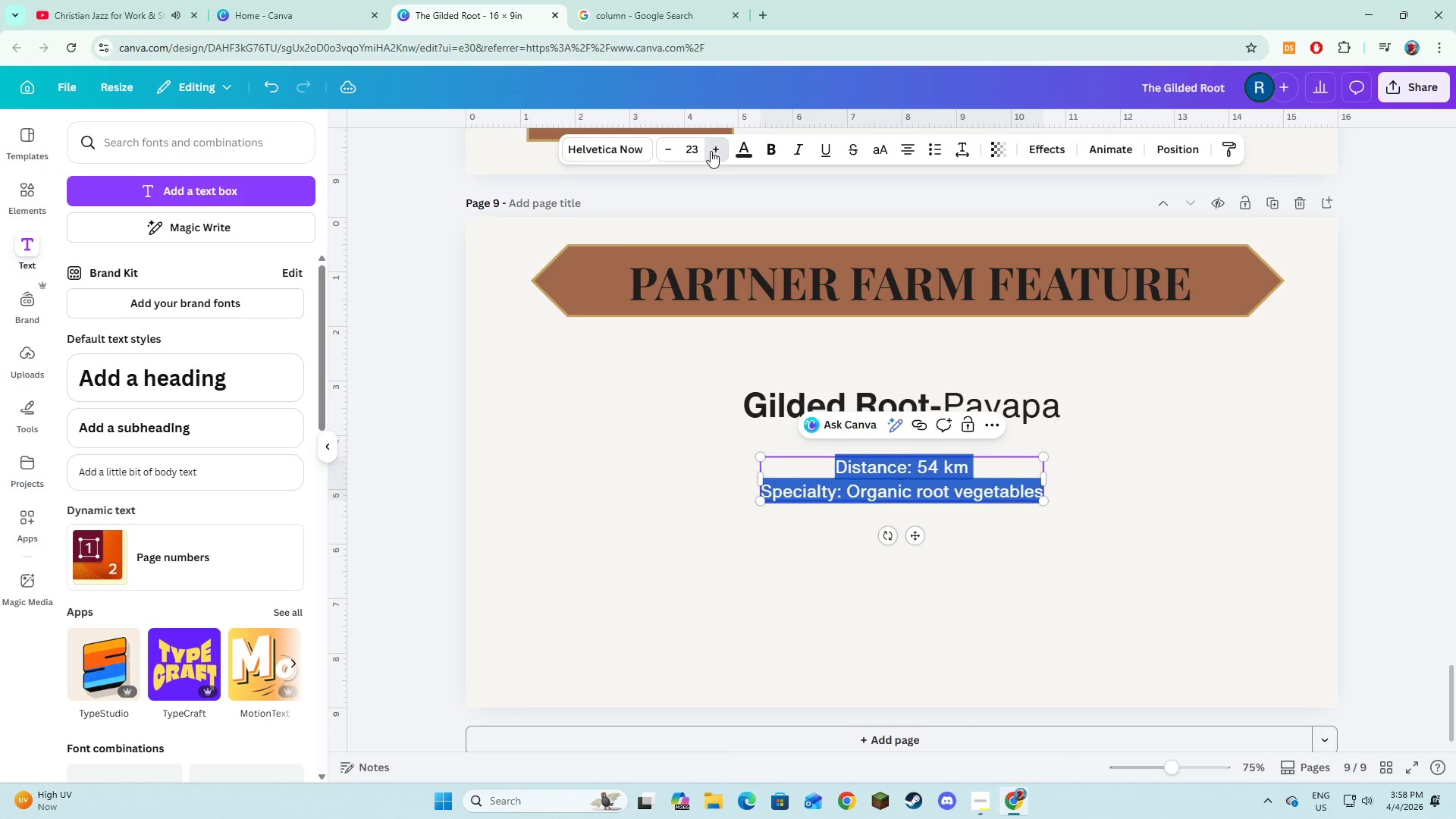 
triple_click([711, 151])
 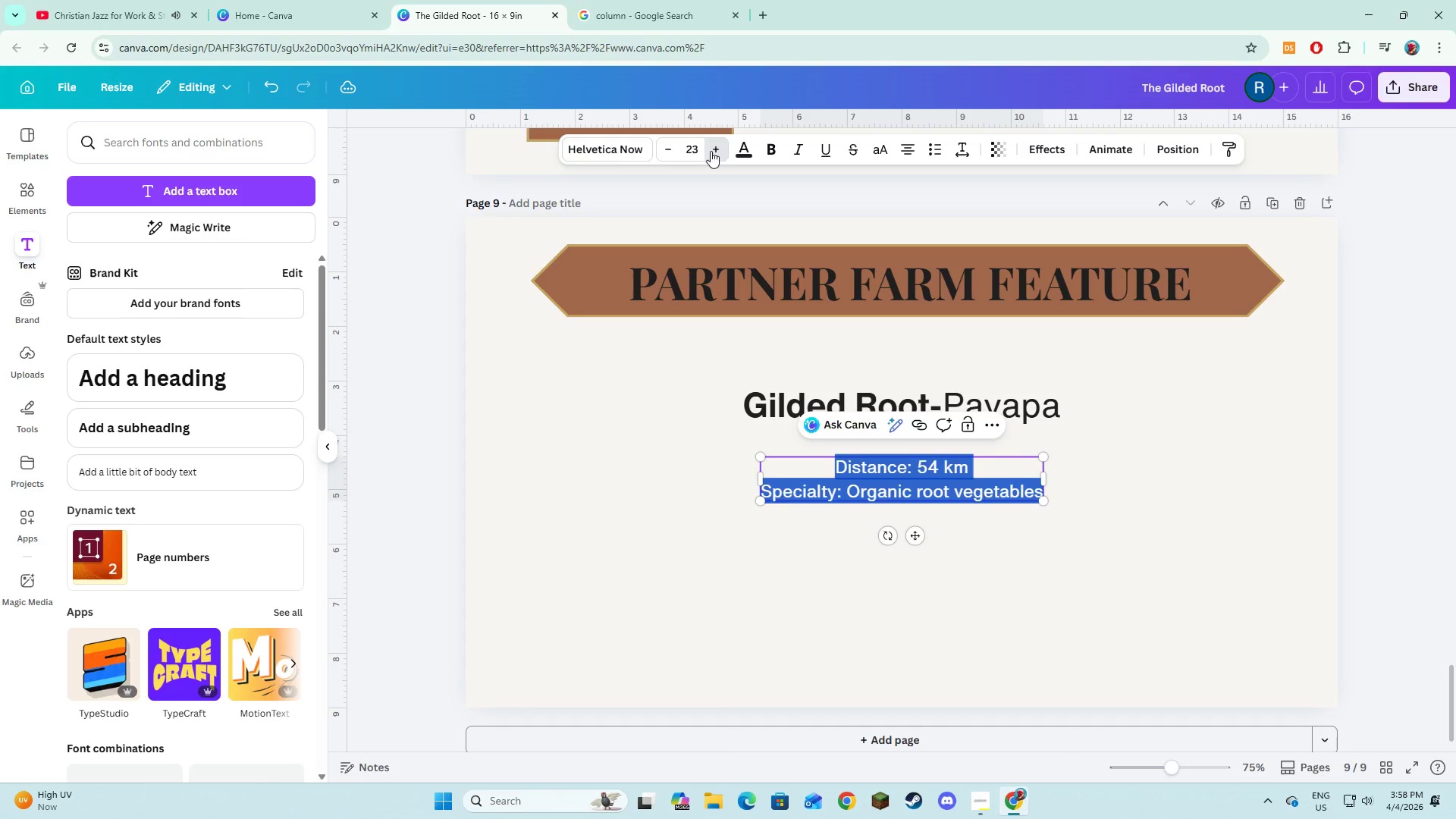 
triple_click([711, 151])
 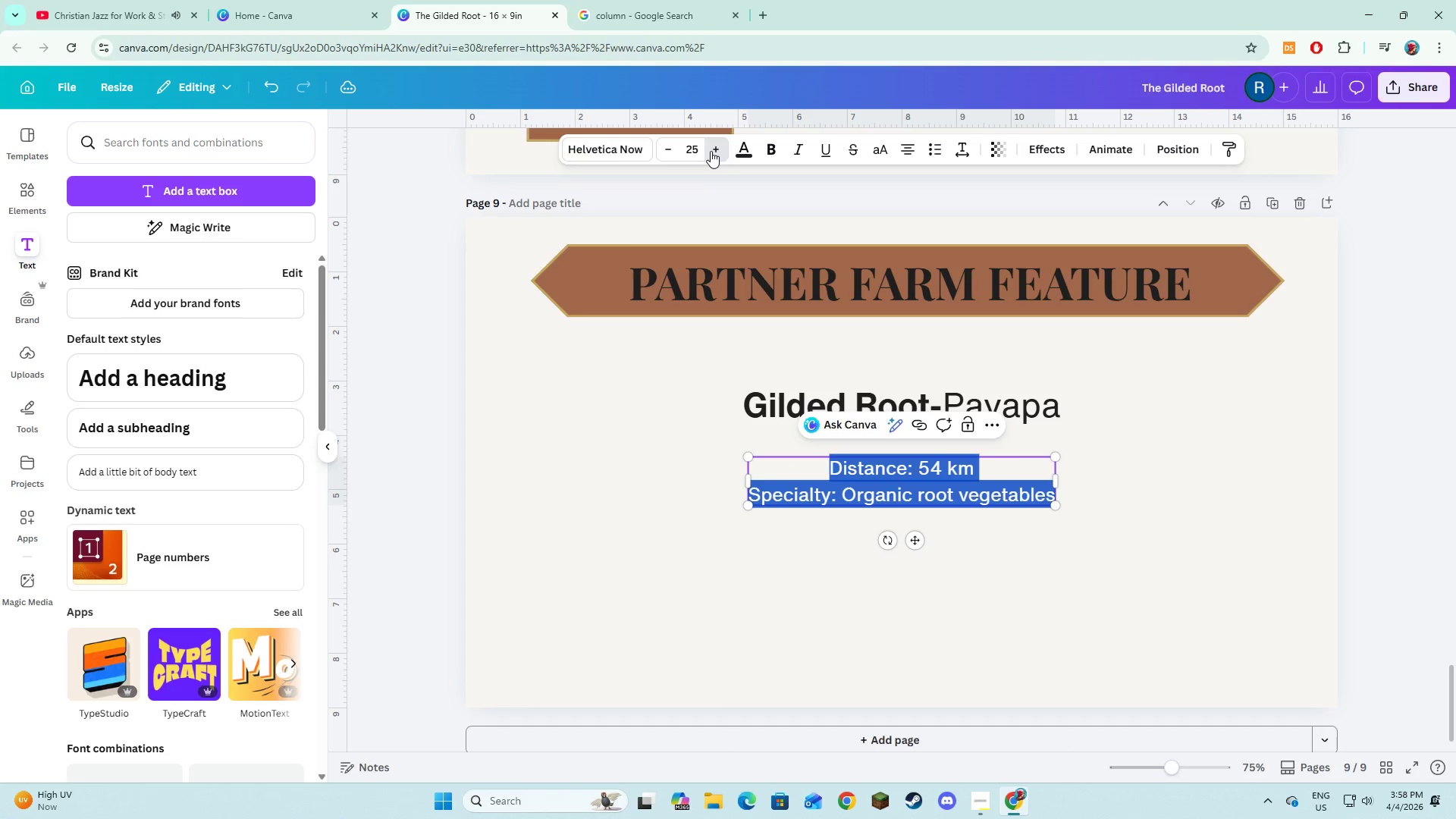 
triple_click([711, 151])
 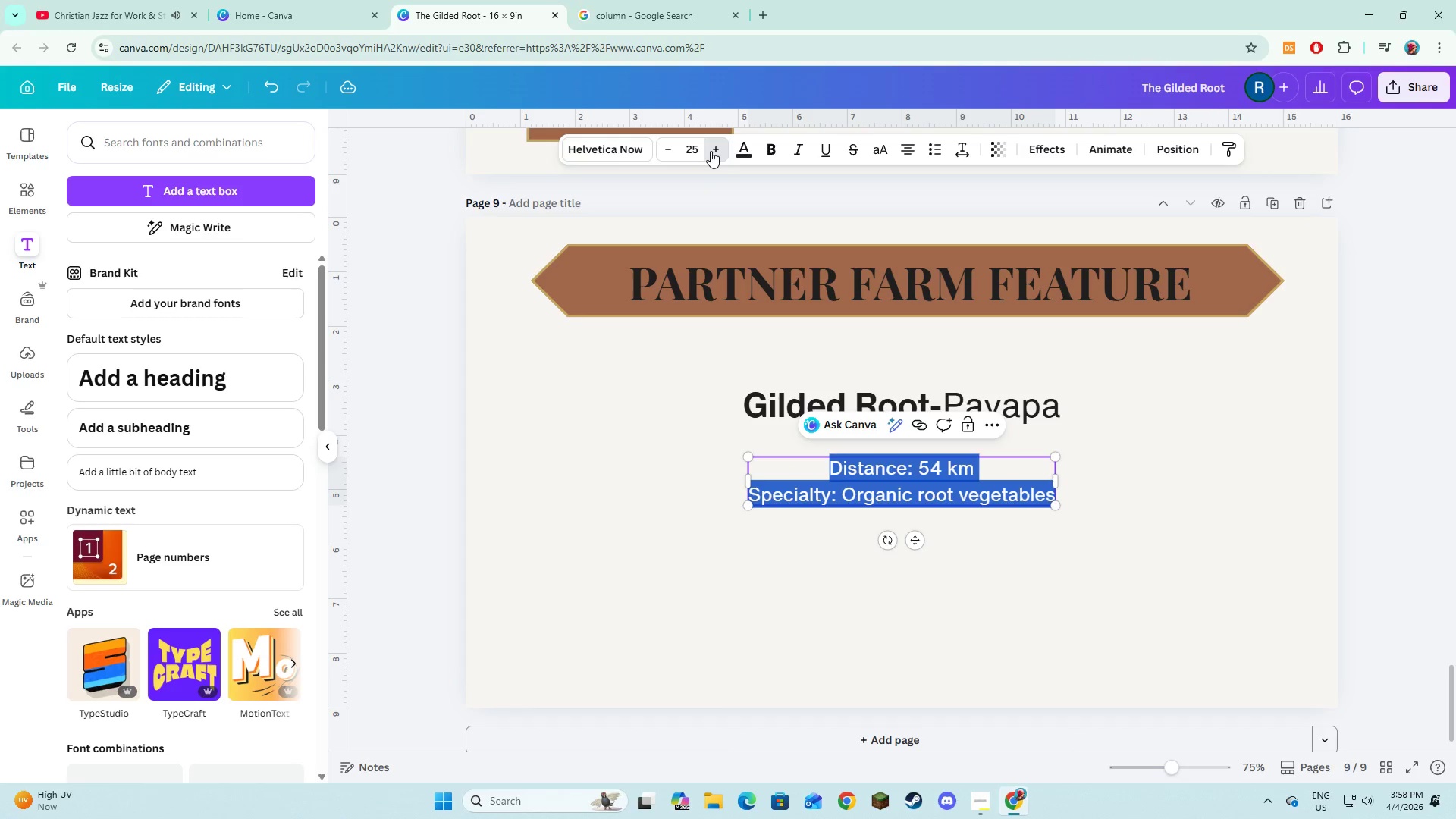 
triple_click([711, 151])
 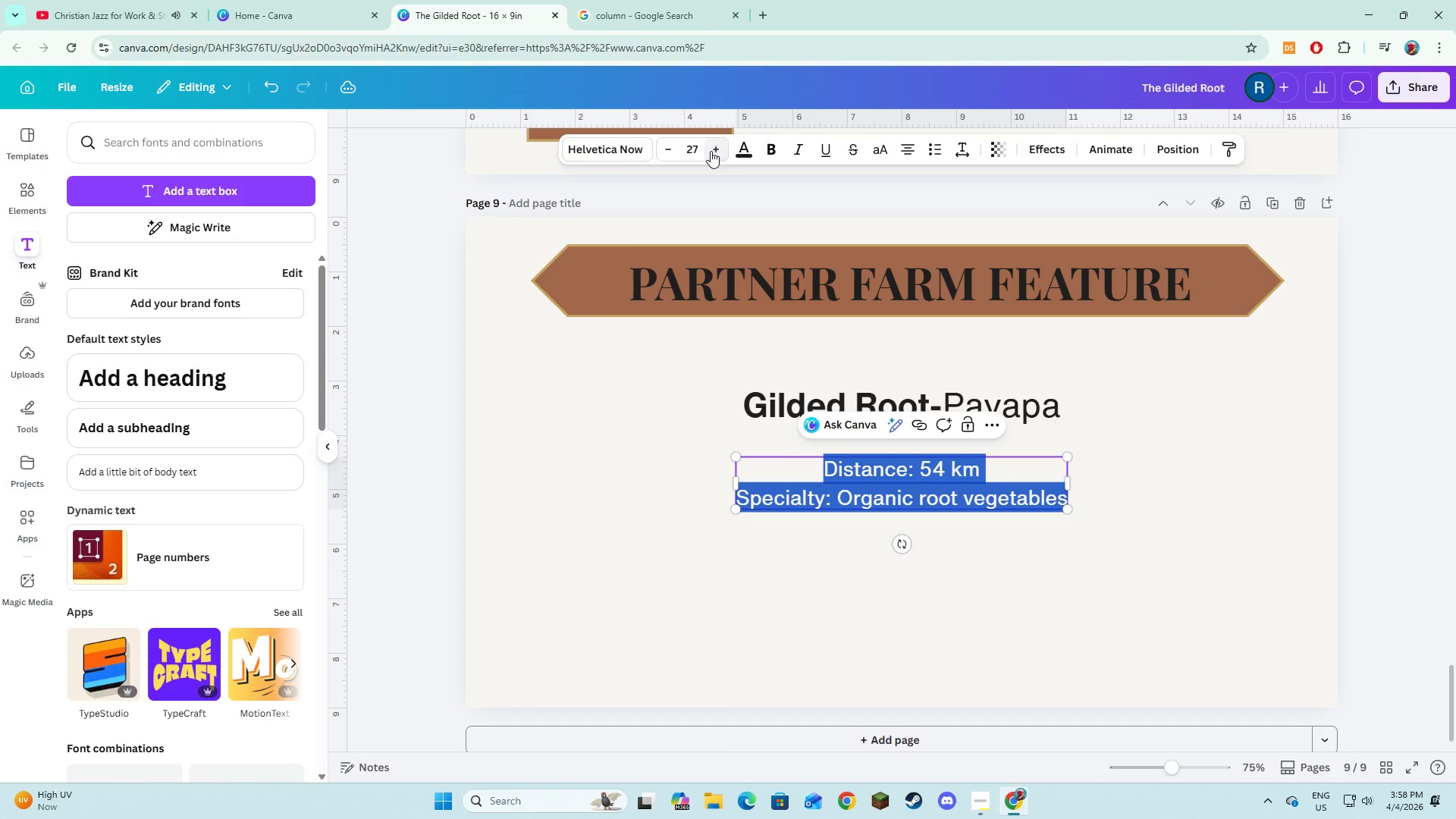 
triple_click([711, 151])
 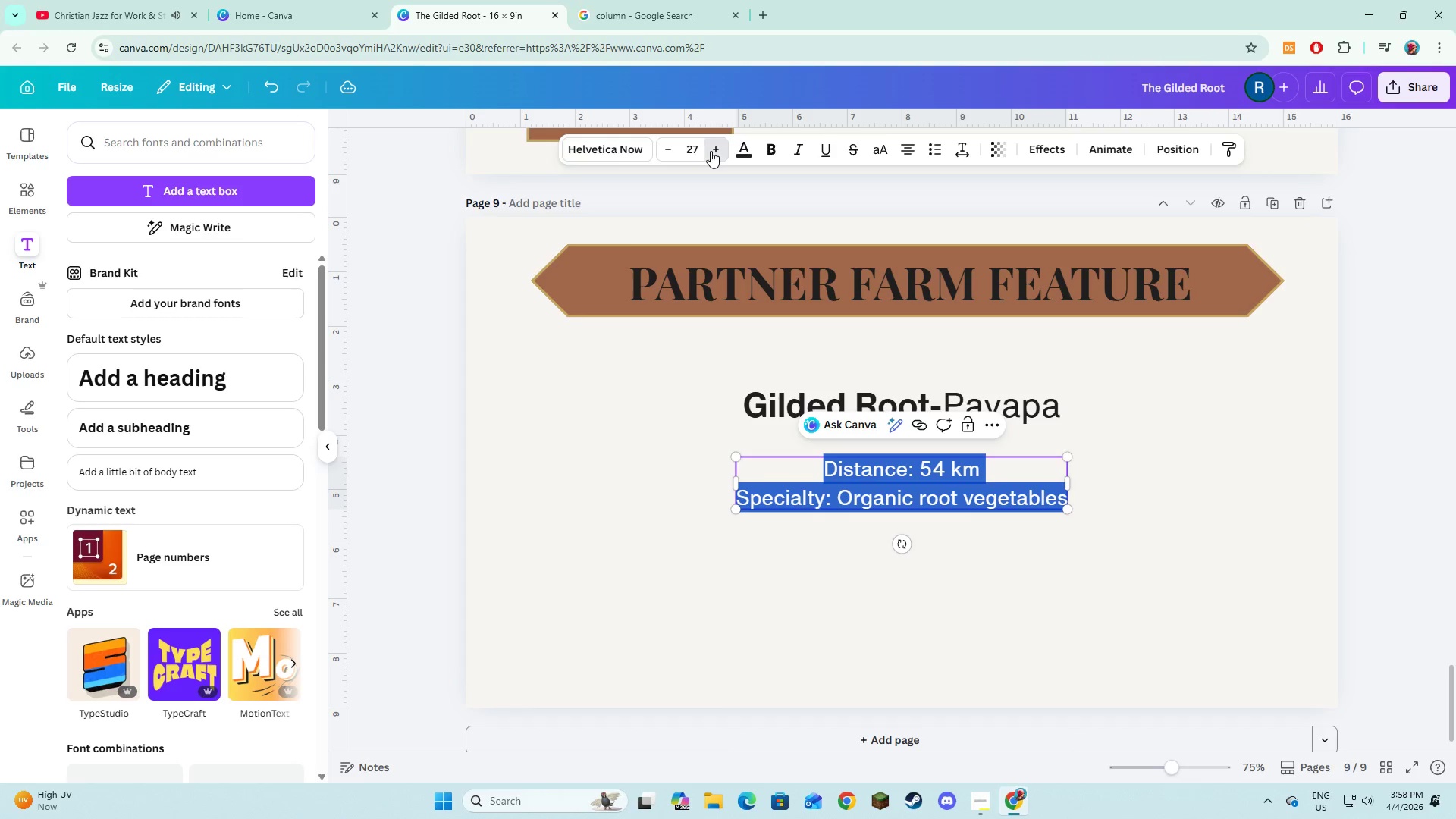 
triple_click([711, 151])
 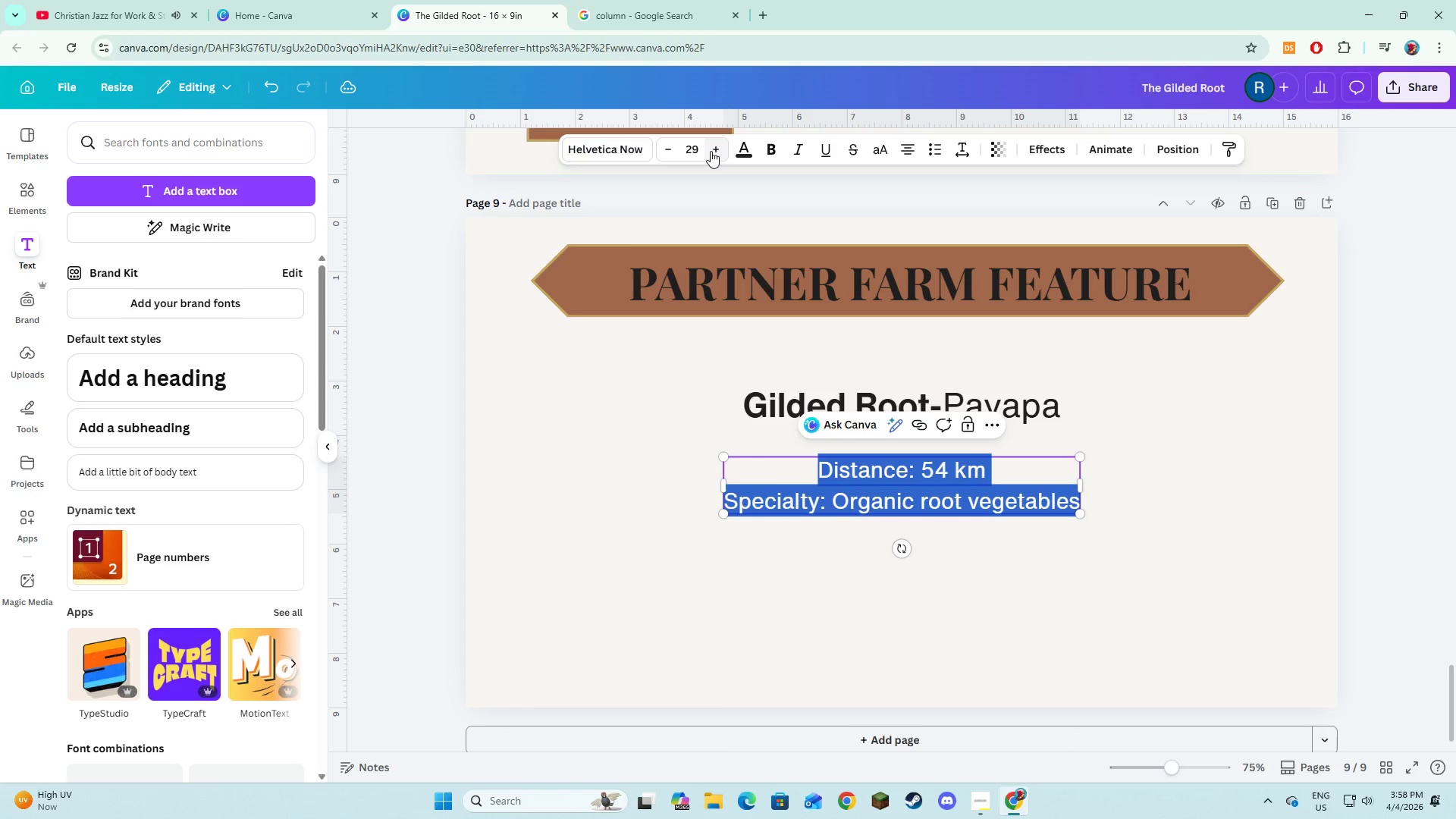 
triple_click([711, 151])
 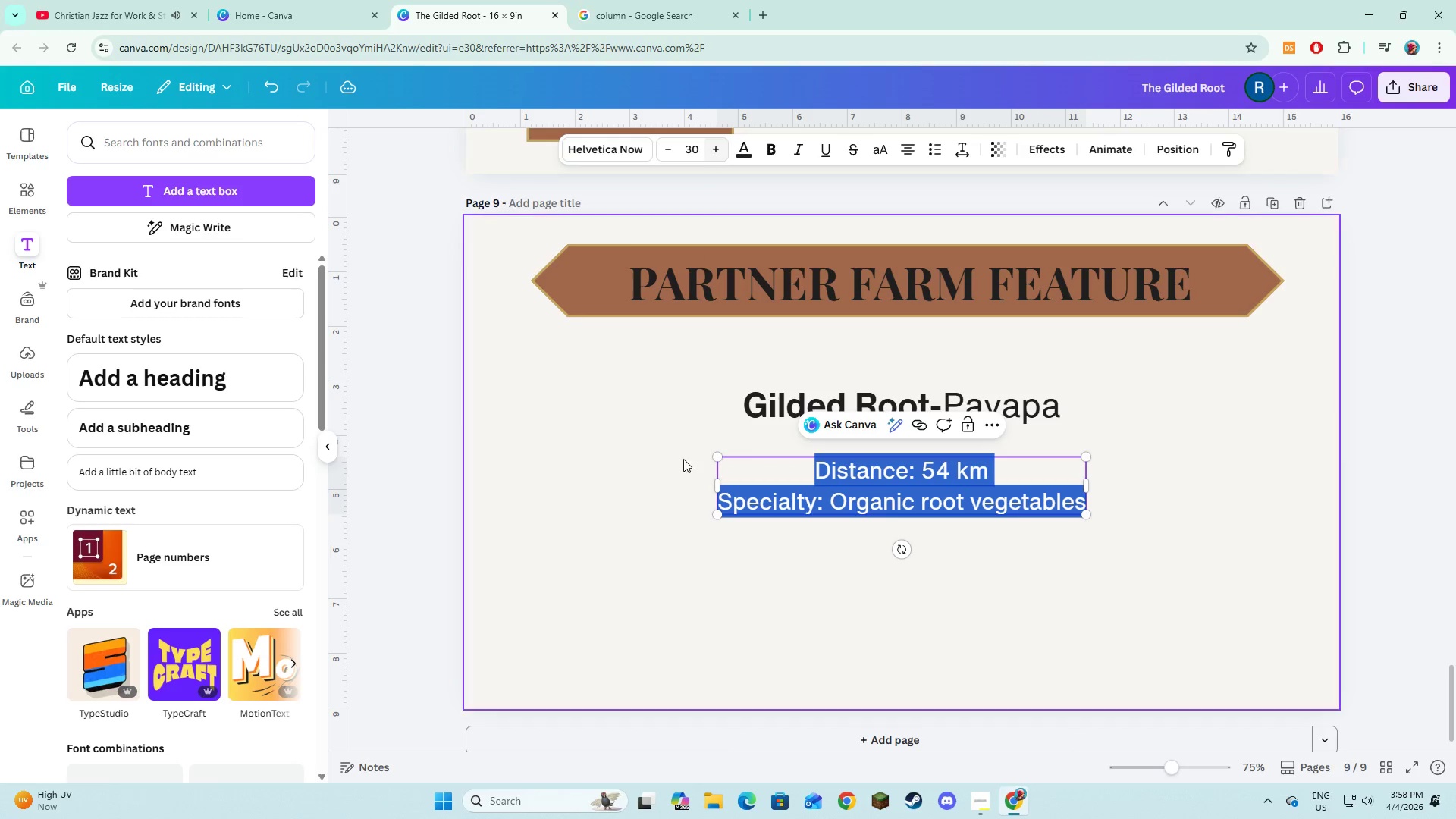 
left_click([683, 517])
 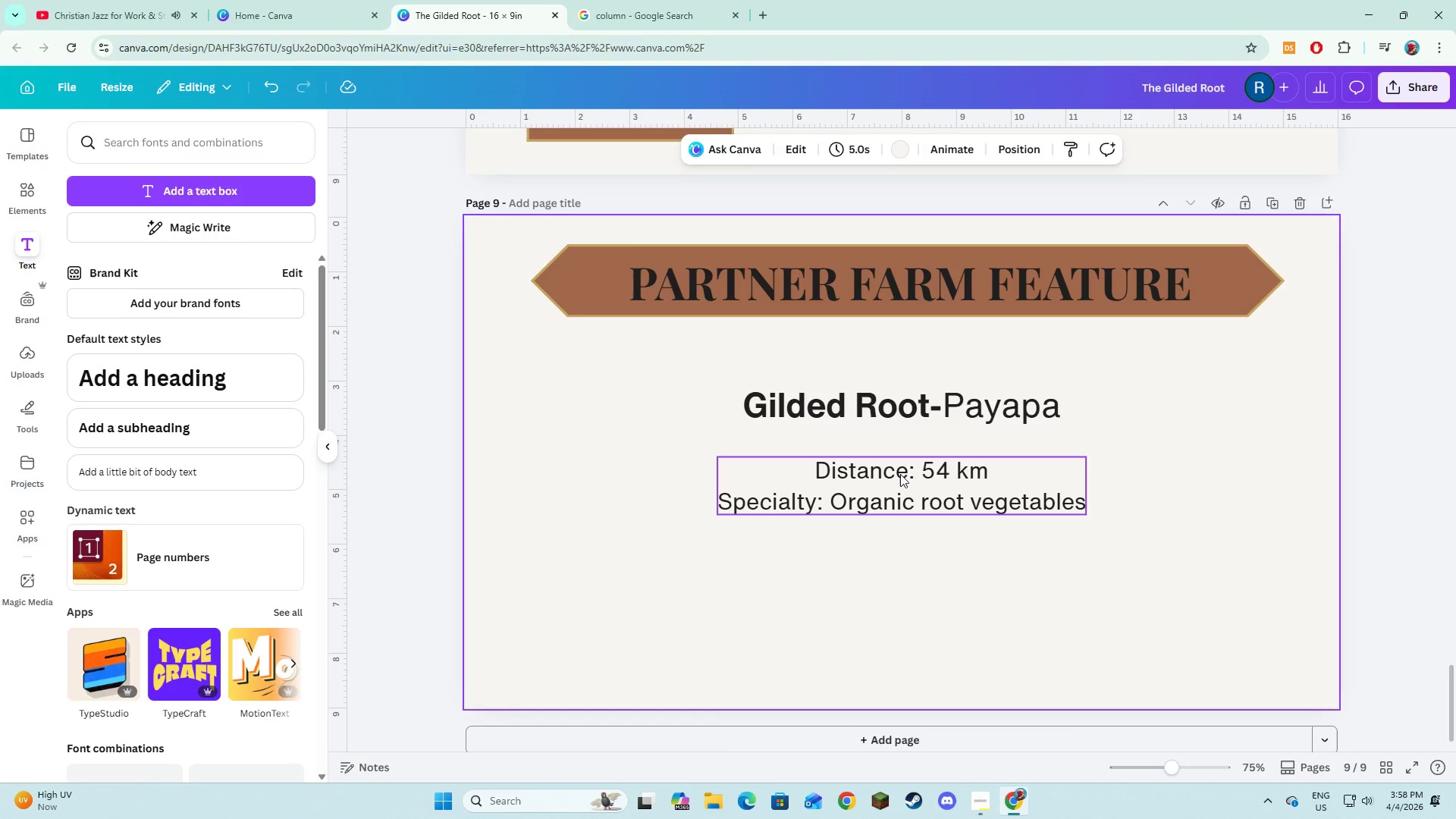 
left_click([901, 471])
 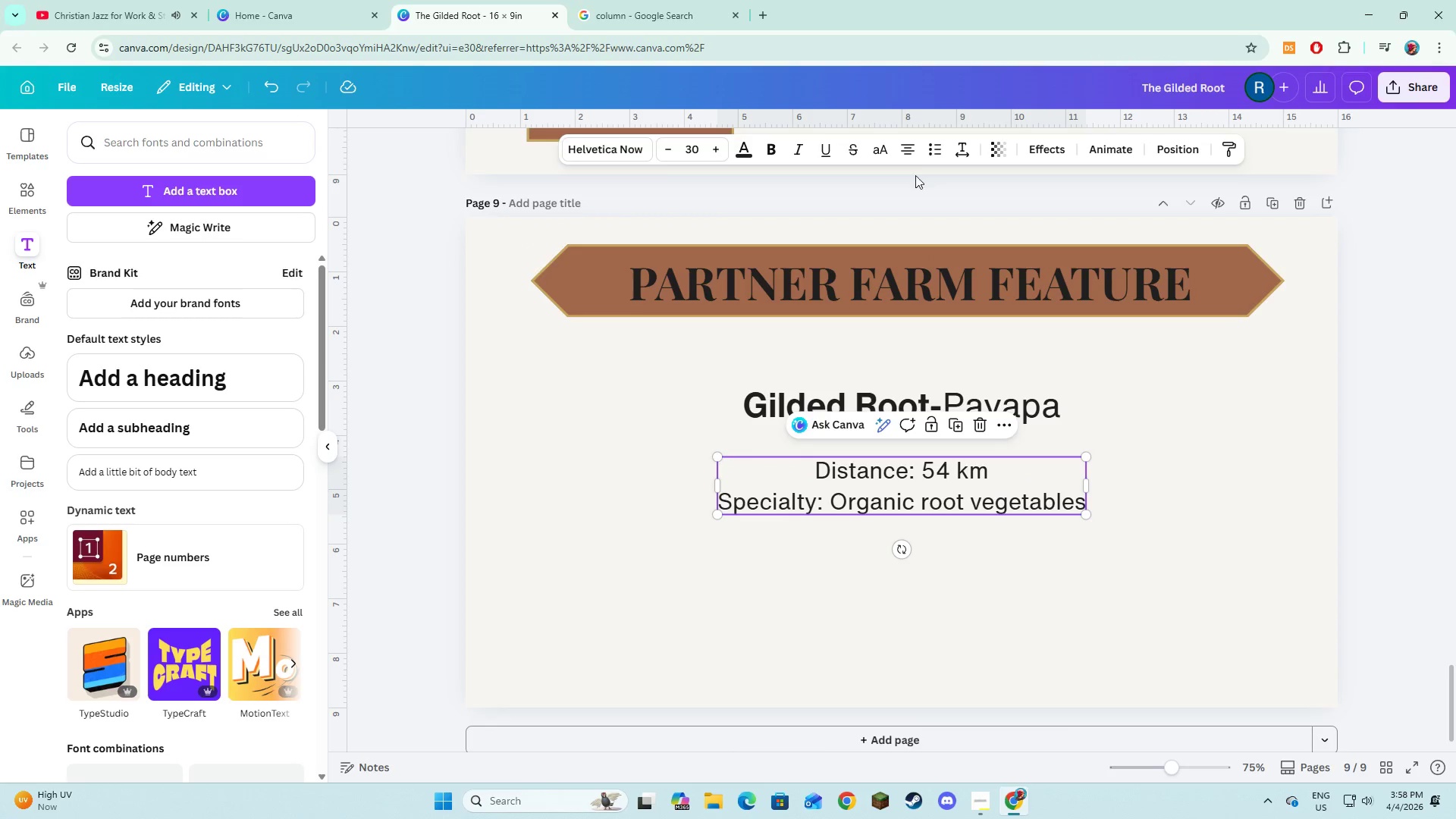 
left_click([912, 162])
 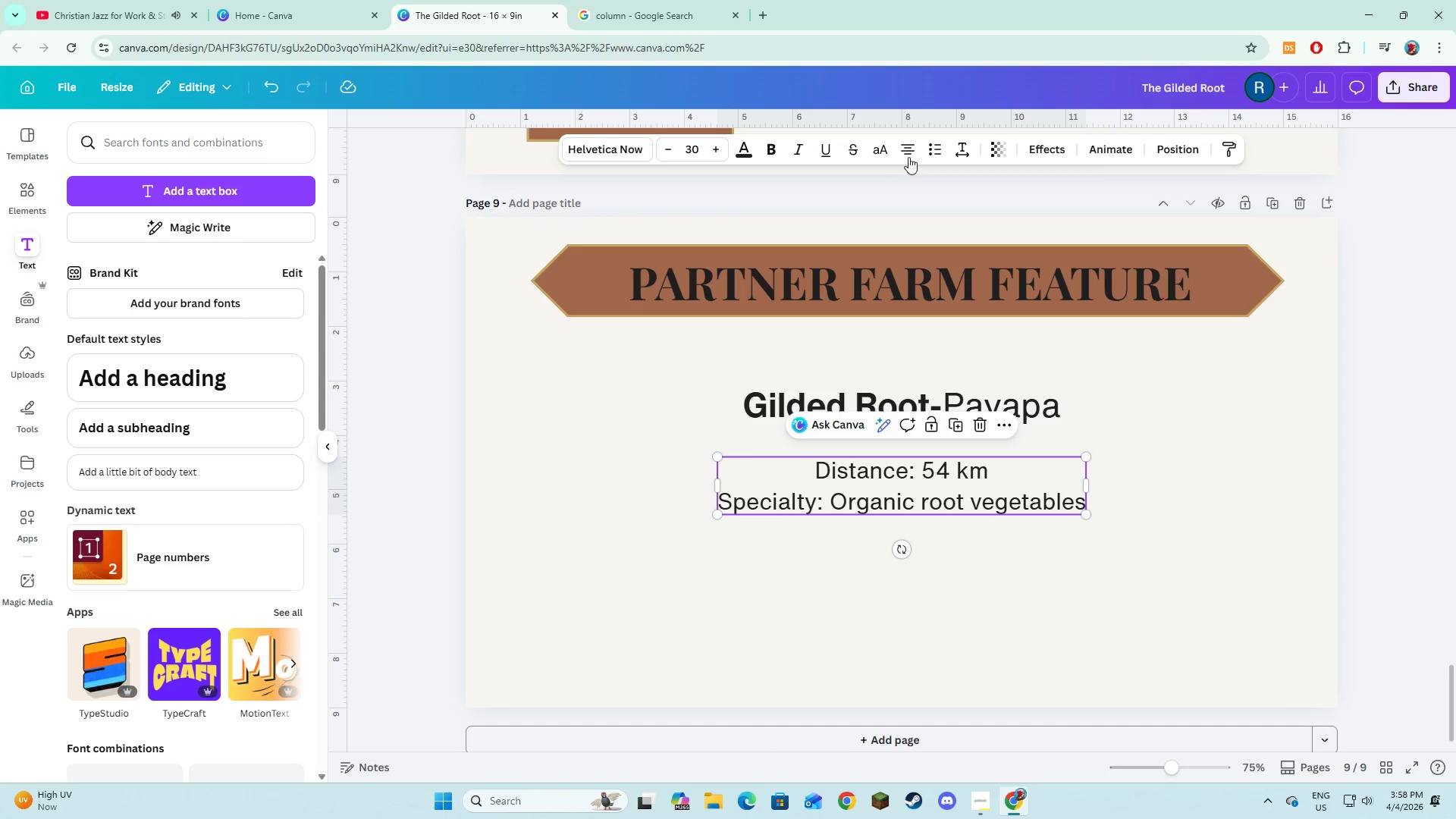 
left_click([908, 155])
 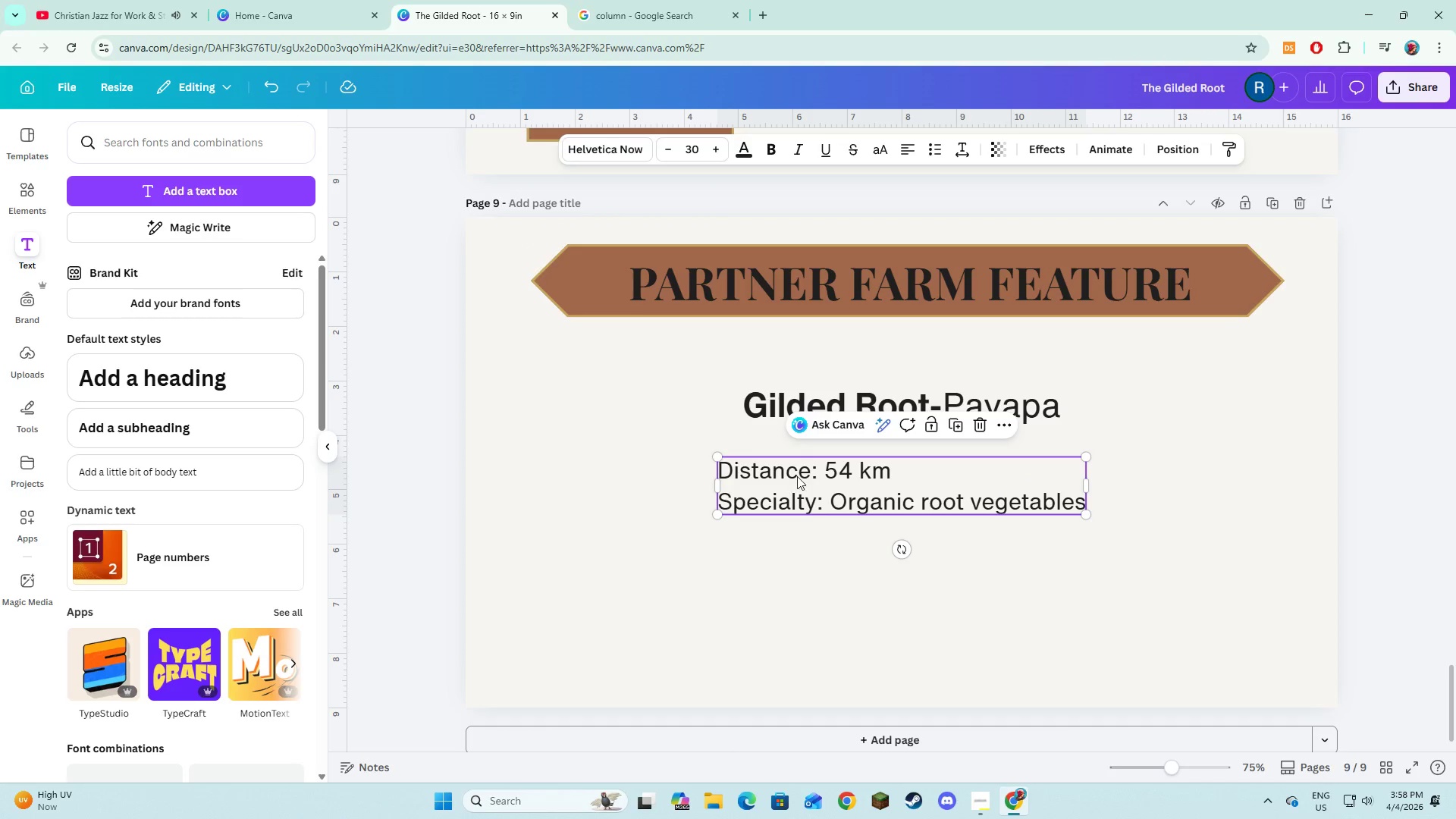 
left_click([799, 476])
 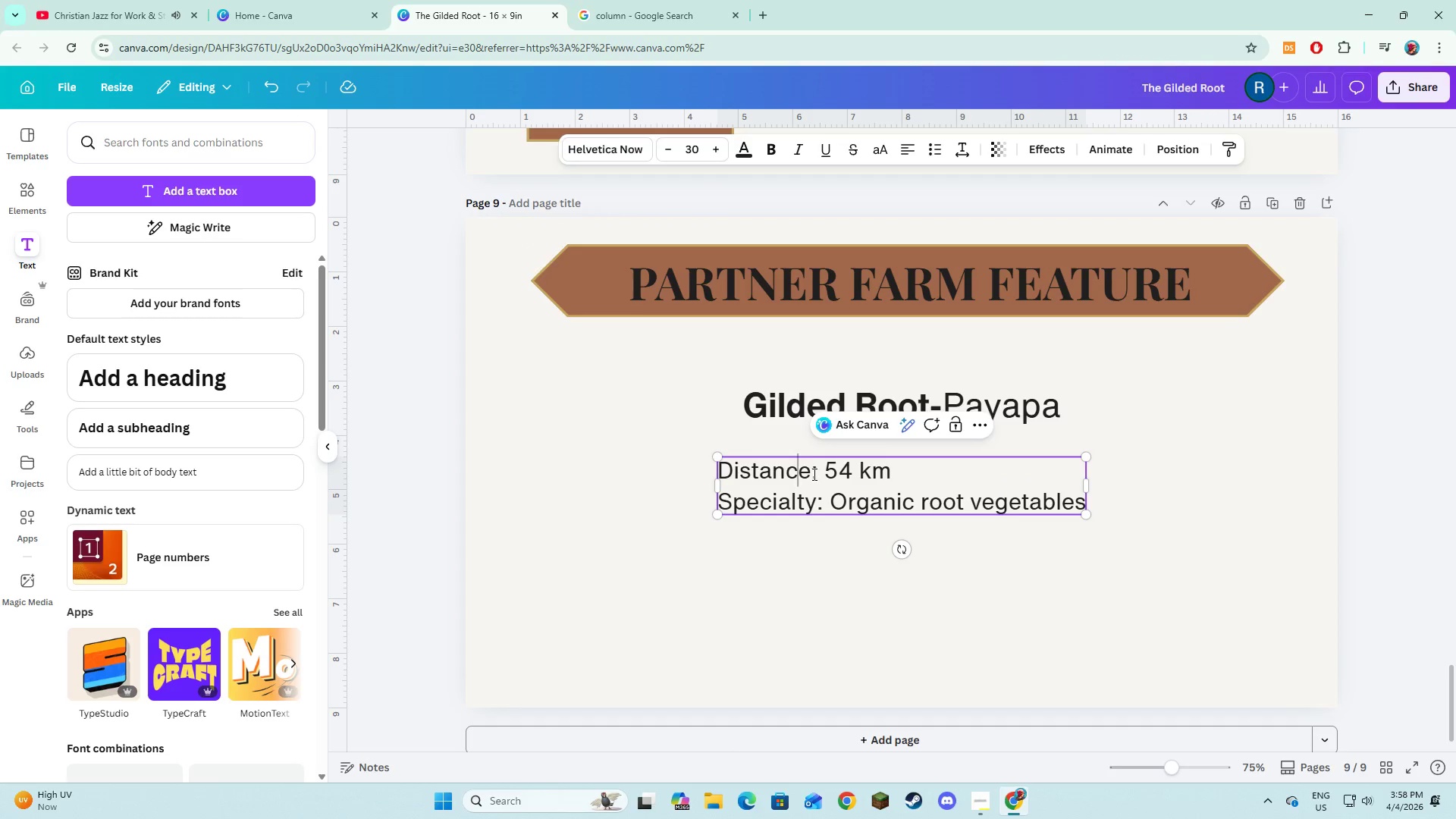 
left_click_drag(start_coordinate=[814, 474], to_coordinate=[720, 479])
 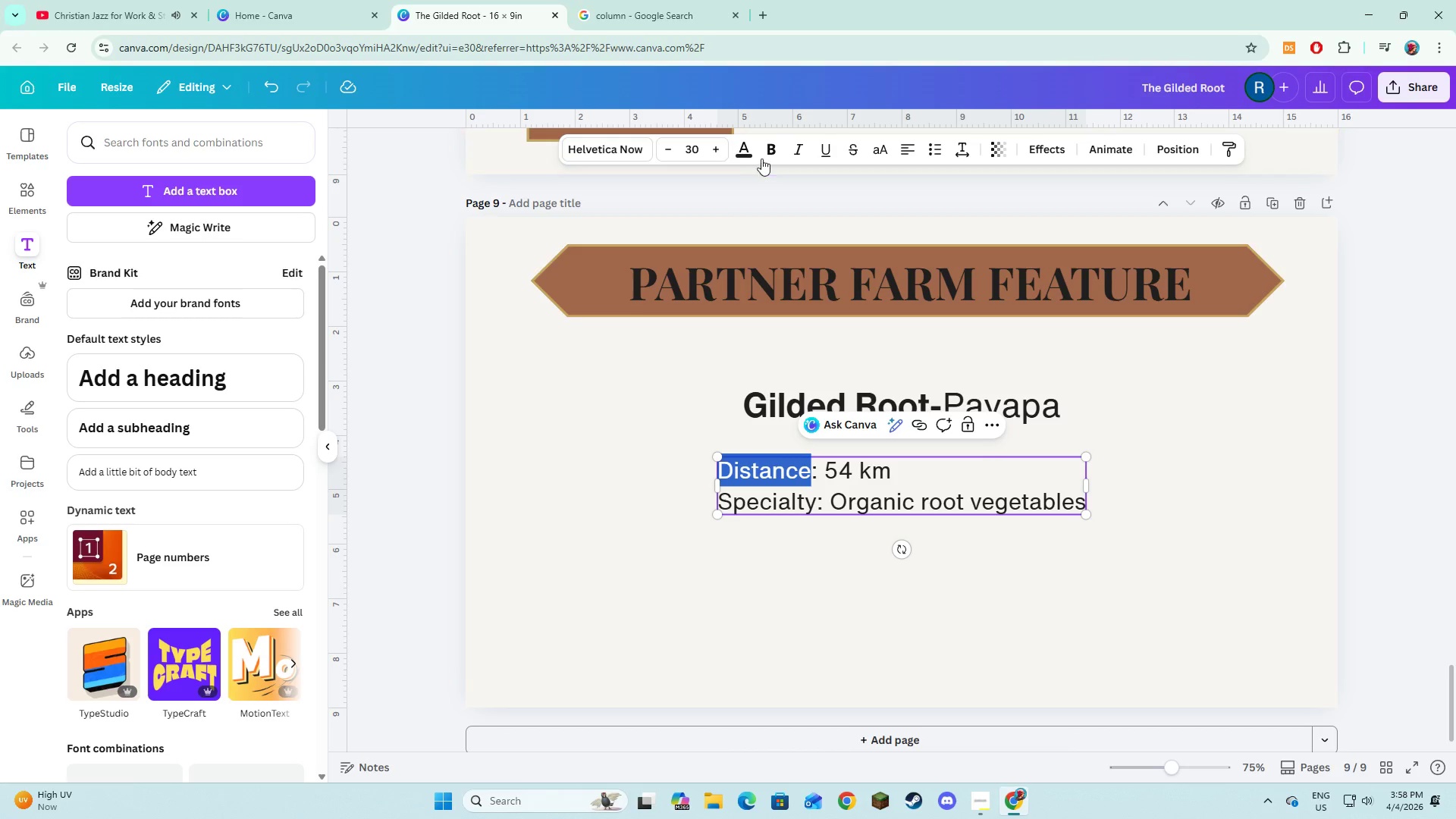 
left_click([767, 155])
 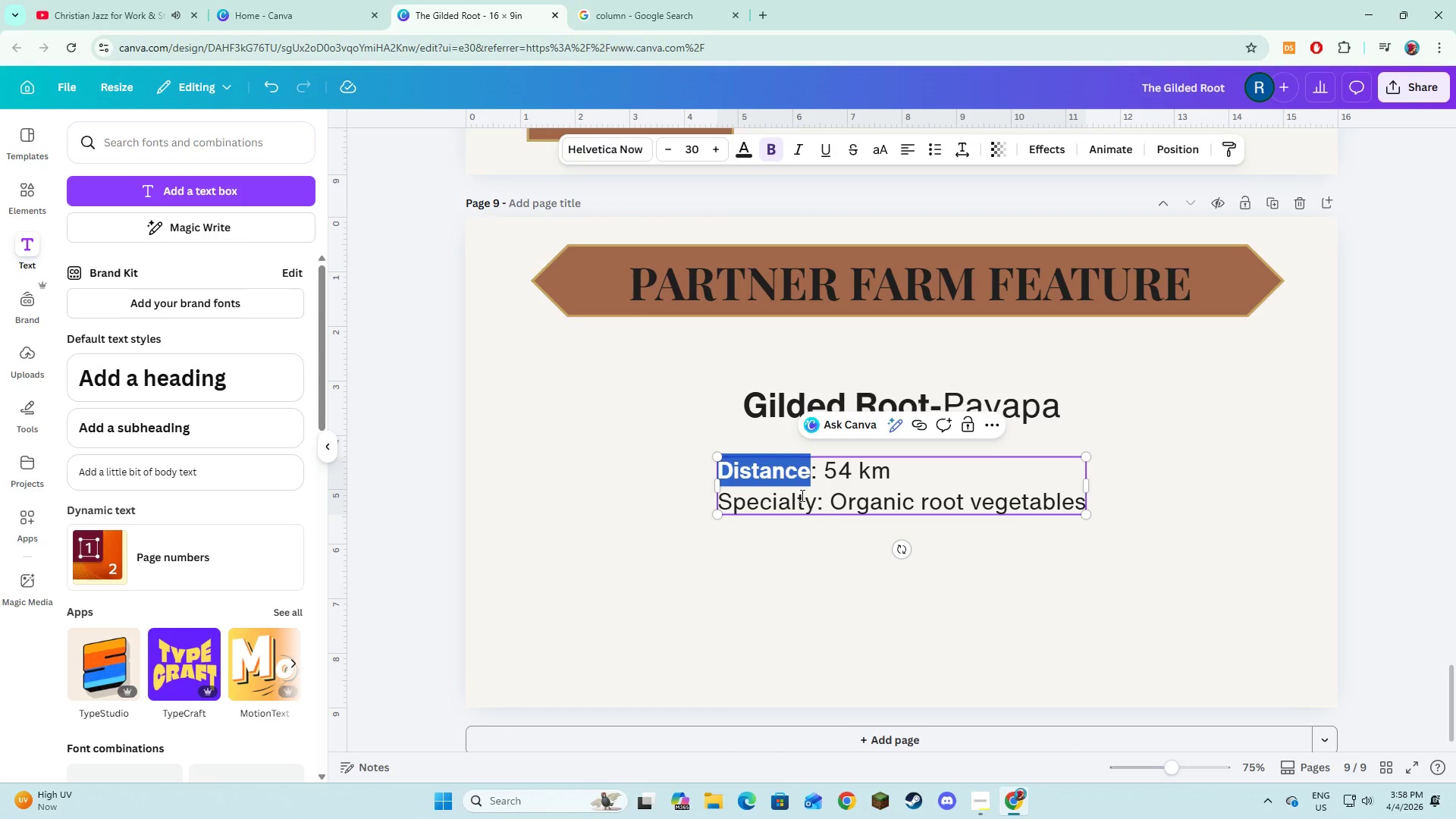 
left_click([808, 494])
 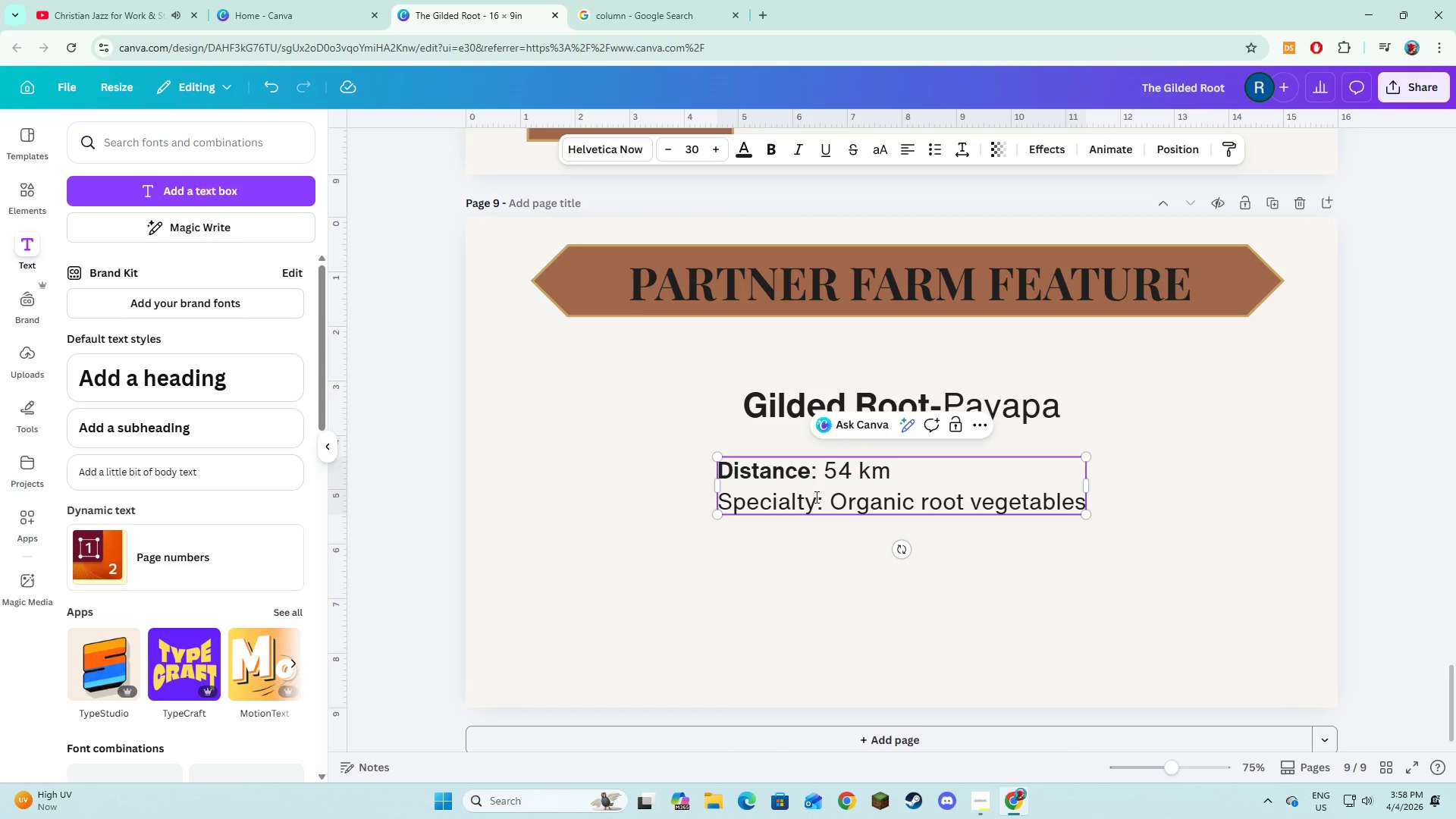 
left_click_drag(start_coordinate=[815, 497], to_coordinate=[720, 500])
 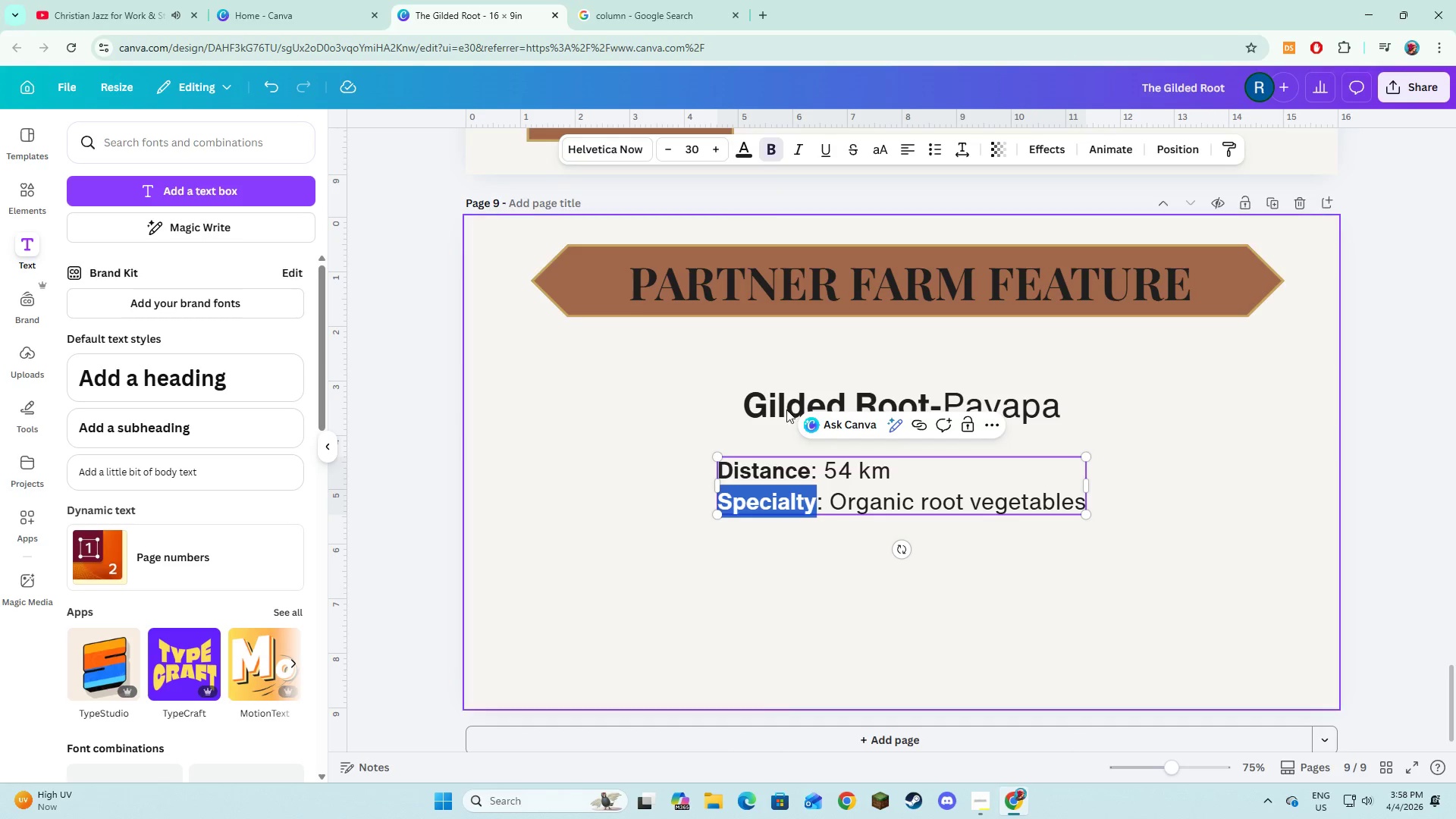 
double_click([766, 592])
 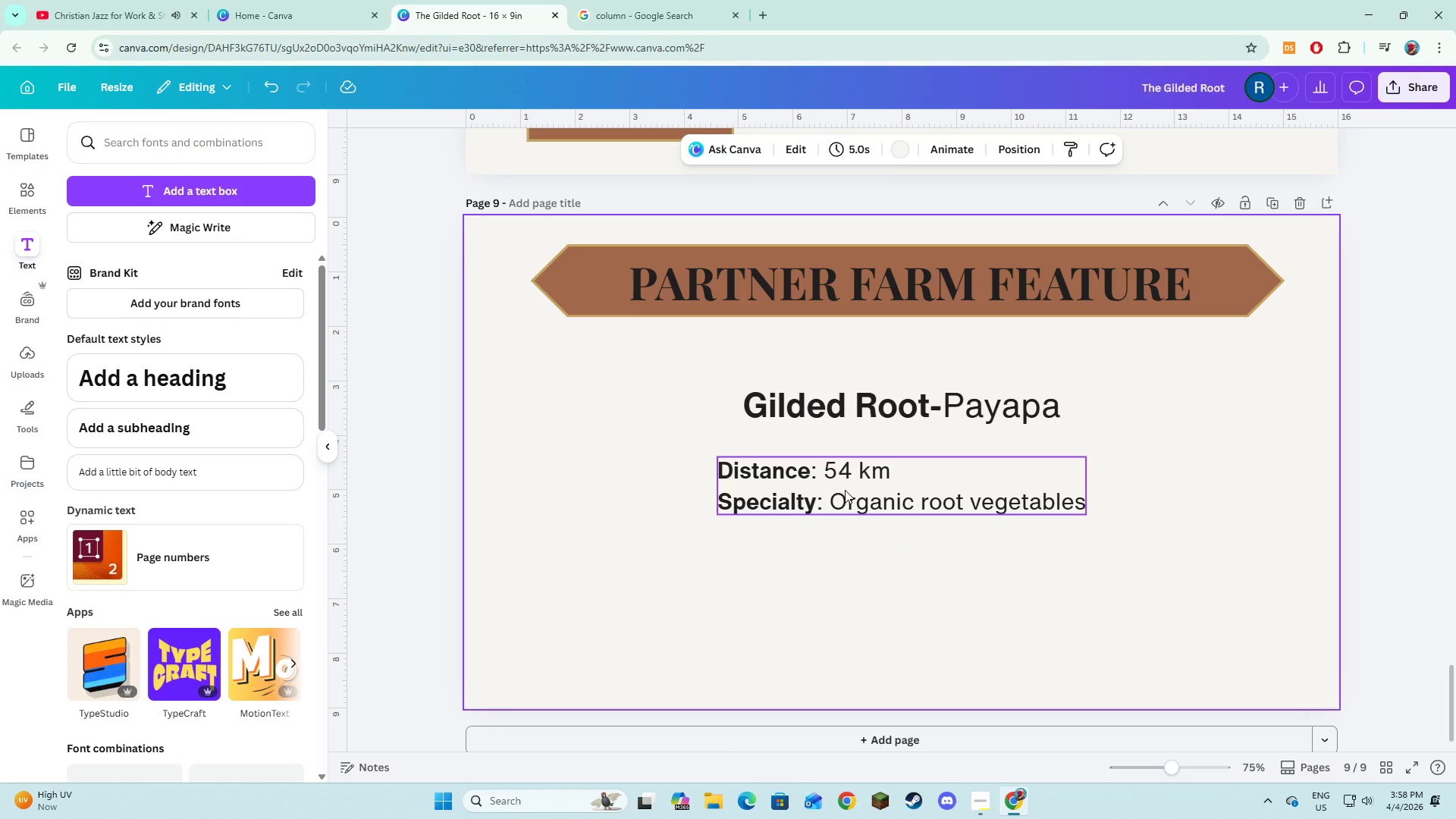 
key(Control+Z)
 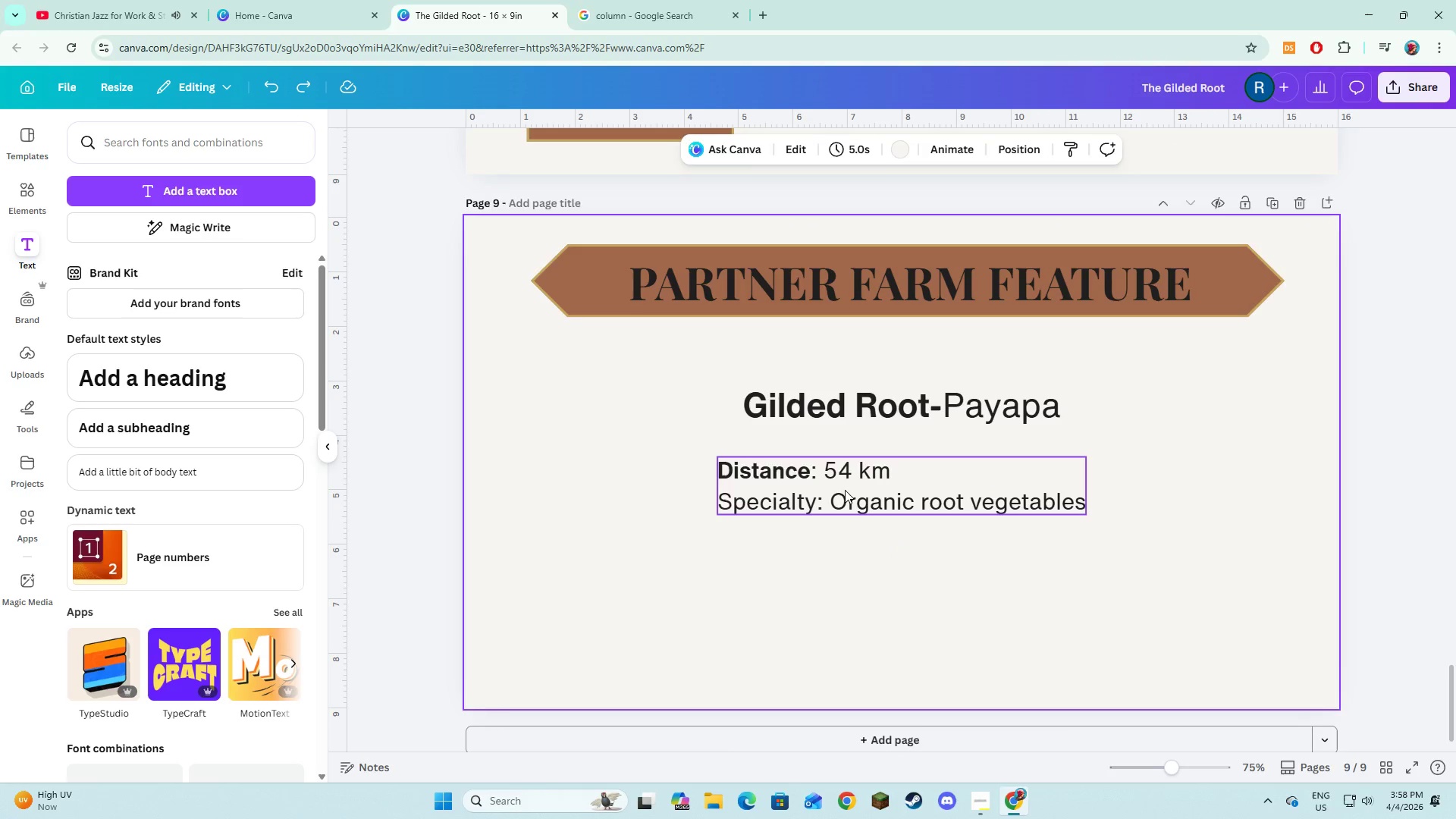 
key(Control+Z)
 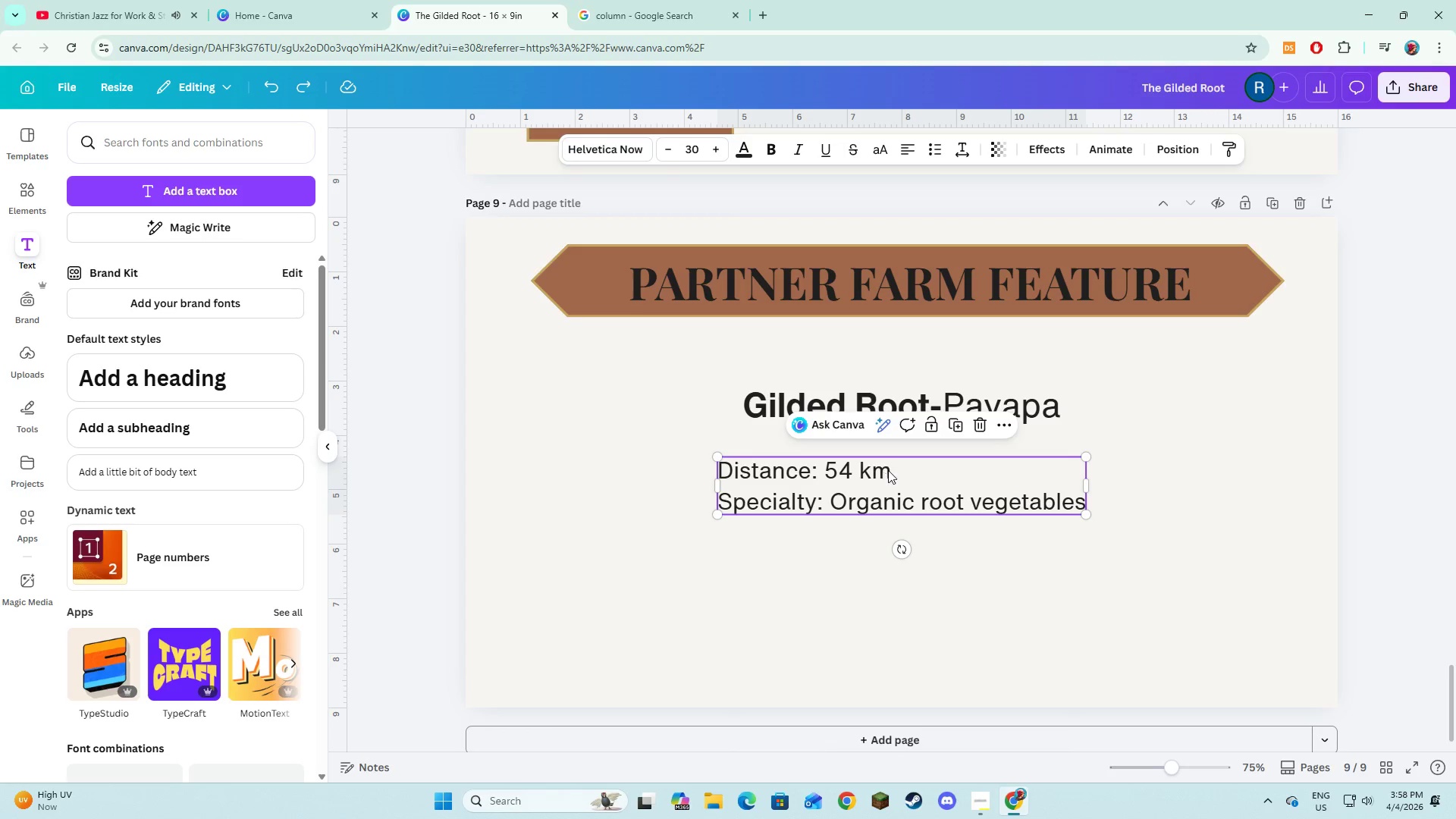 
double_click([892, 470])
 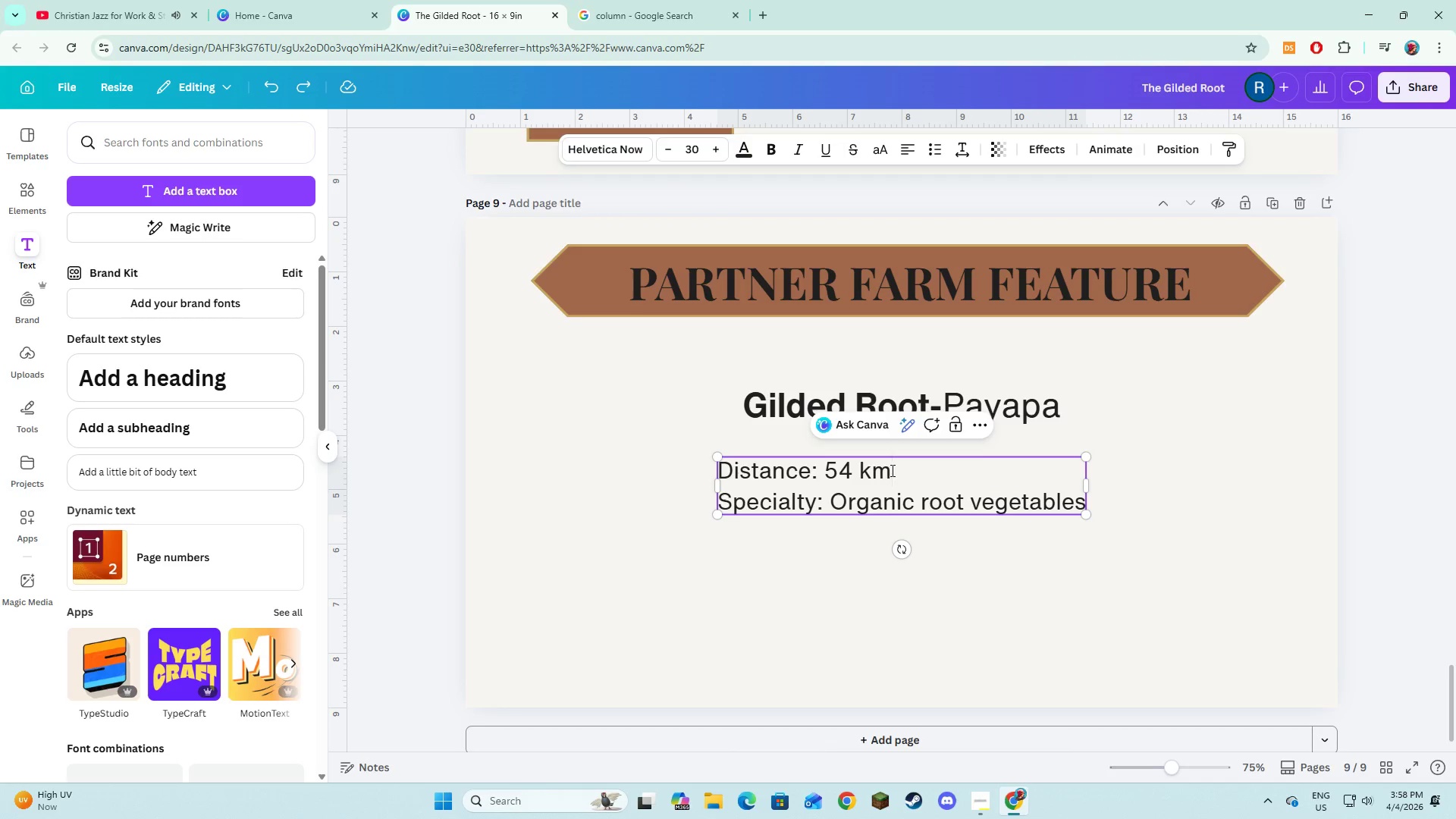 
left_click_drag(start_coordinate=[891, 470], to_coordinate=[828, 473])
 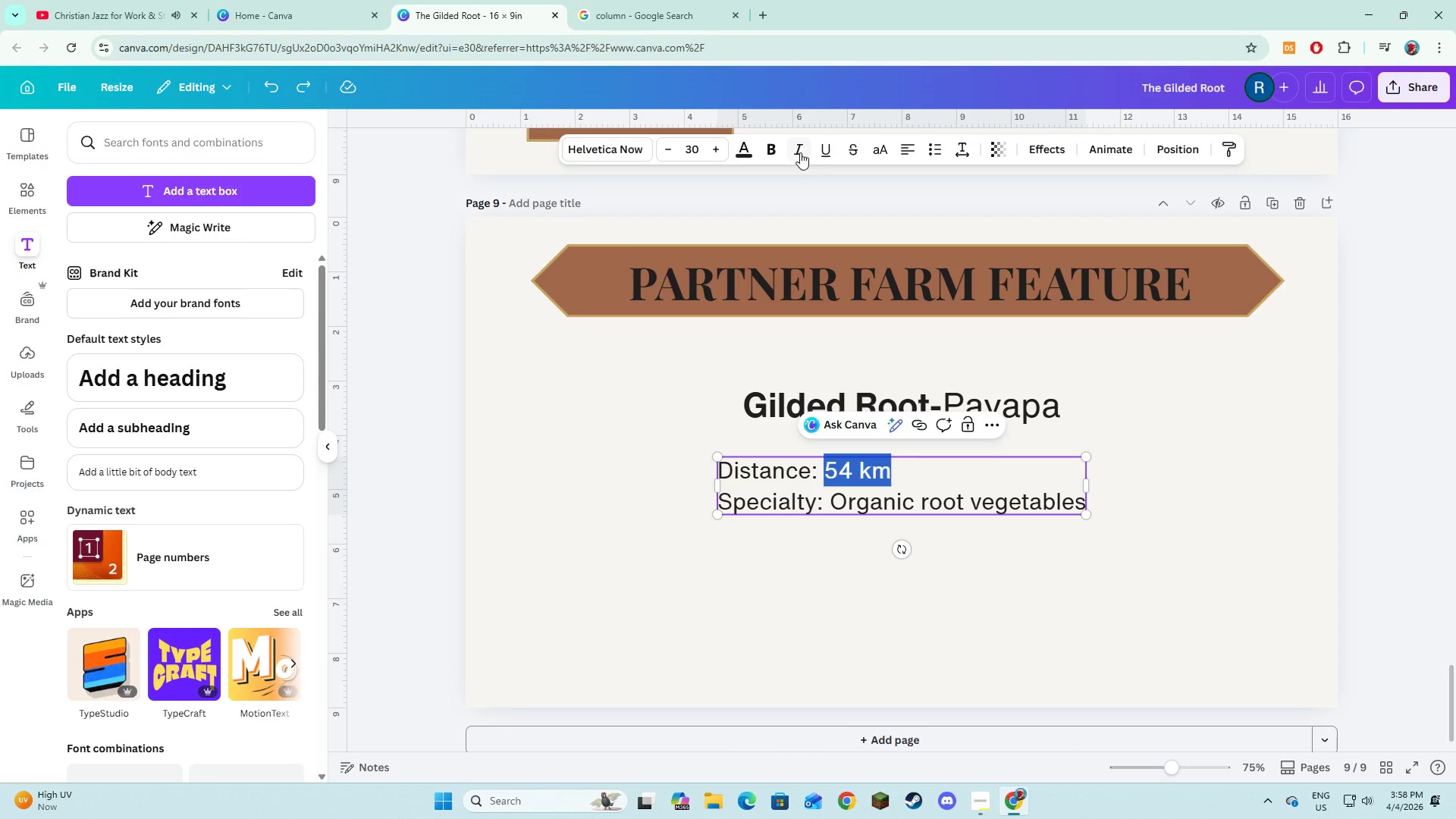 
left_click([782, 146])
 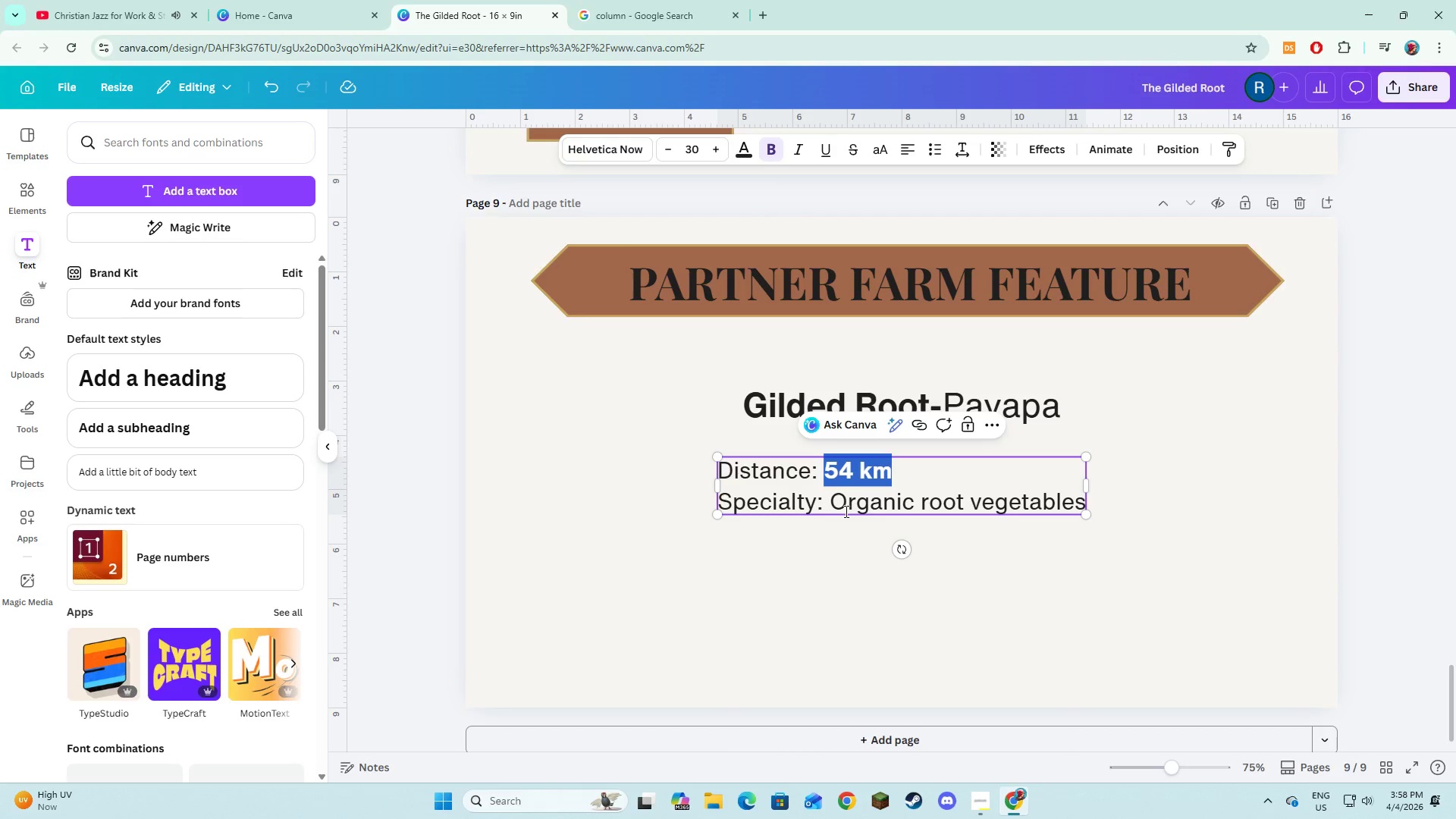 
left_click([844, 527])
 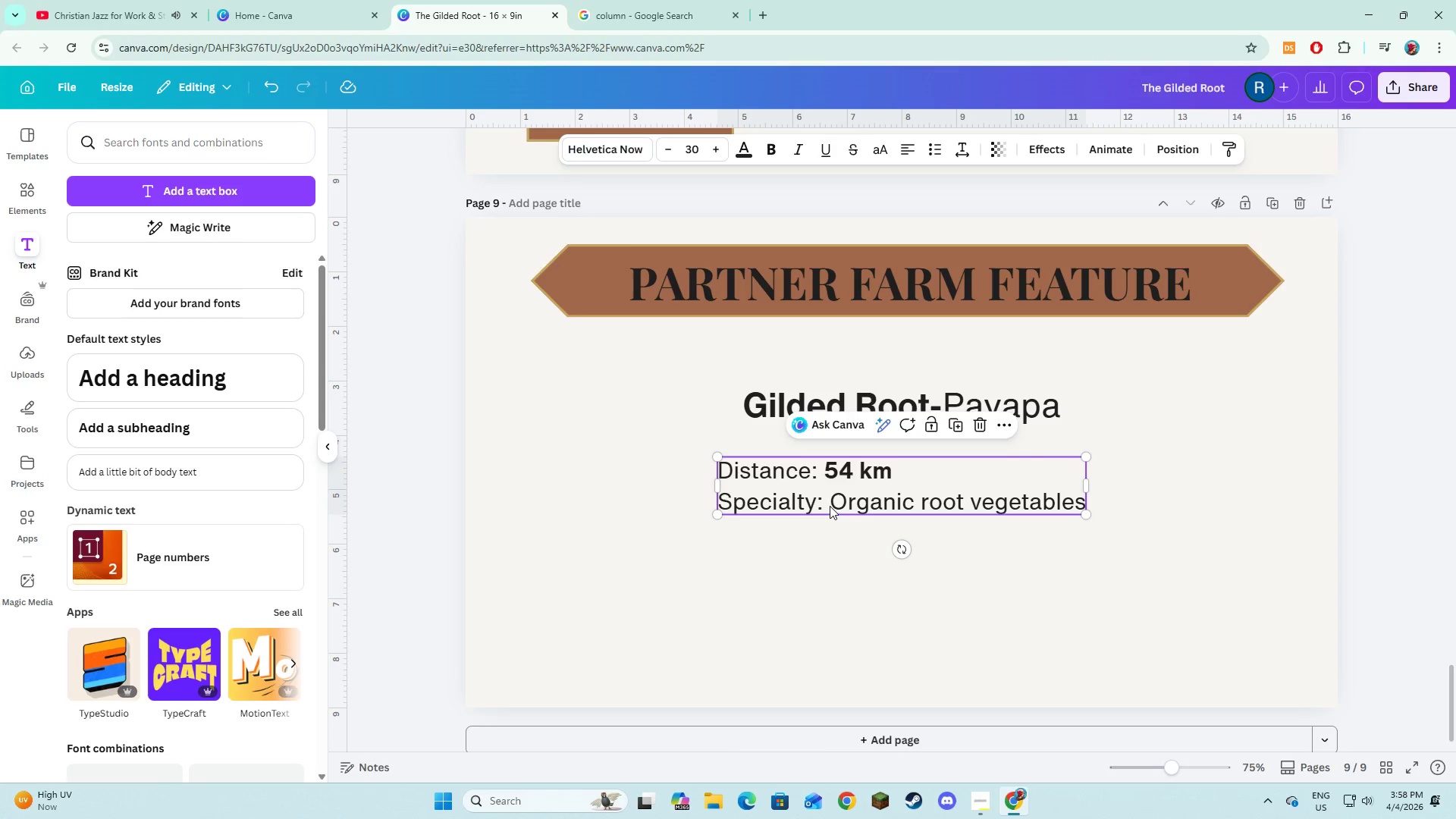 
double_click([832, 503])
 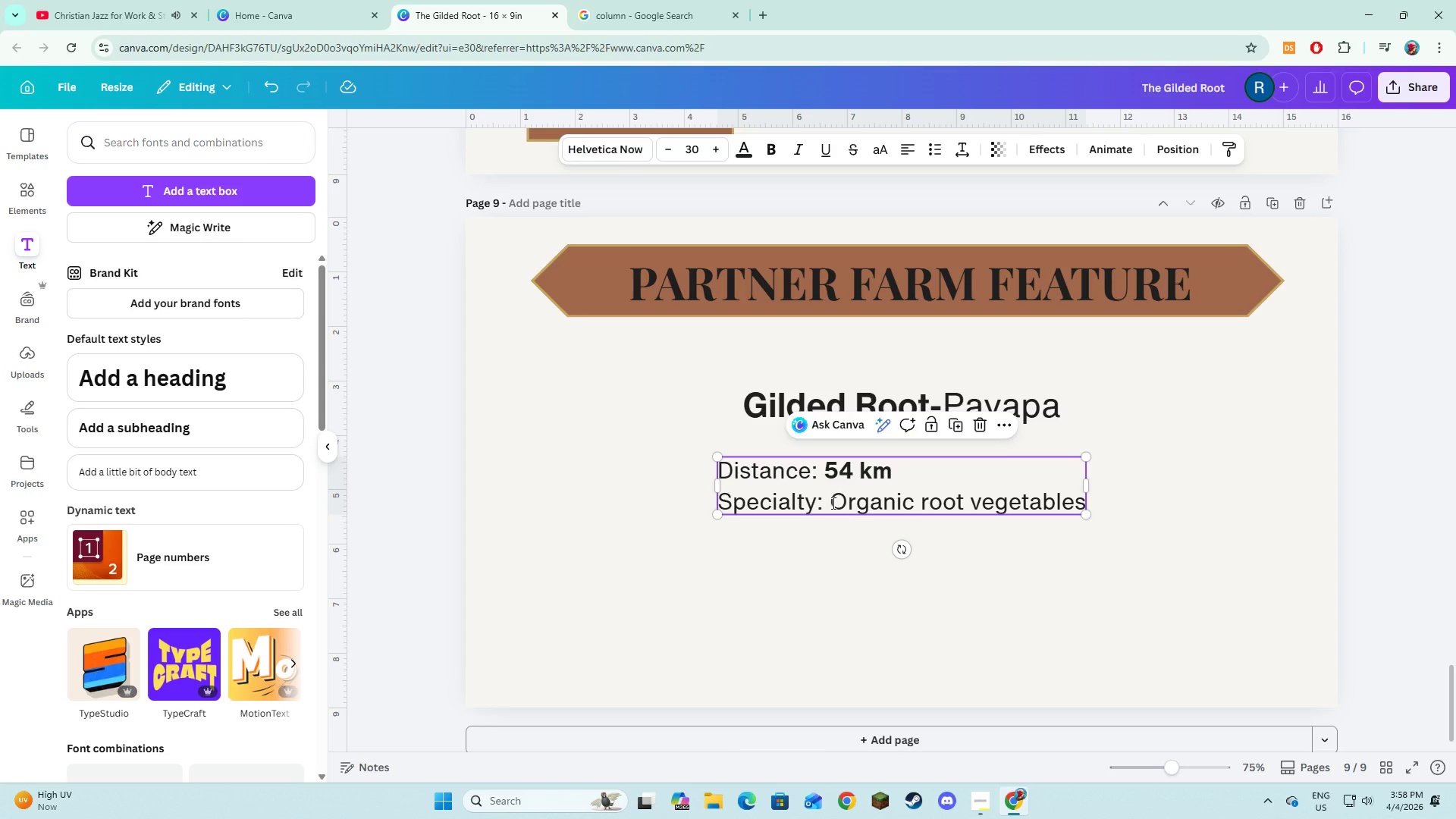 
triple_click([832, 503])
 